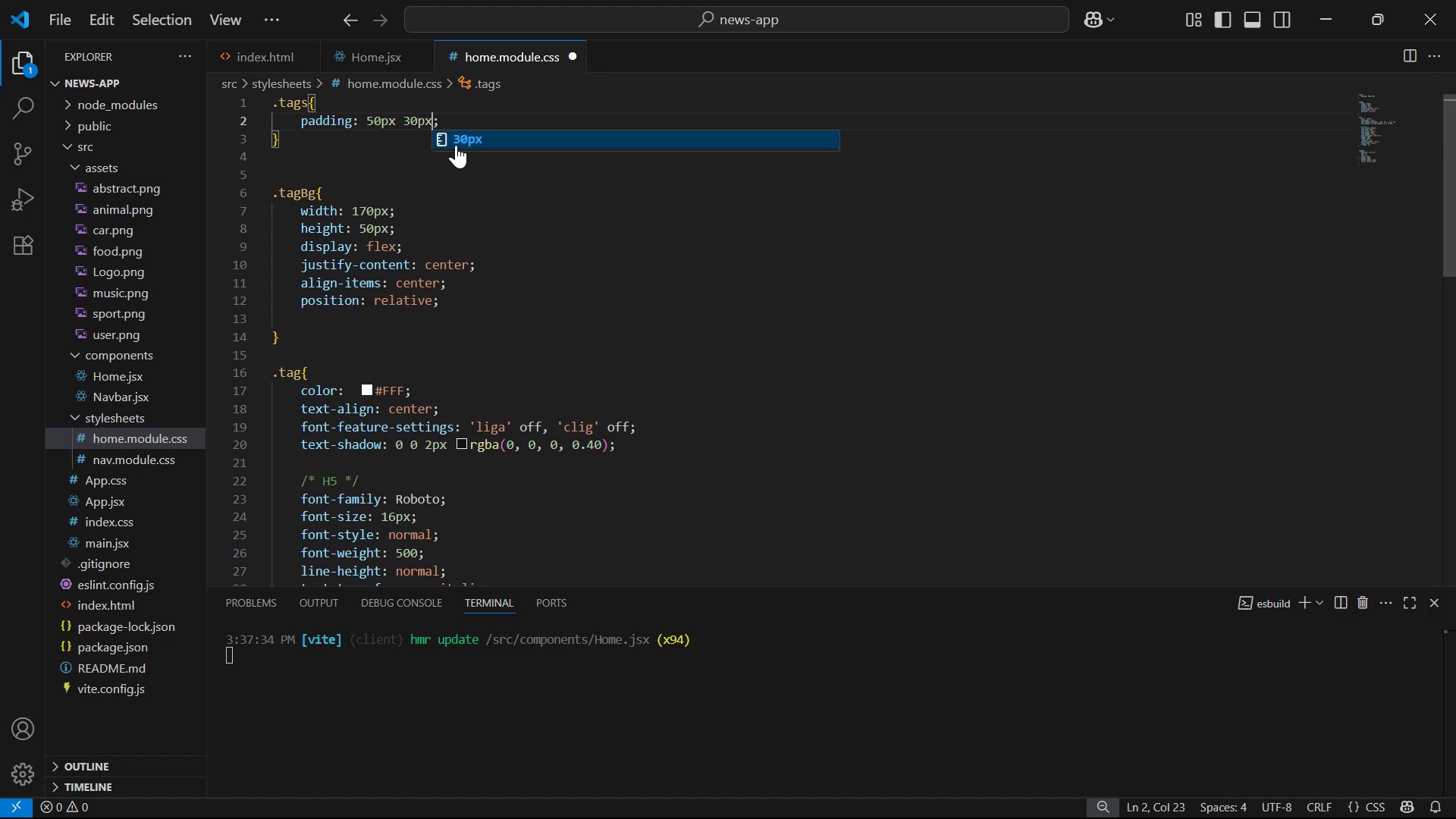 
key(Control+S)
 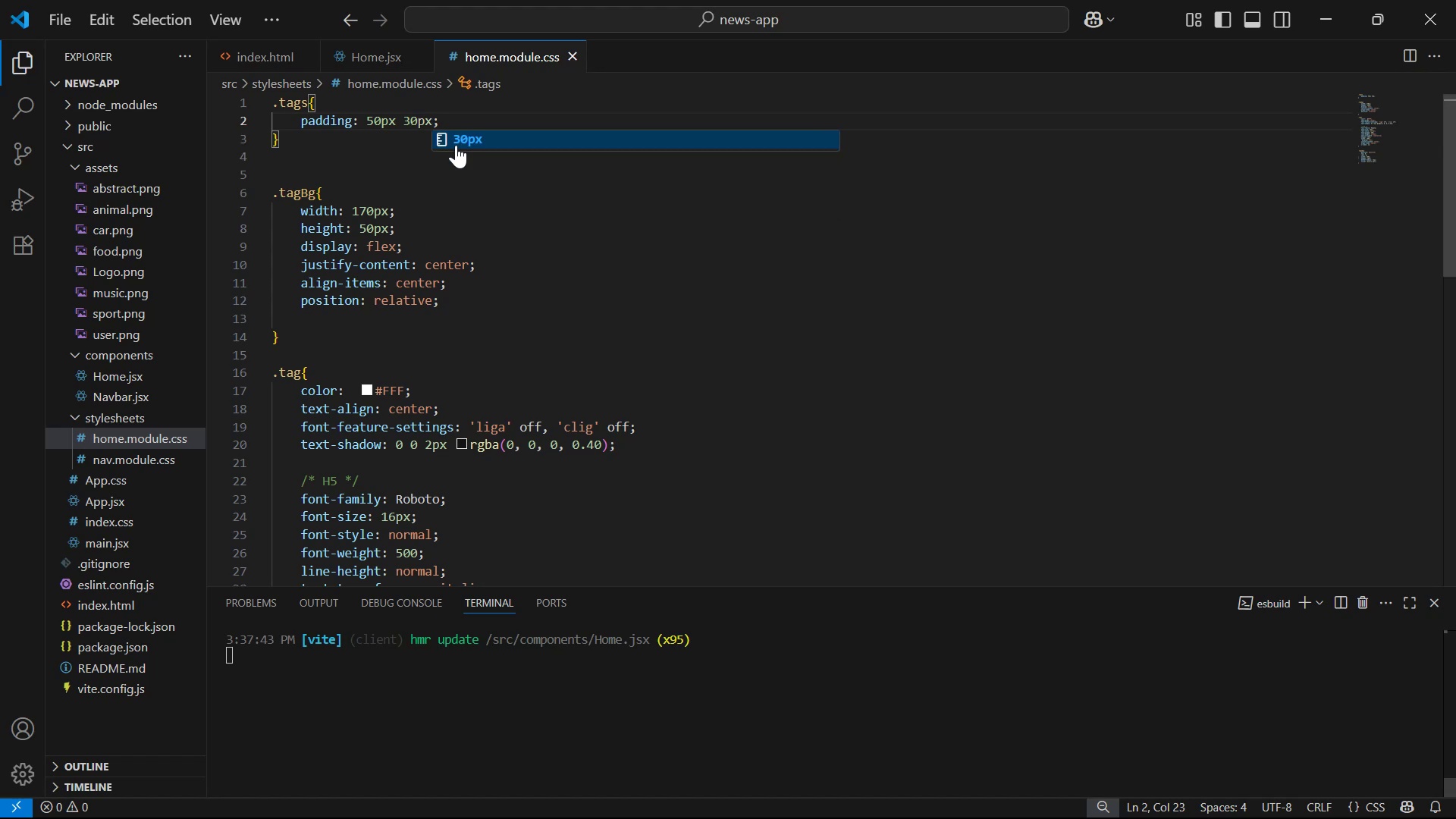 
key(Alt+AltLeft)
 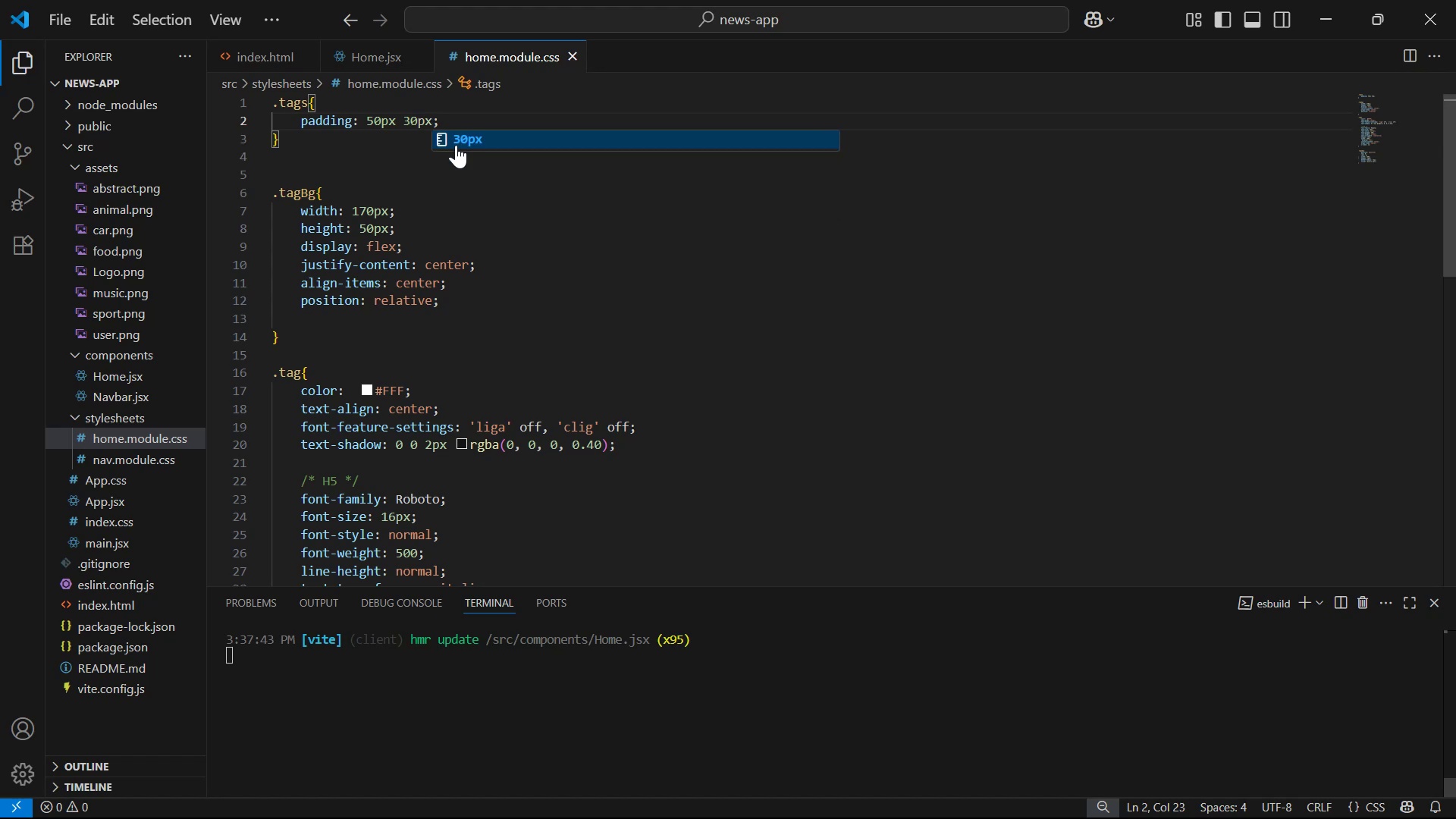 
key(Alt+Tab)
 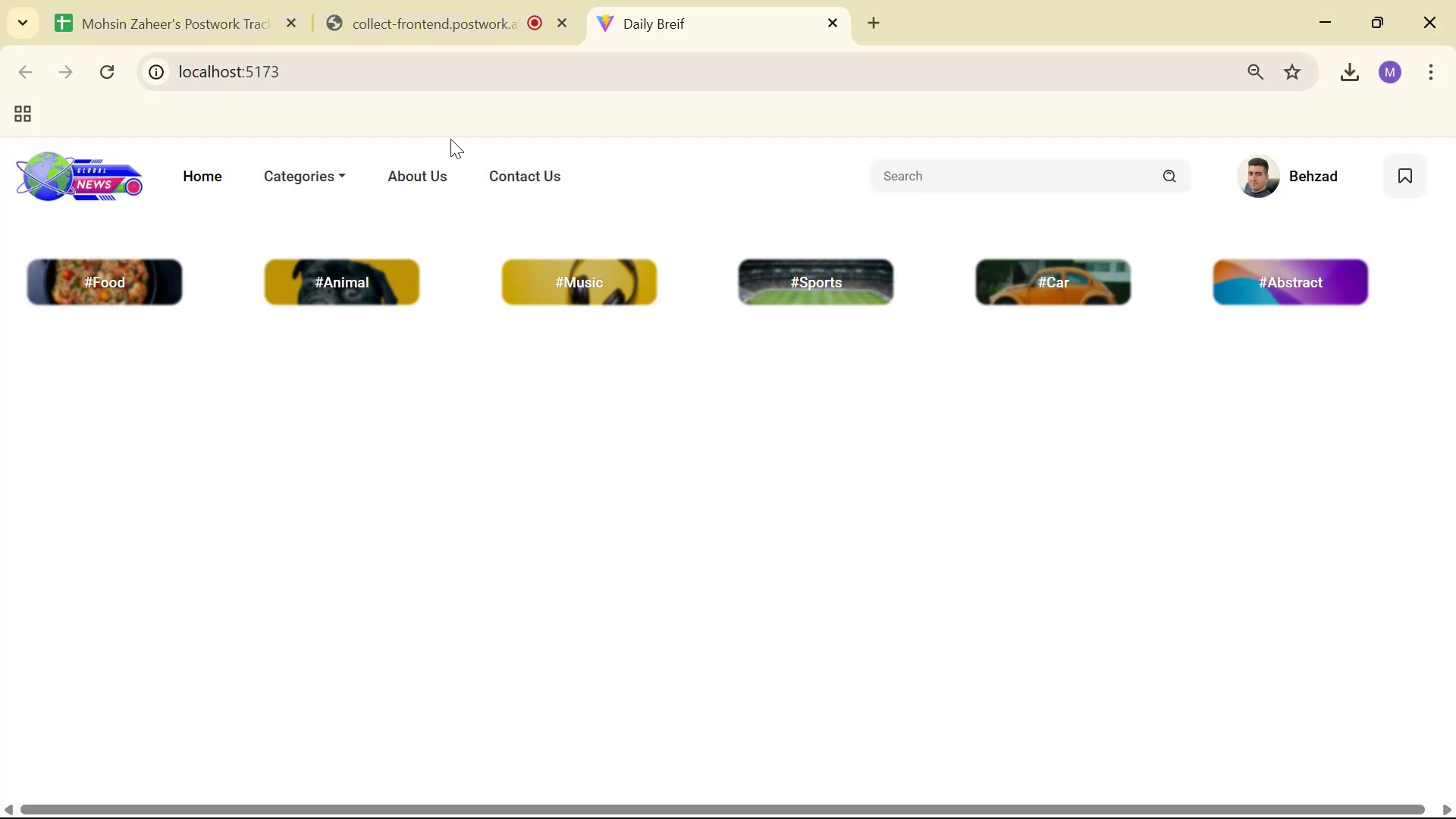 
key(Alt+AltLeft)
 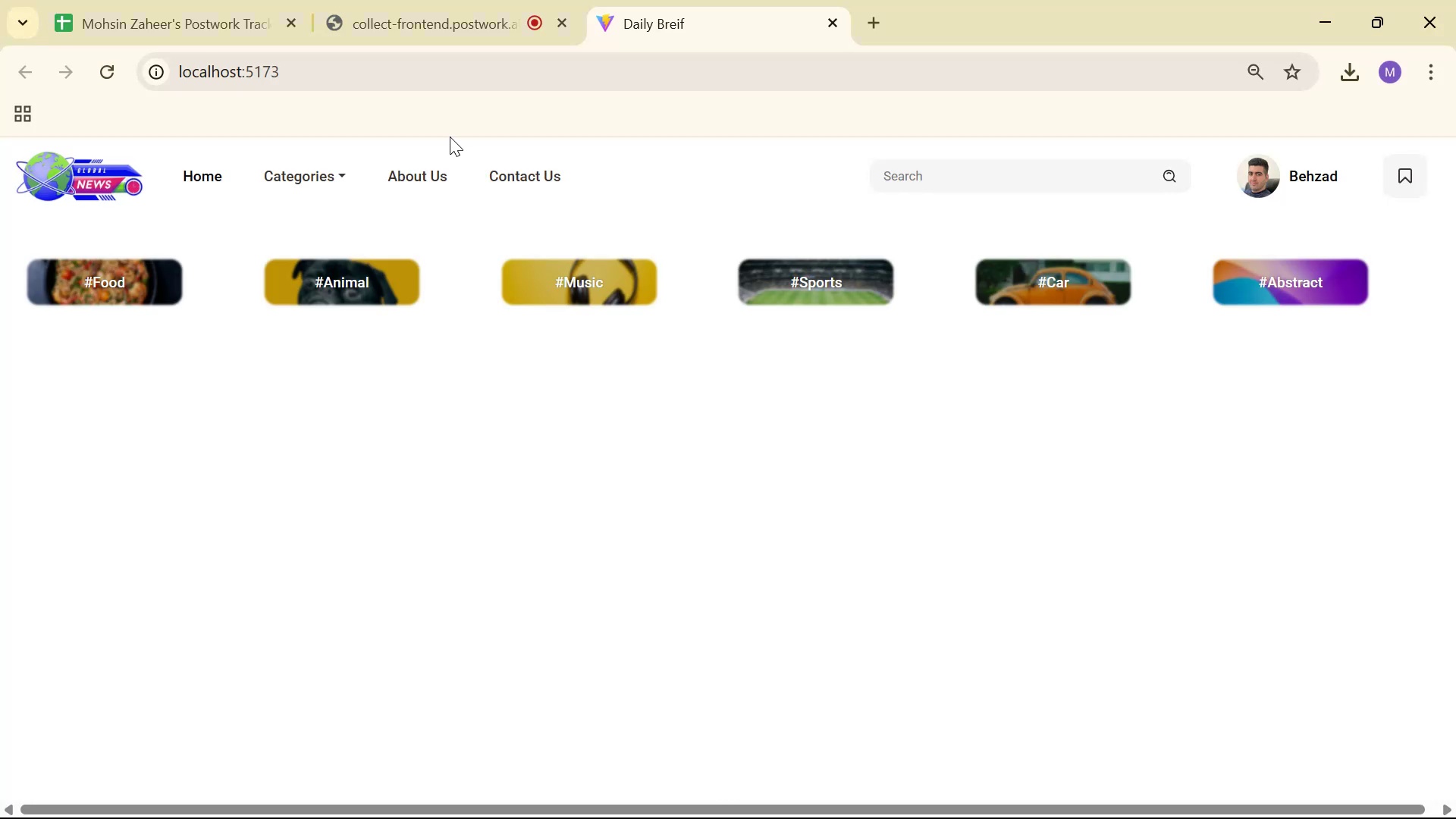 
key(Alt+Tab)
 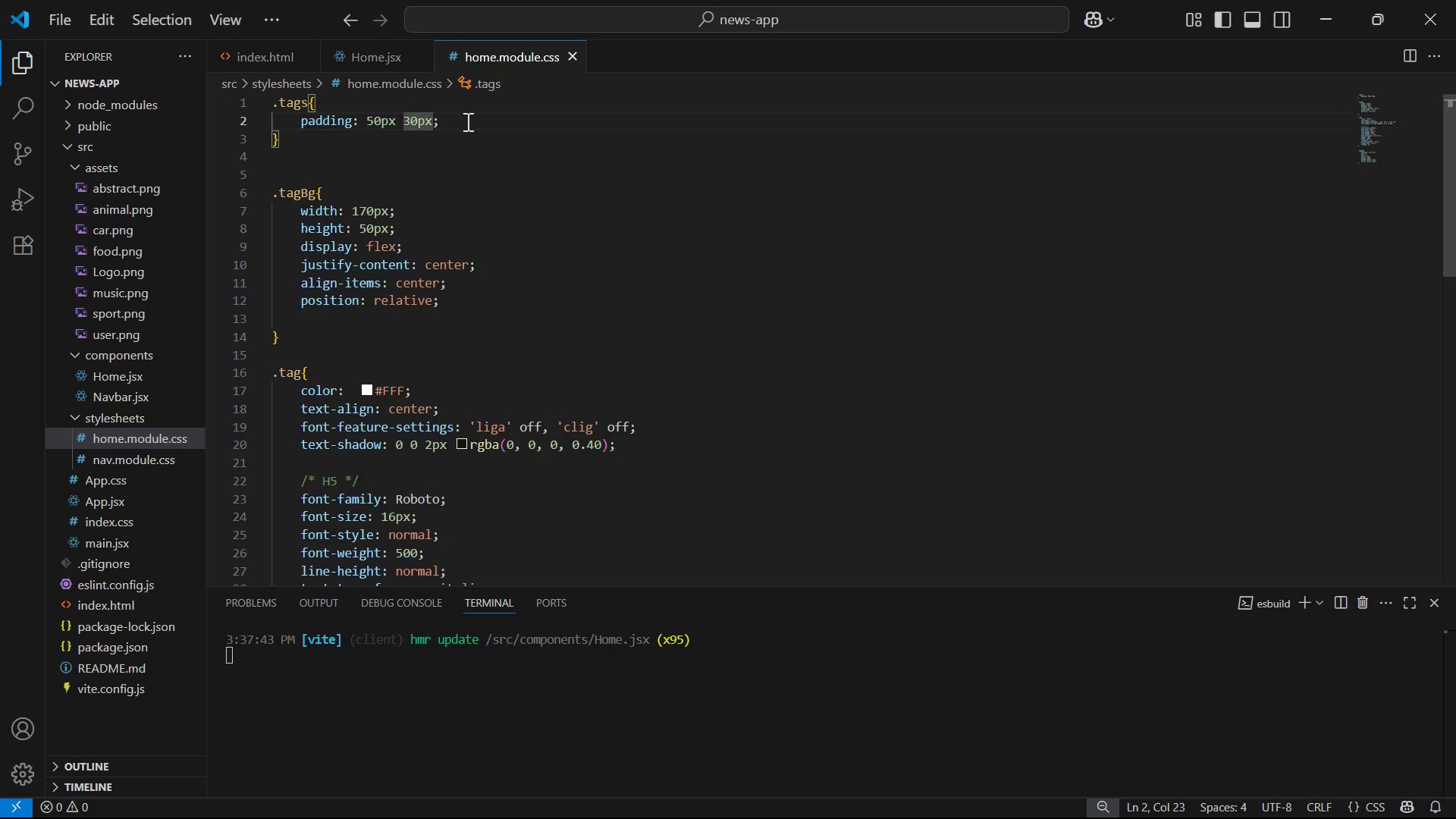 
left_click([466, 119])
 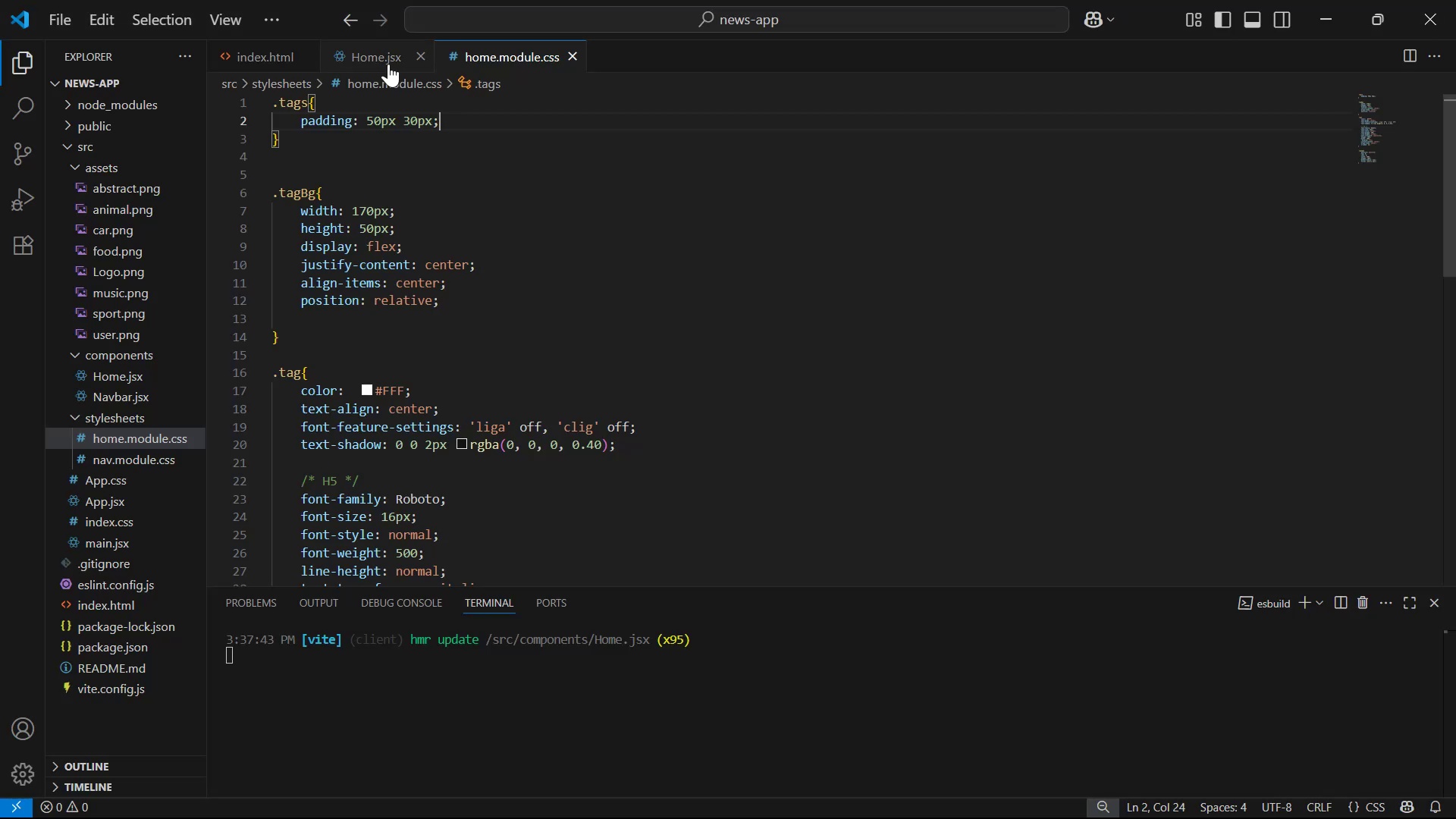 
left_click([386, 57])
 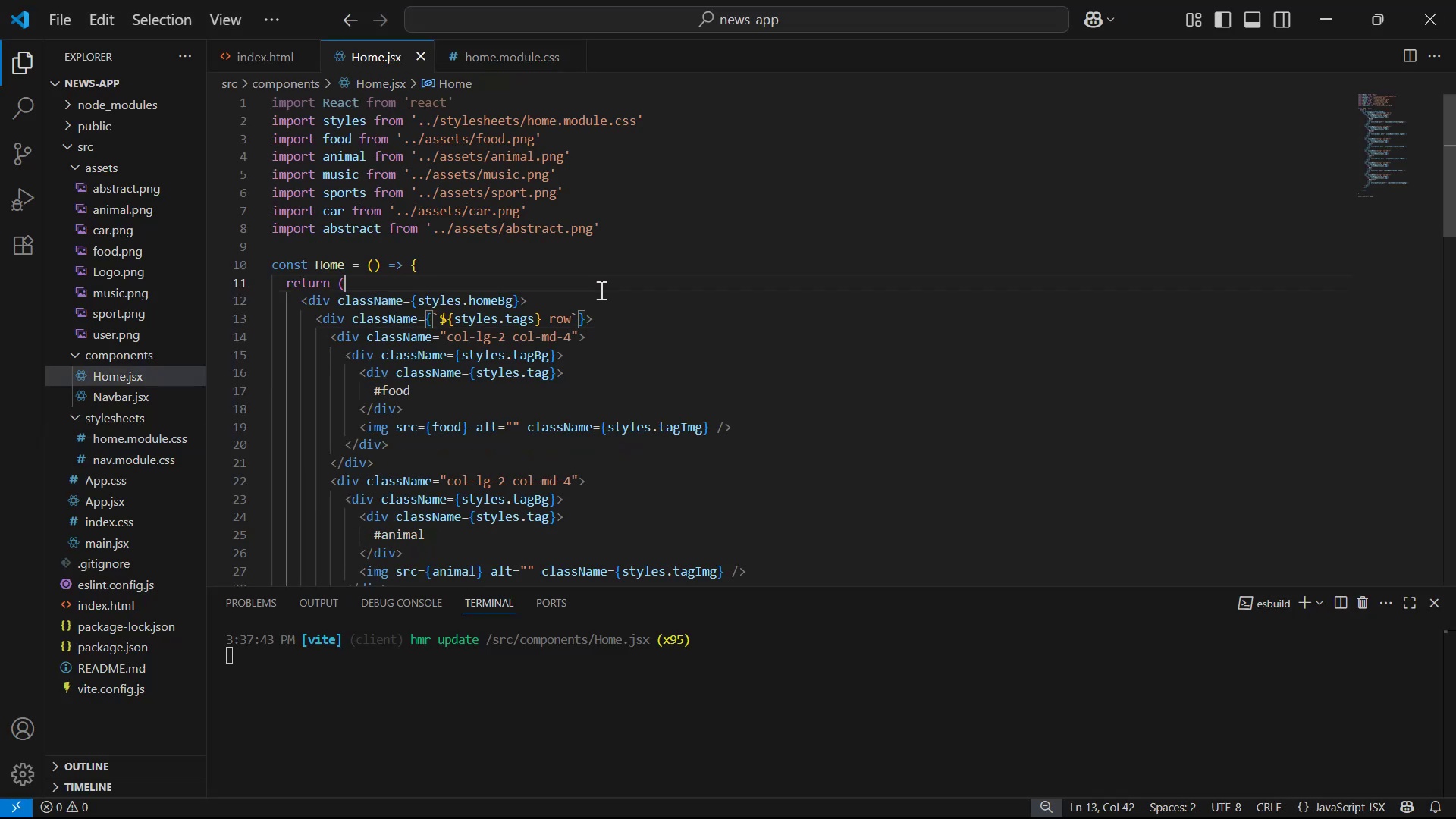 
double_click([611, 303])
 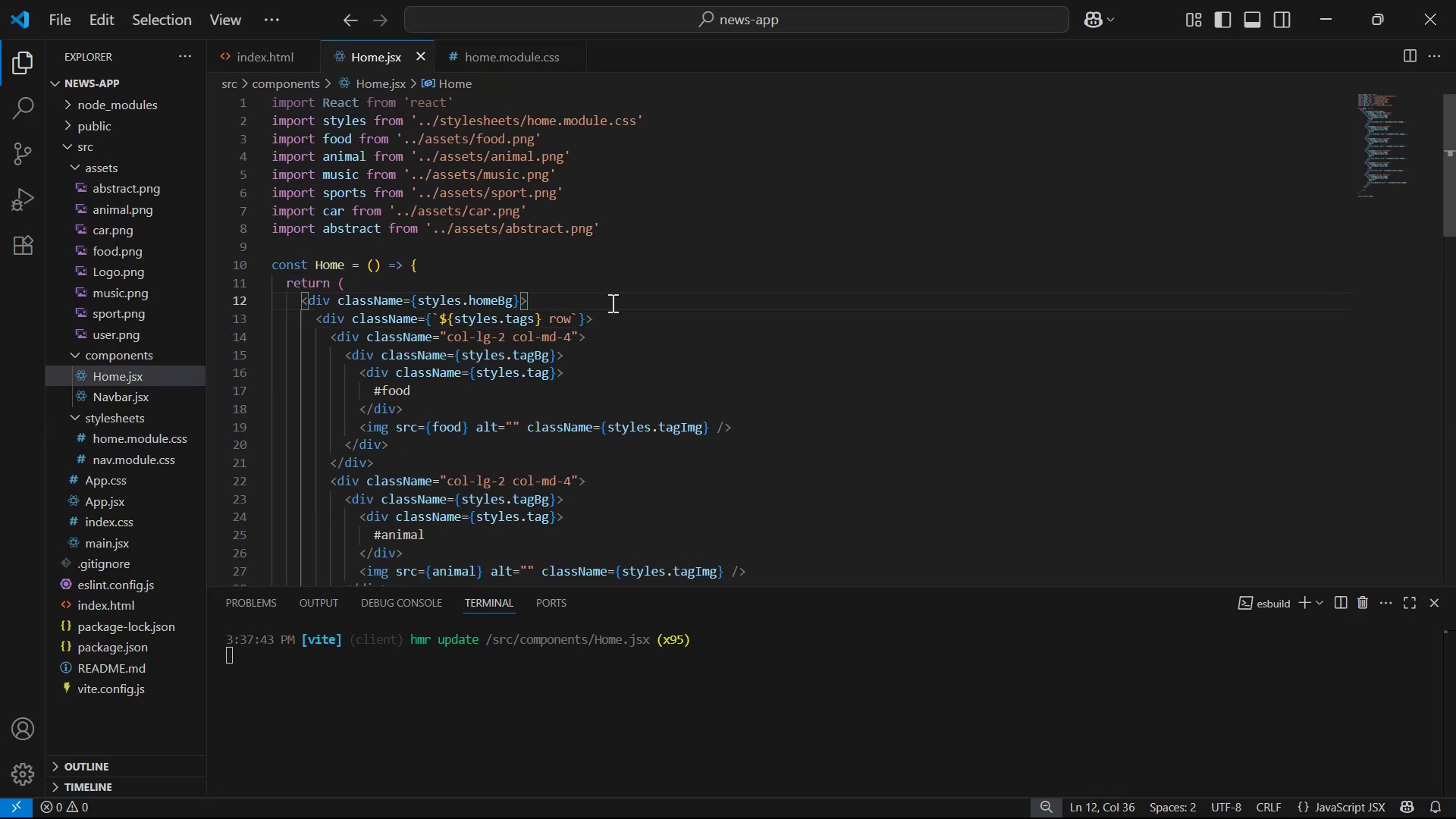 
key(Enter)
 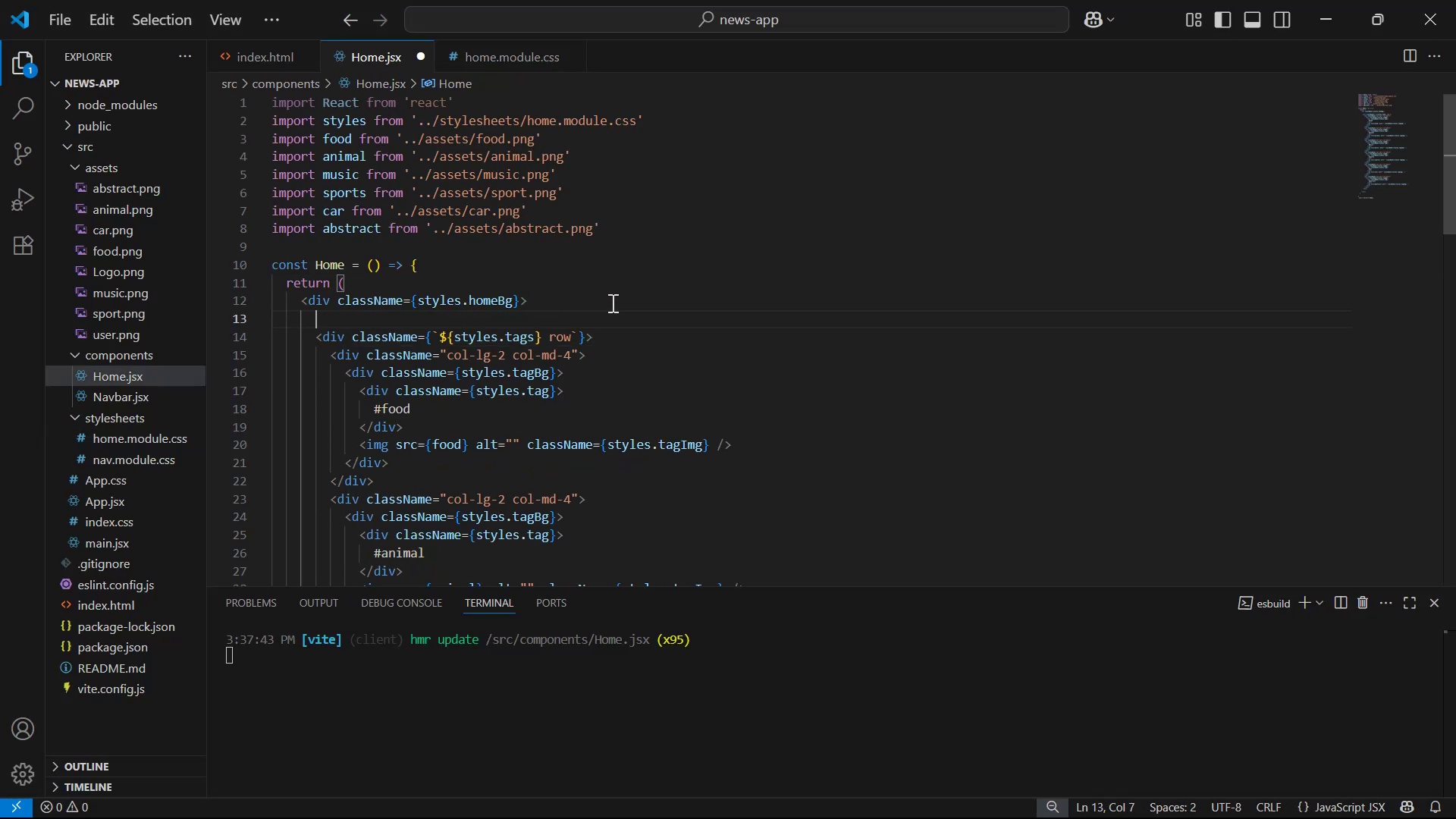 
type(div.container )
key(Backspace)
 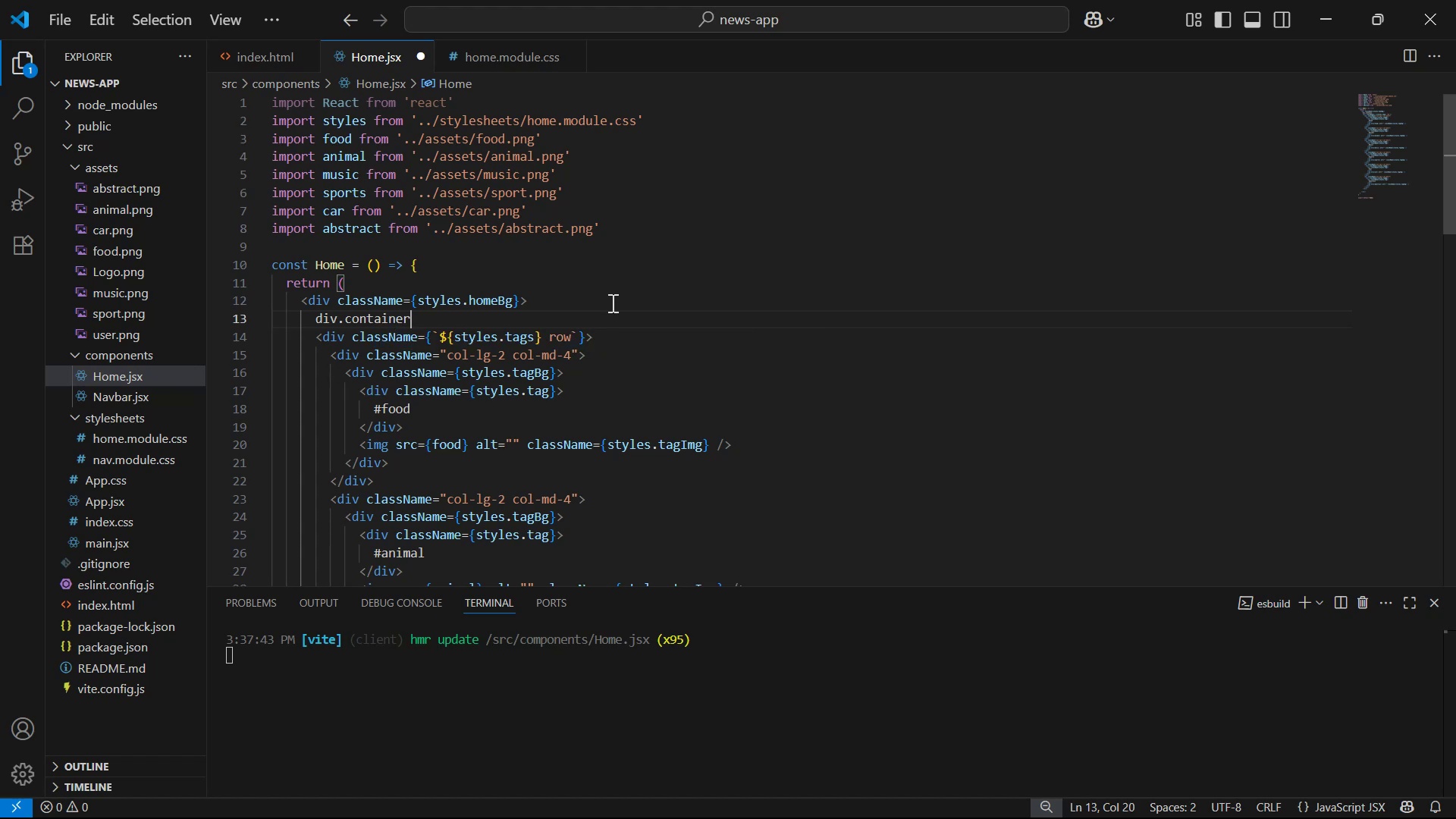 
key(Enter)
 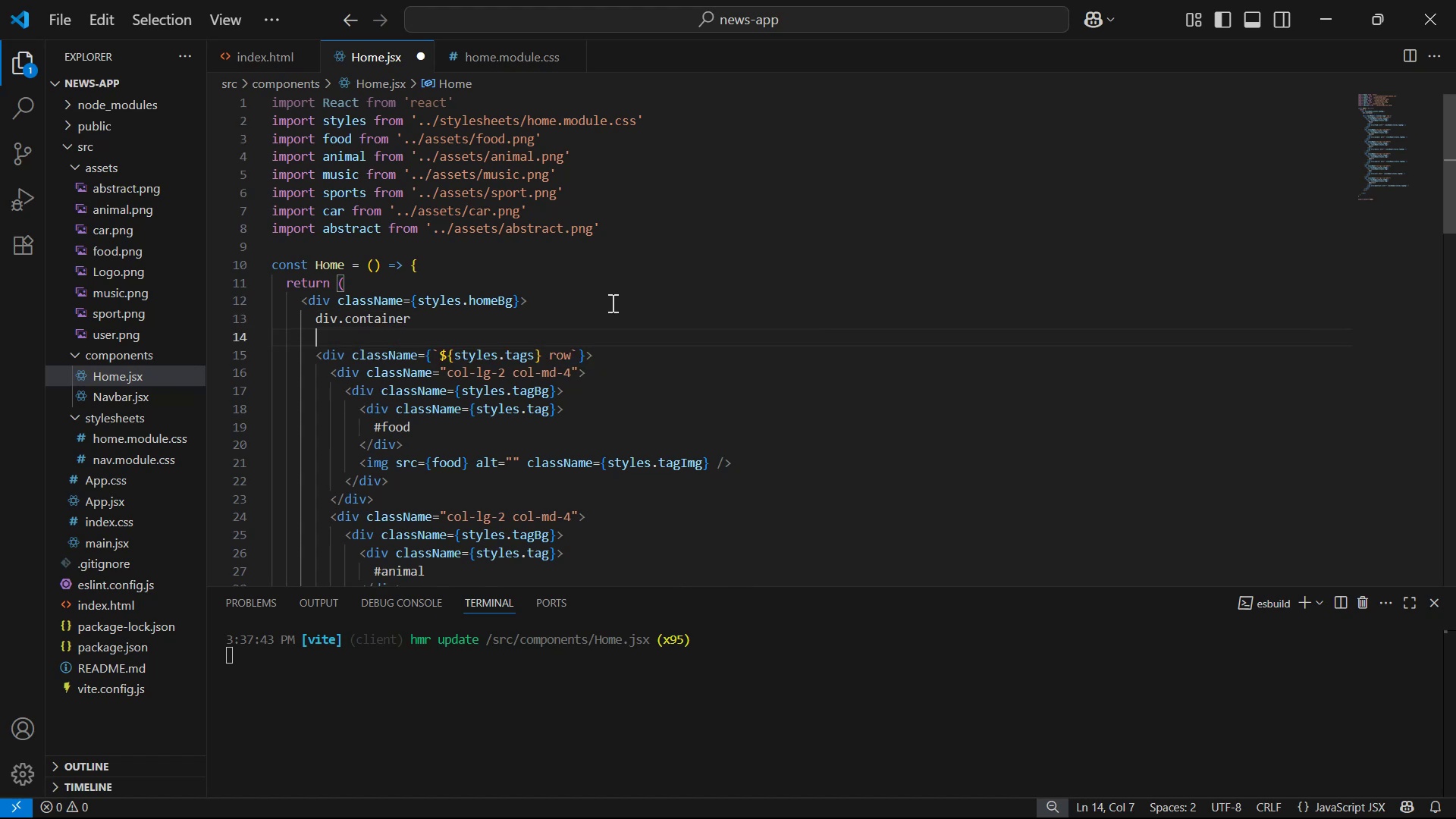 
key(Control+Z)
 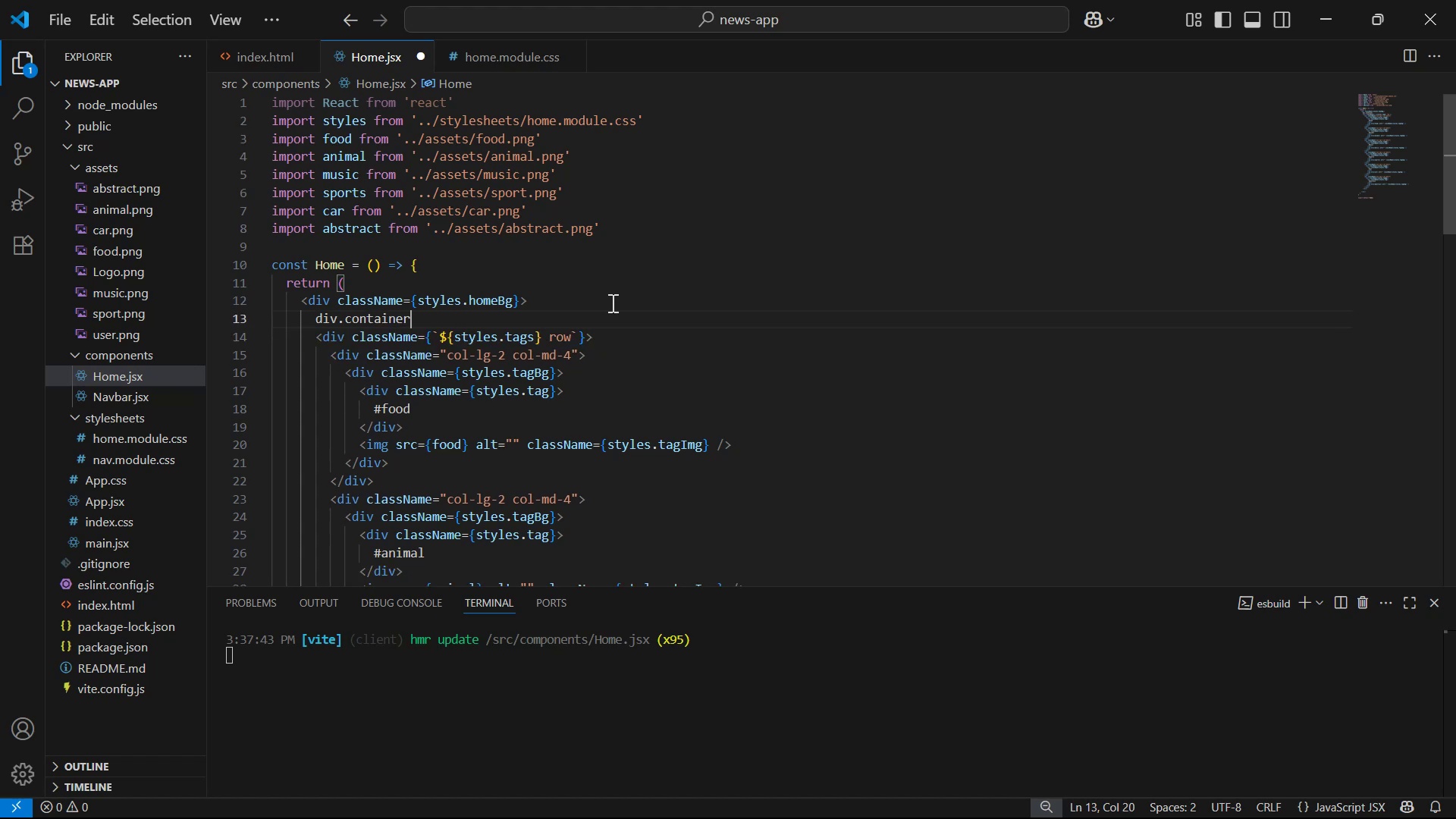 
key(Backspace)
 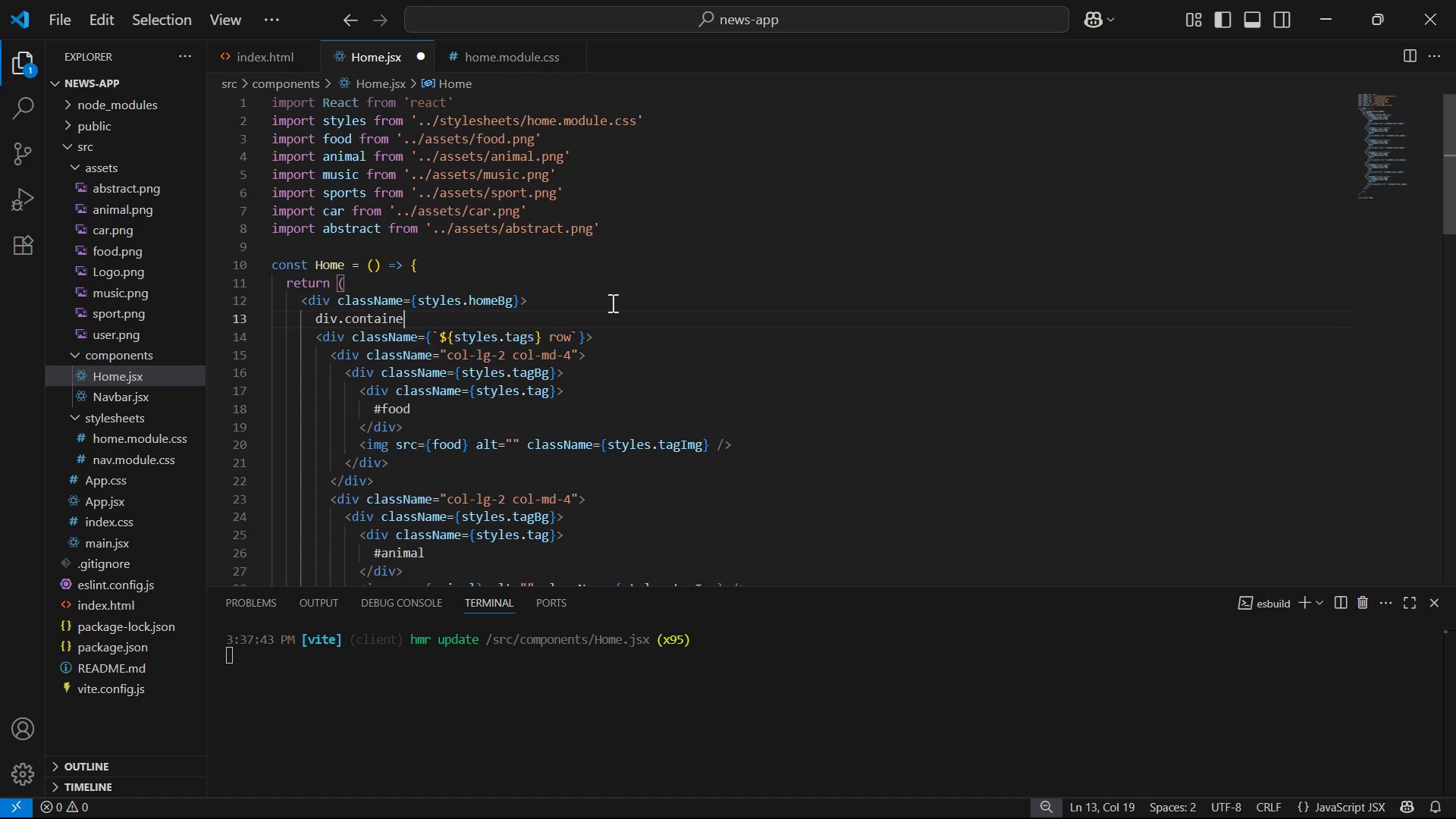 
key(R)
 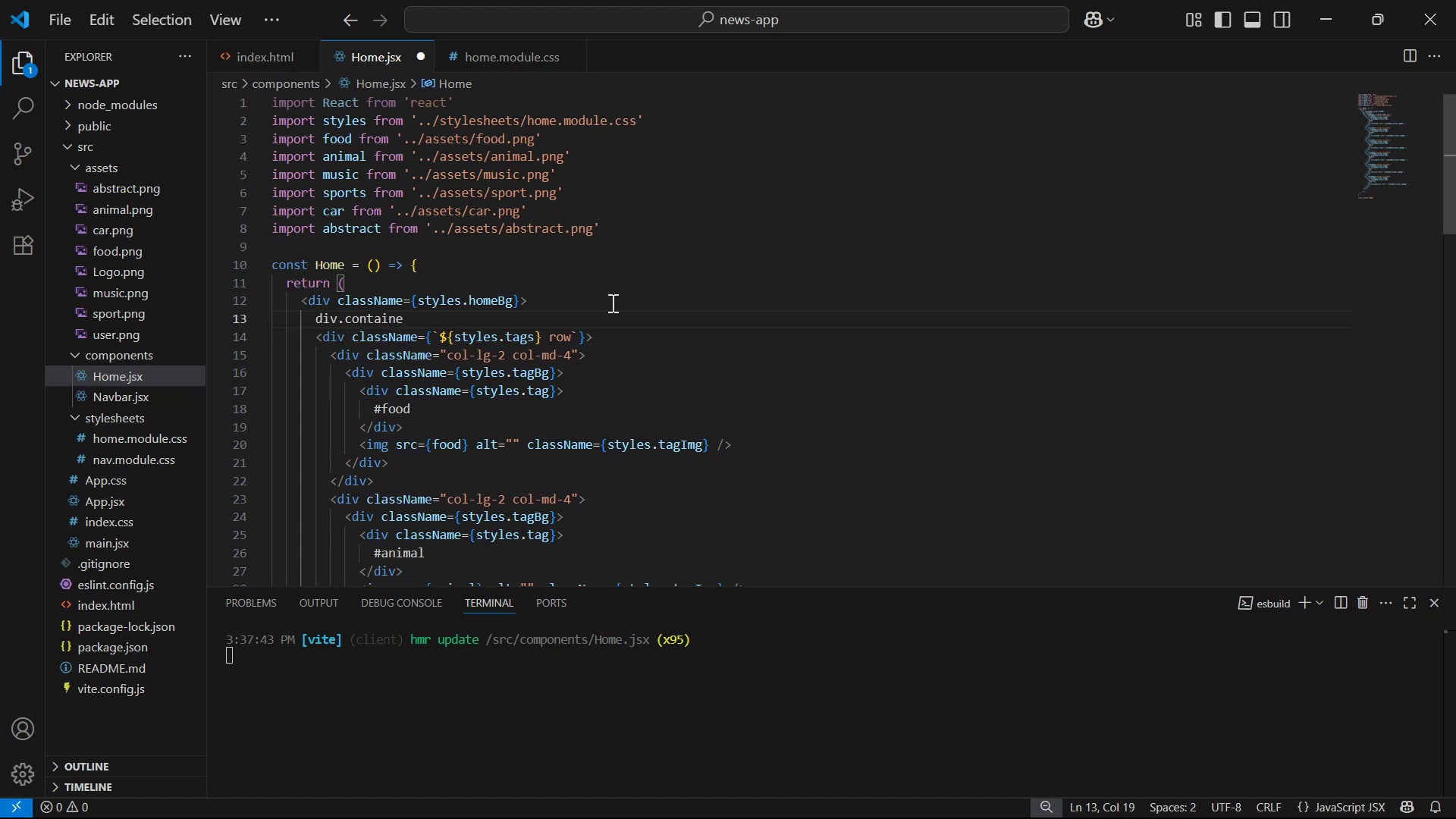 
key(Enter)
 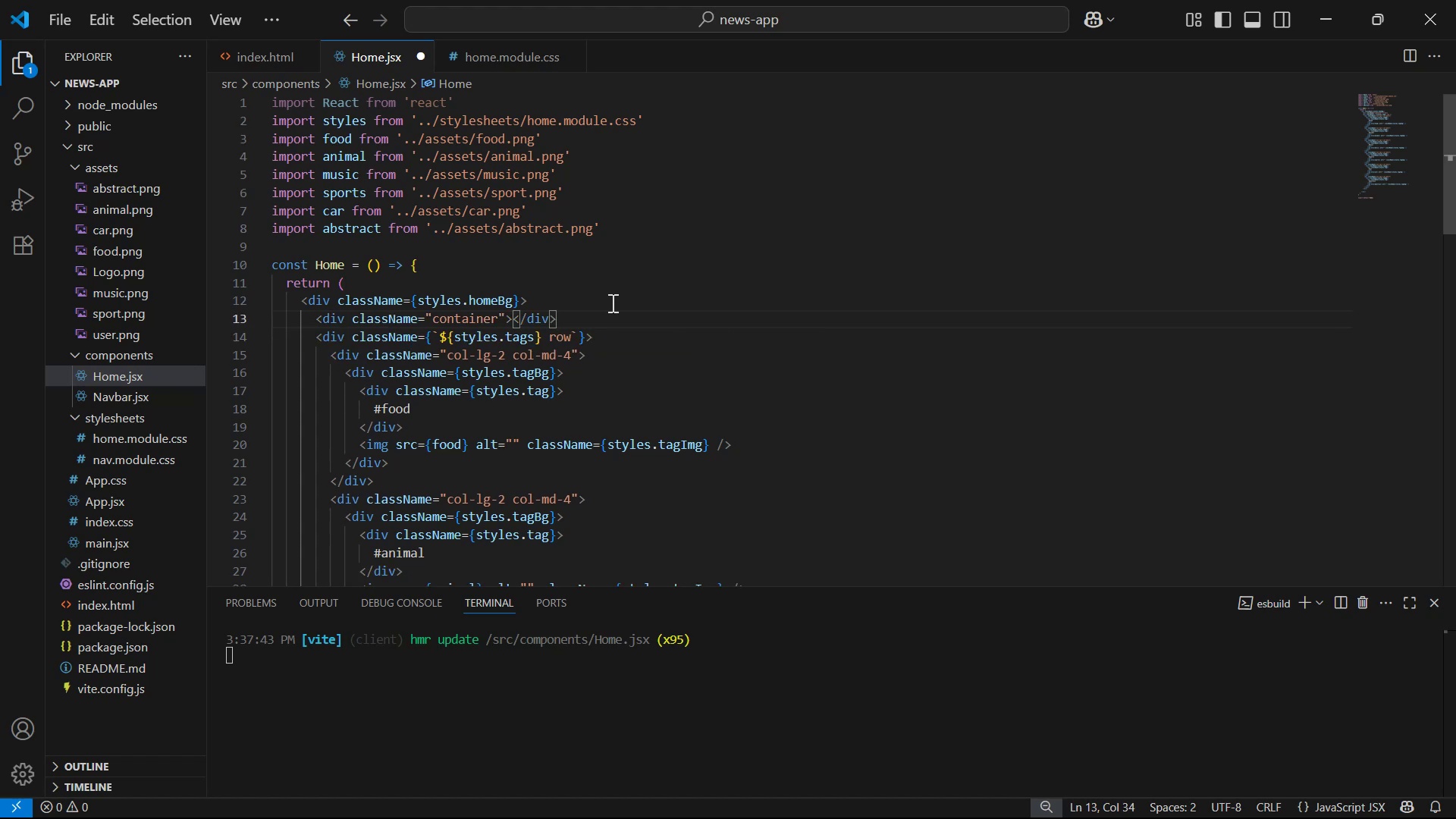 
key(Enter)
 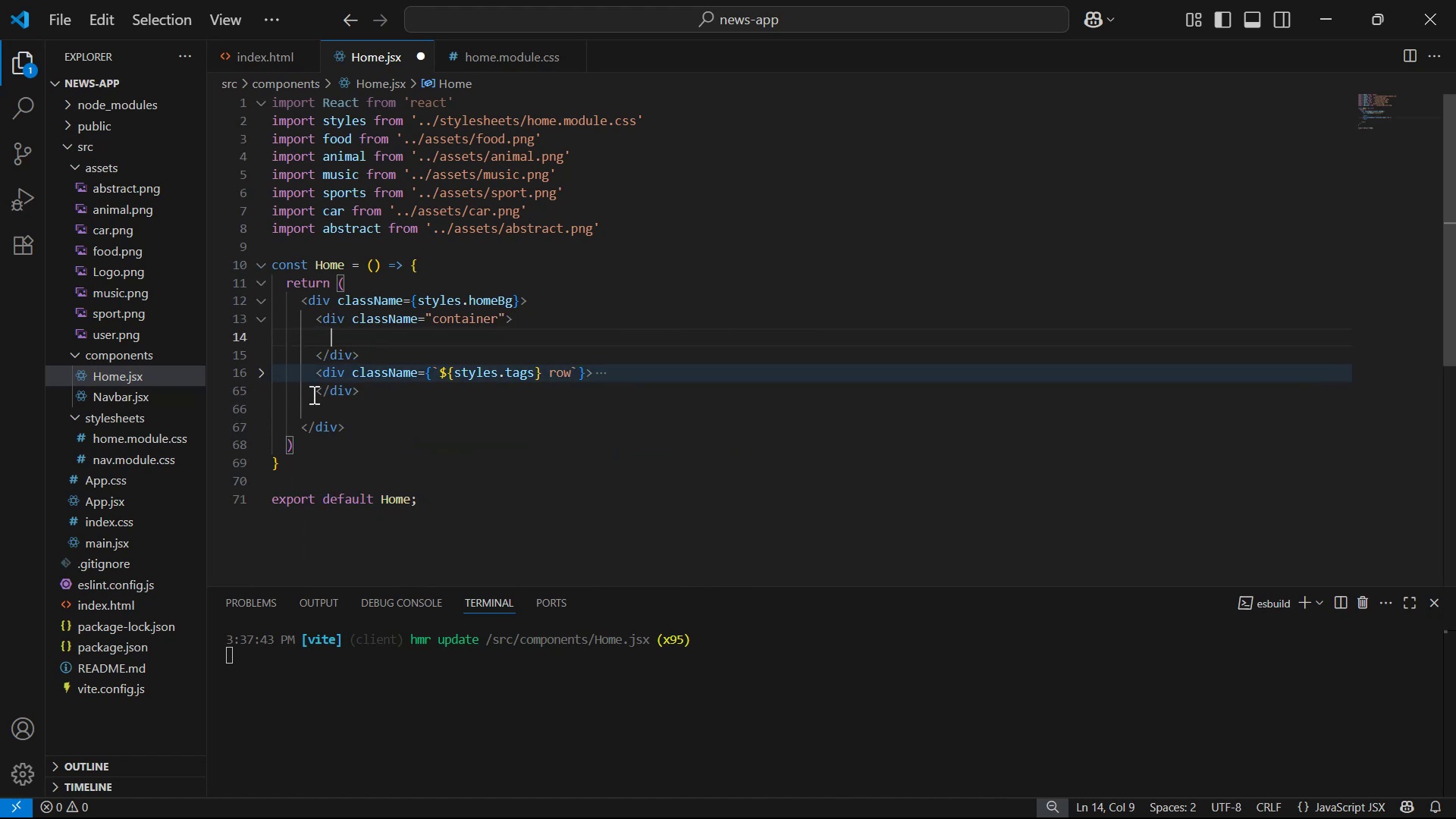 
key(Alt+ArrowUp)
 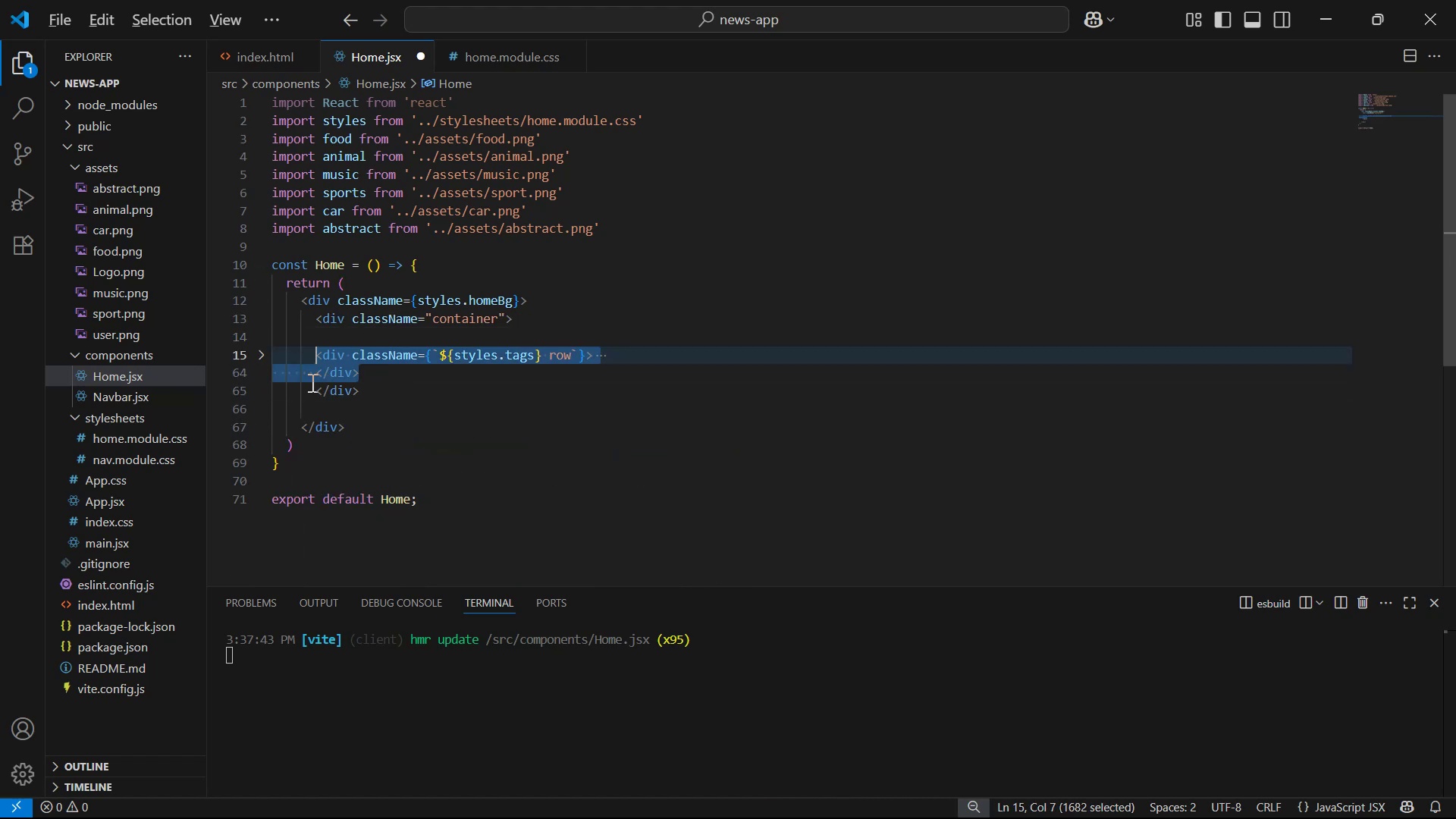 
key(Alt+ArrowUp)
 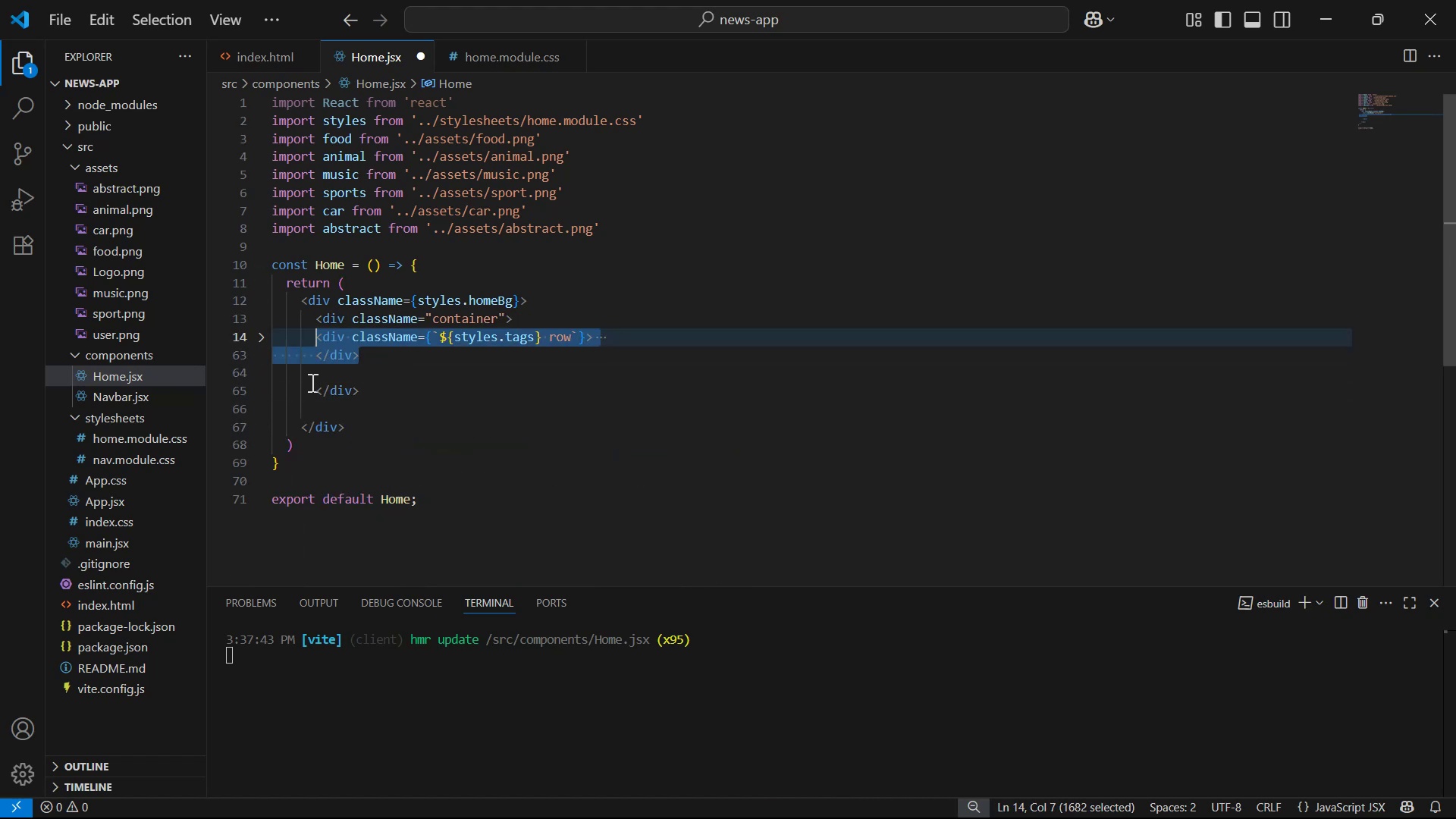 
key(Tab)
 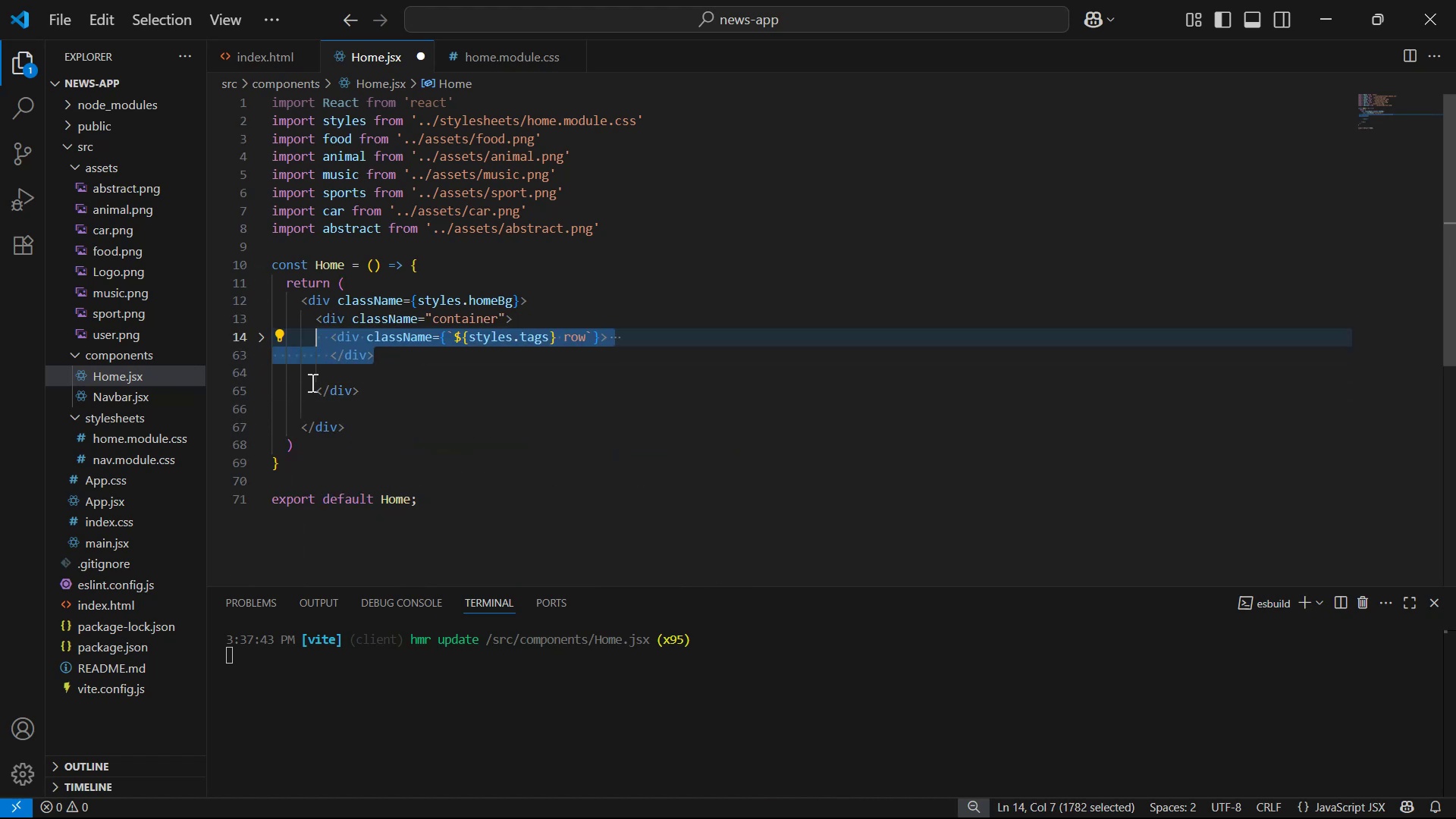 
key(Control+S)
 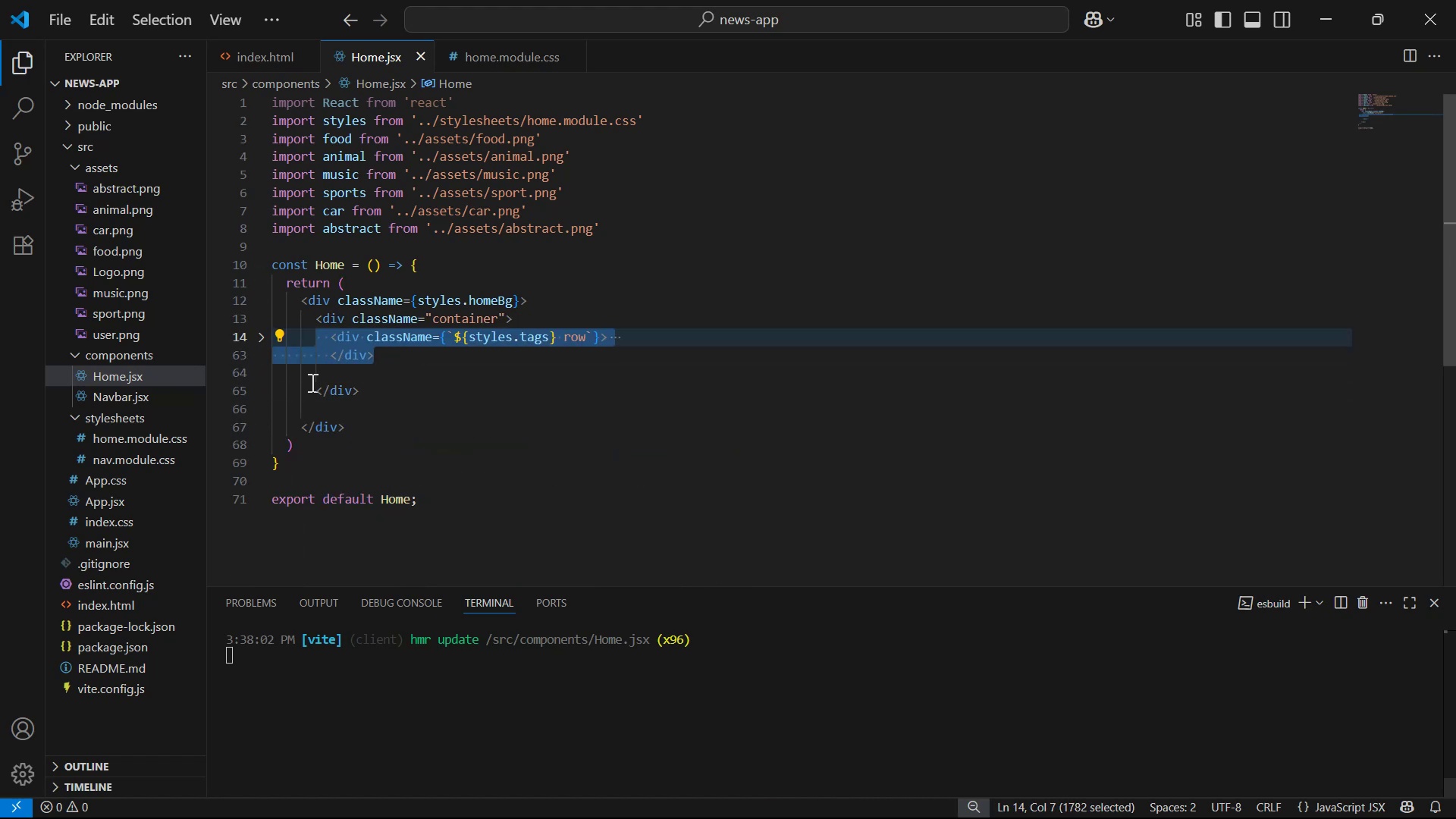 
key(Alt+AltLeft)
 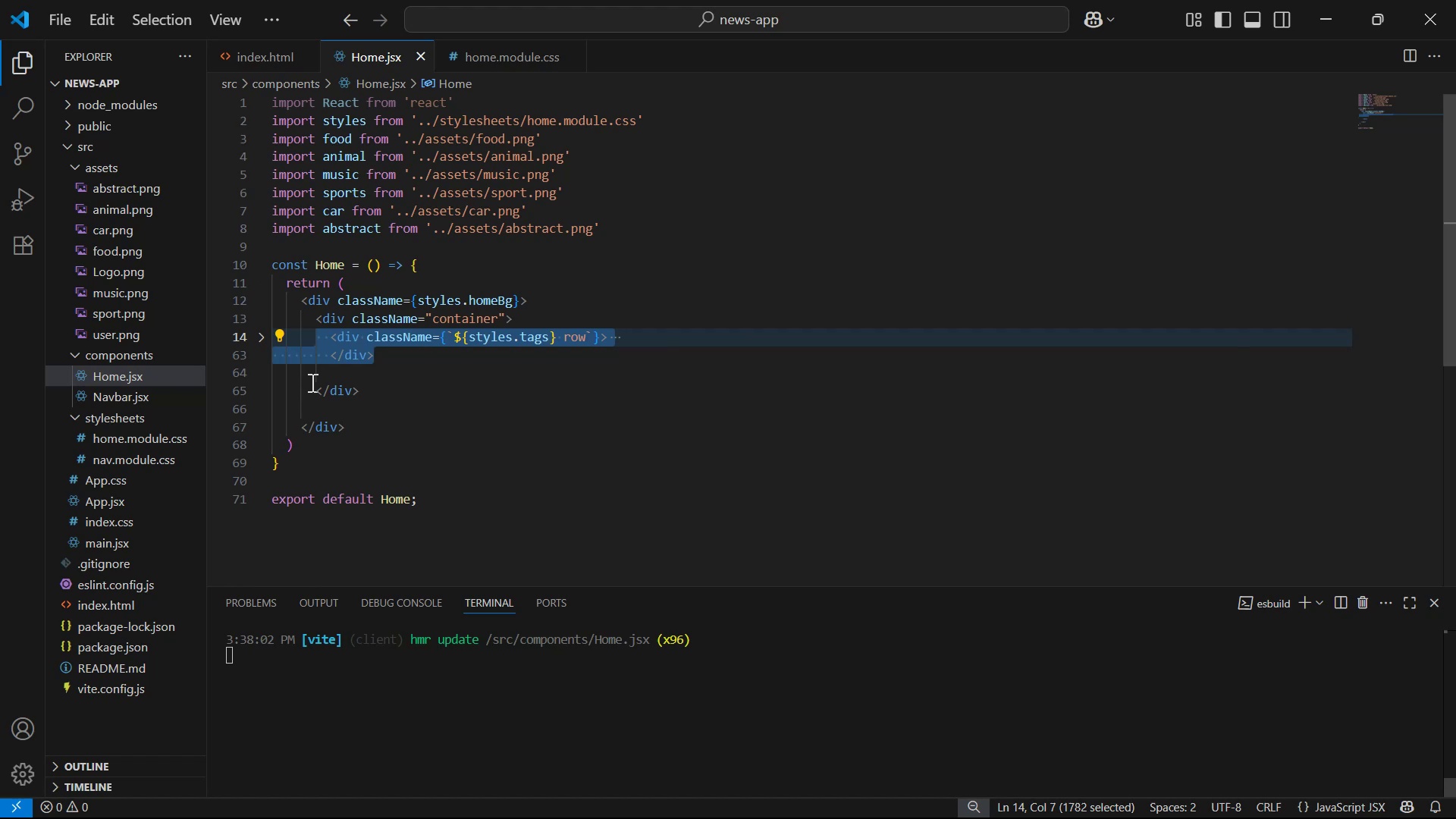 
key(Alt+Tab)
 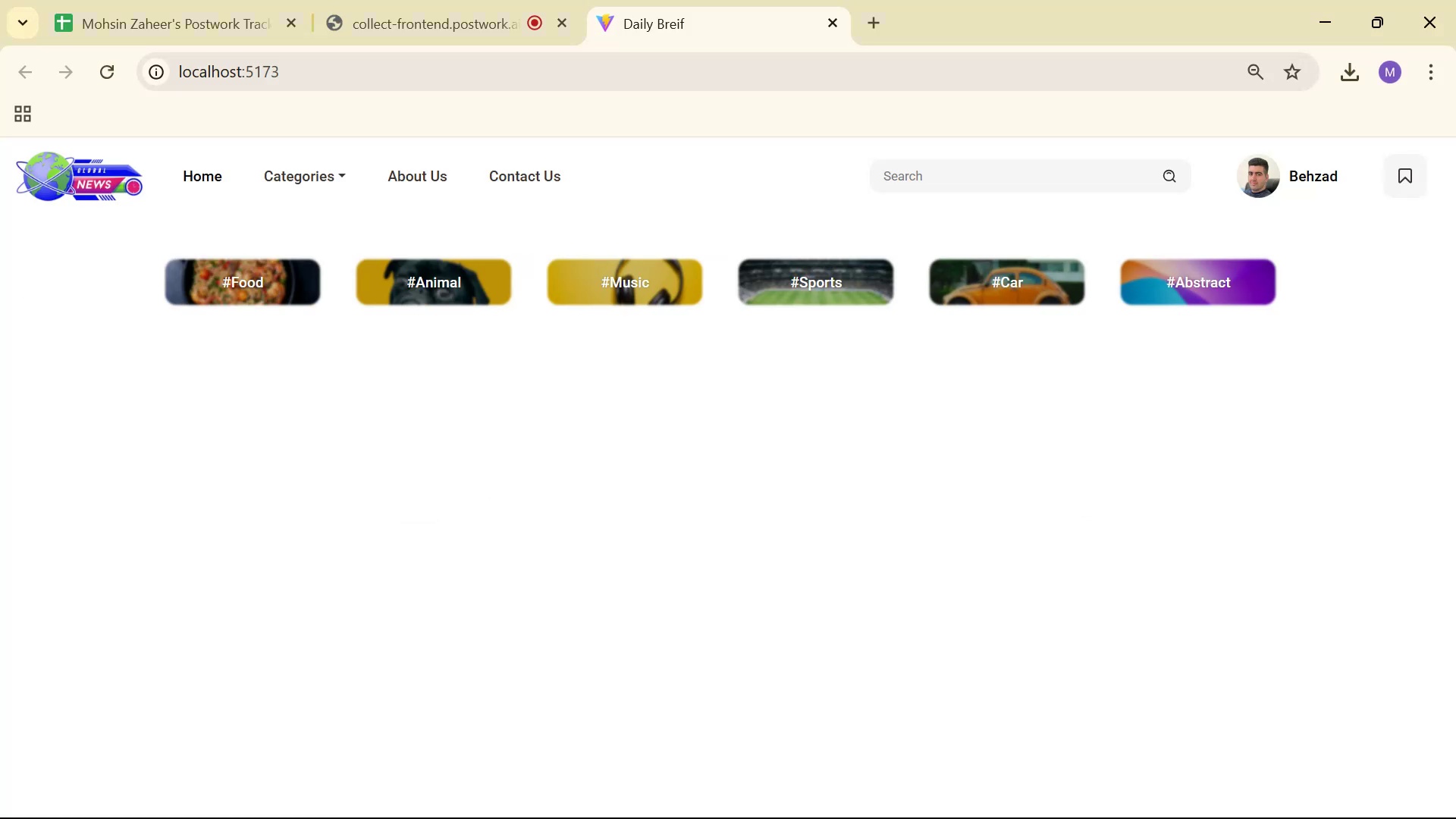 
scroll: coordinate [395, 384], scroll_direction: up, amount: 2.0
 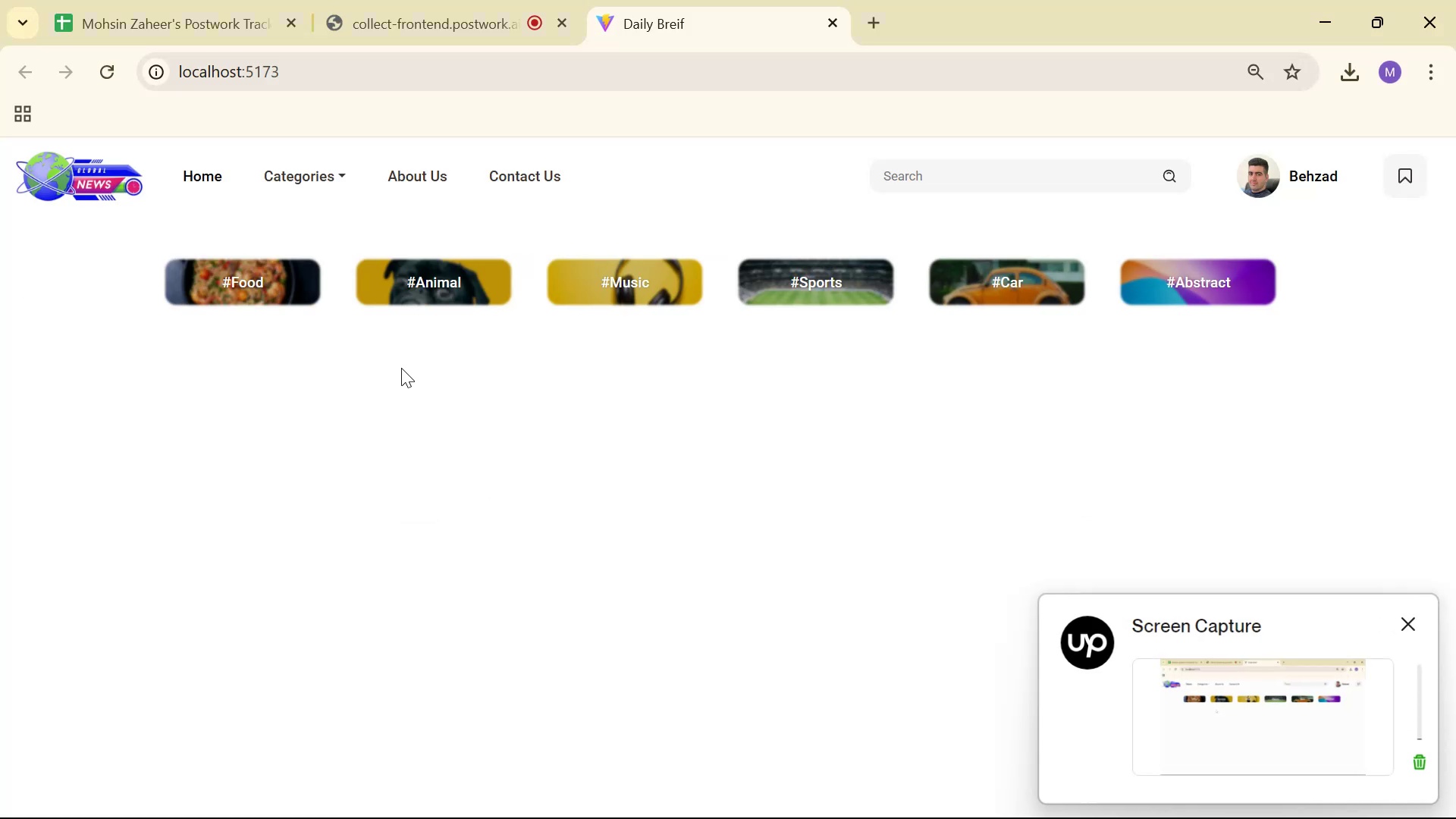 
key(Alt+AltLeft)
 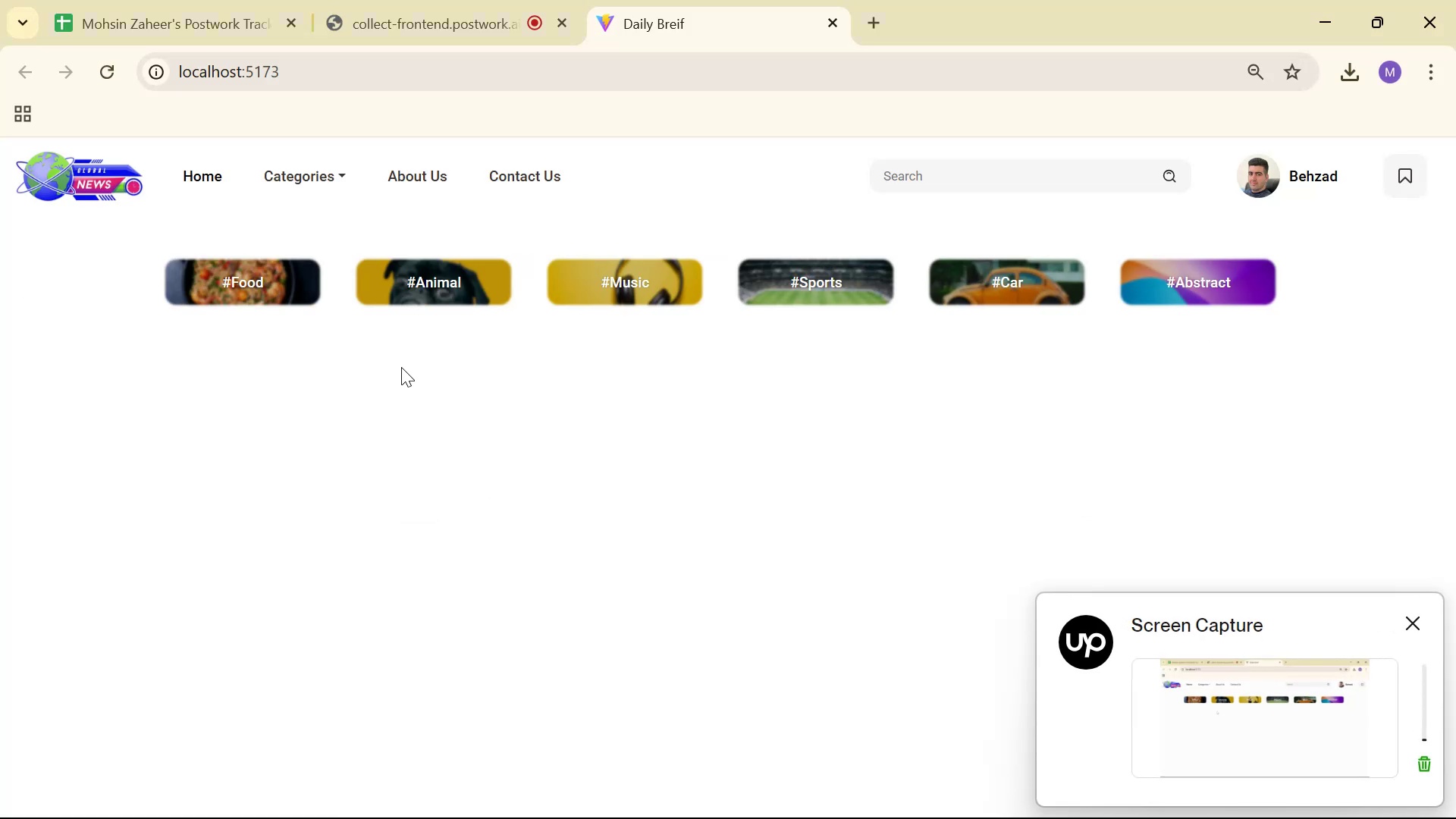 
key(Alt+Tab)
 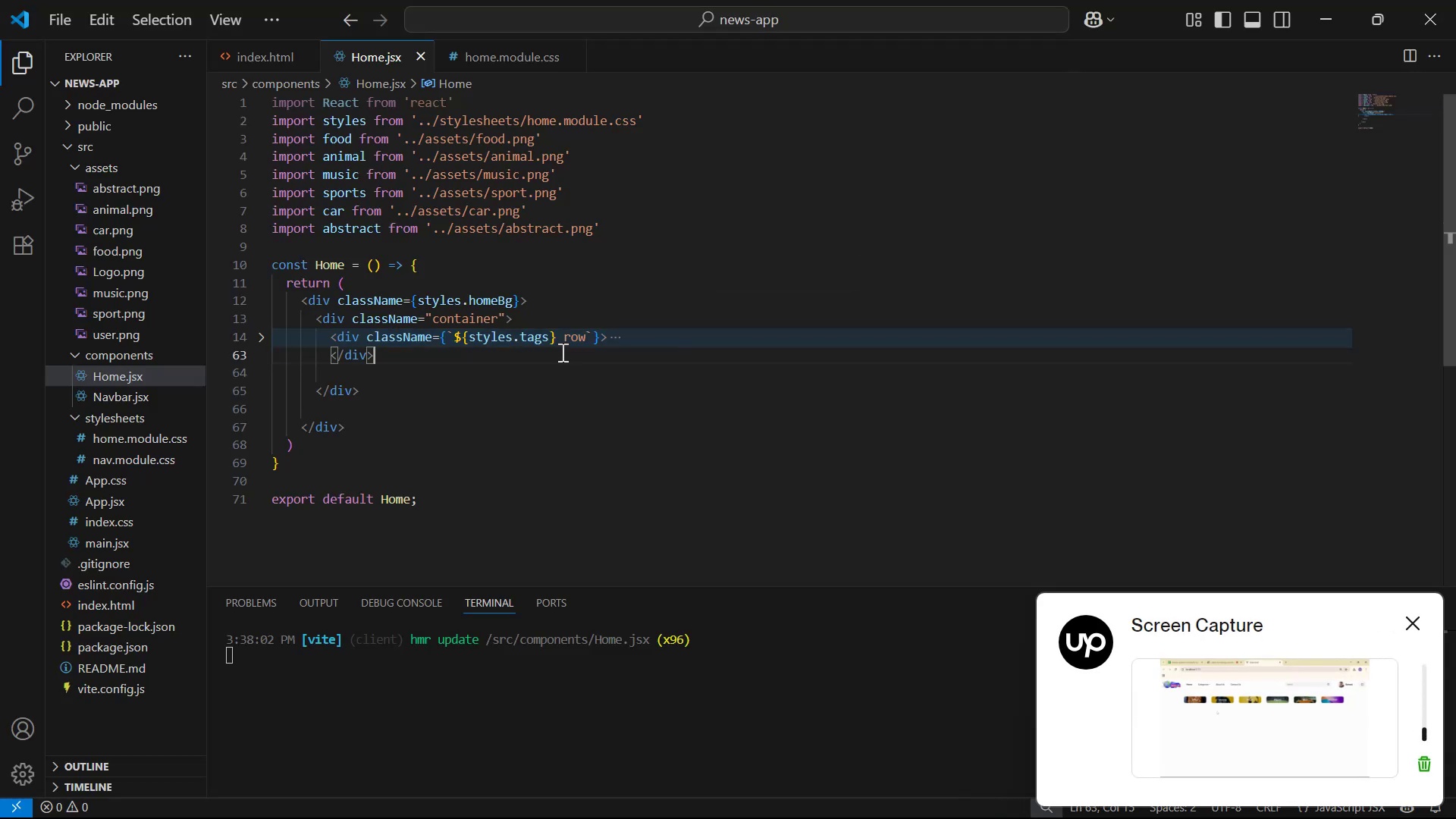 
key(Control+S)
 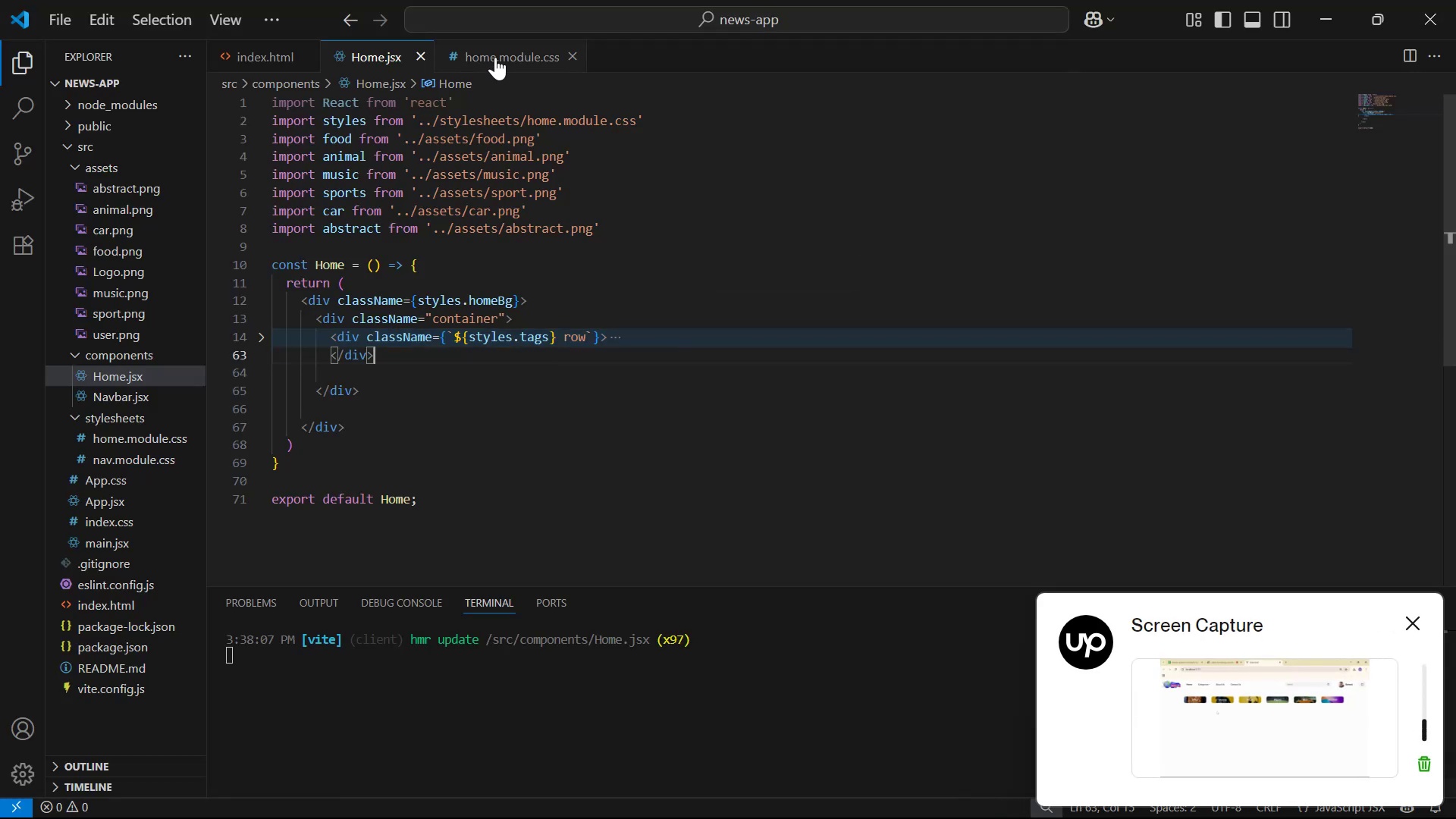 
left_click([495, 57])
 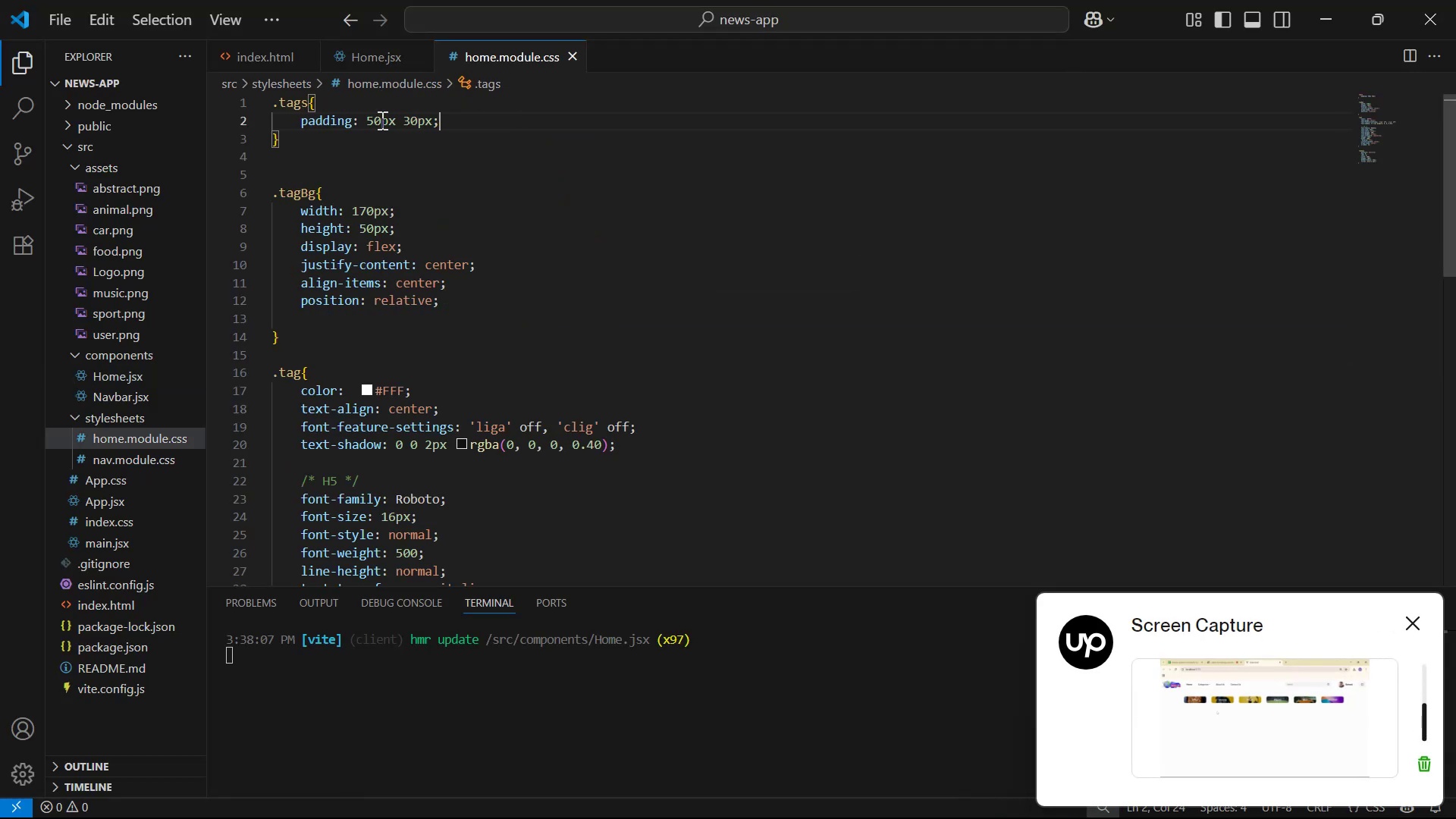 
mouse_move([414, 118])
 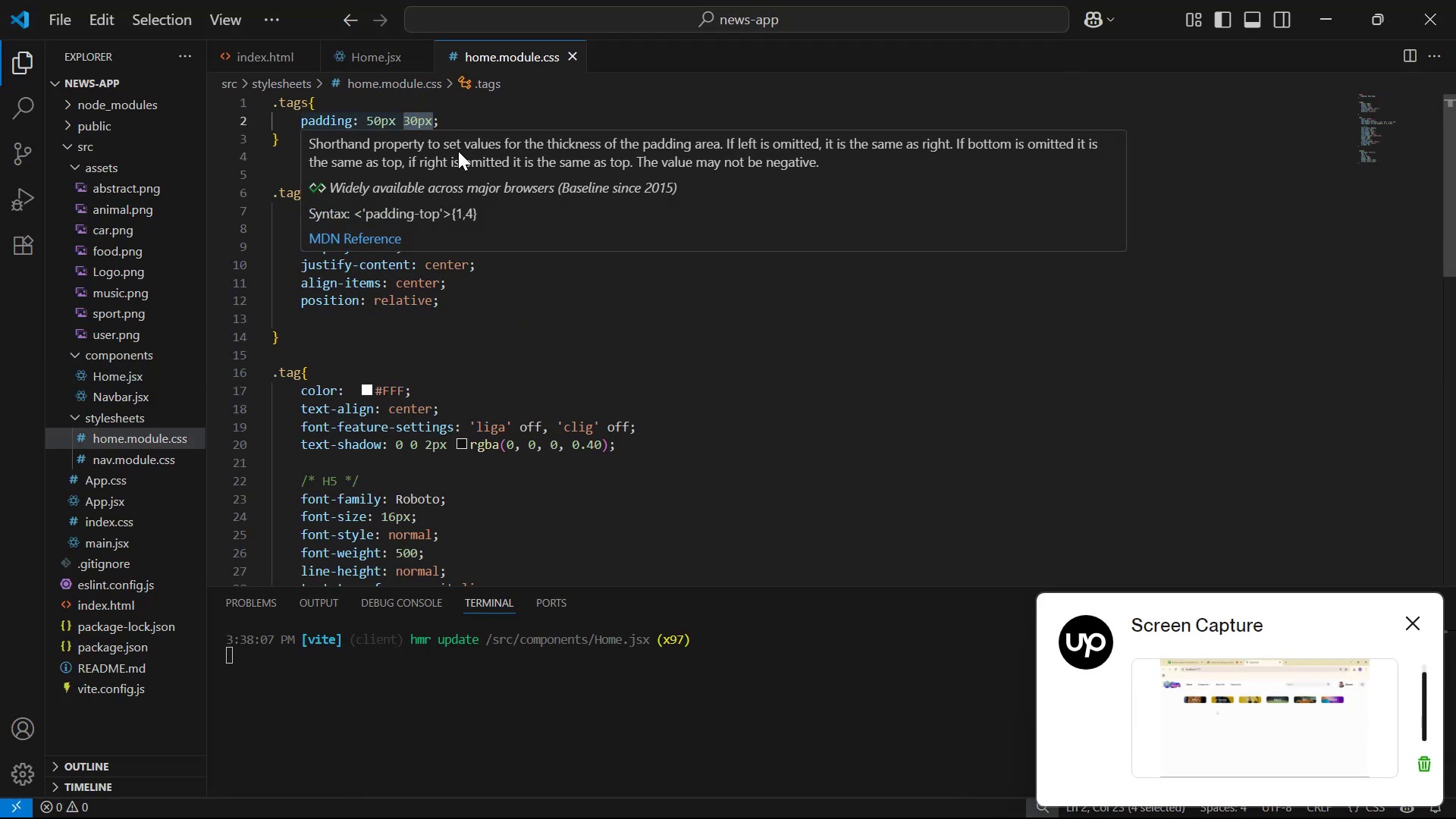 
key(ArrowLeft)
 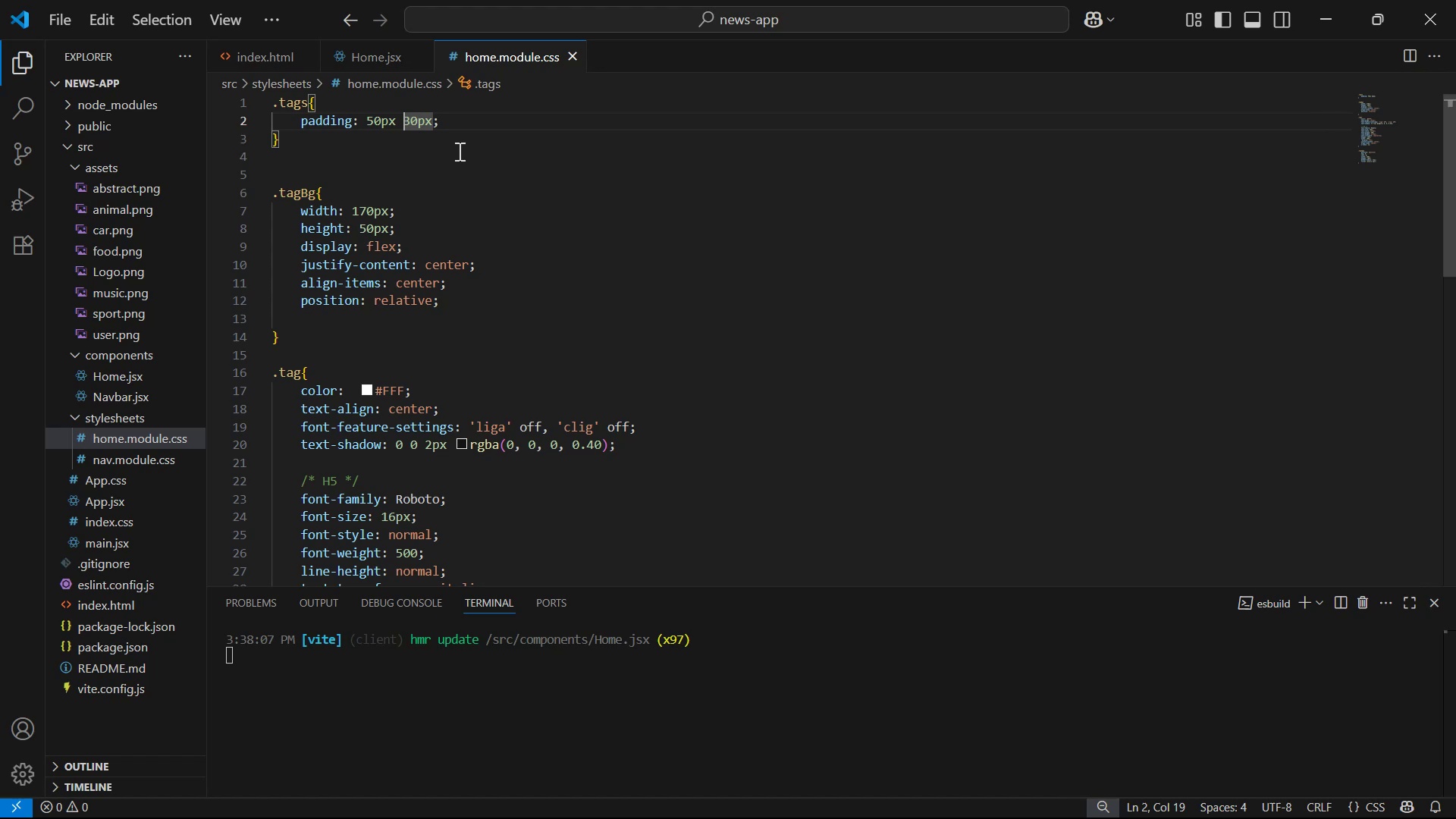 
key(ArrowRight)
 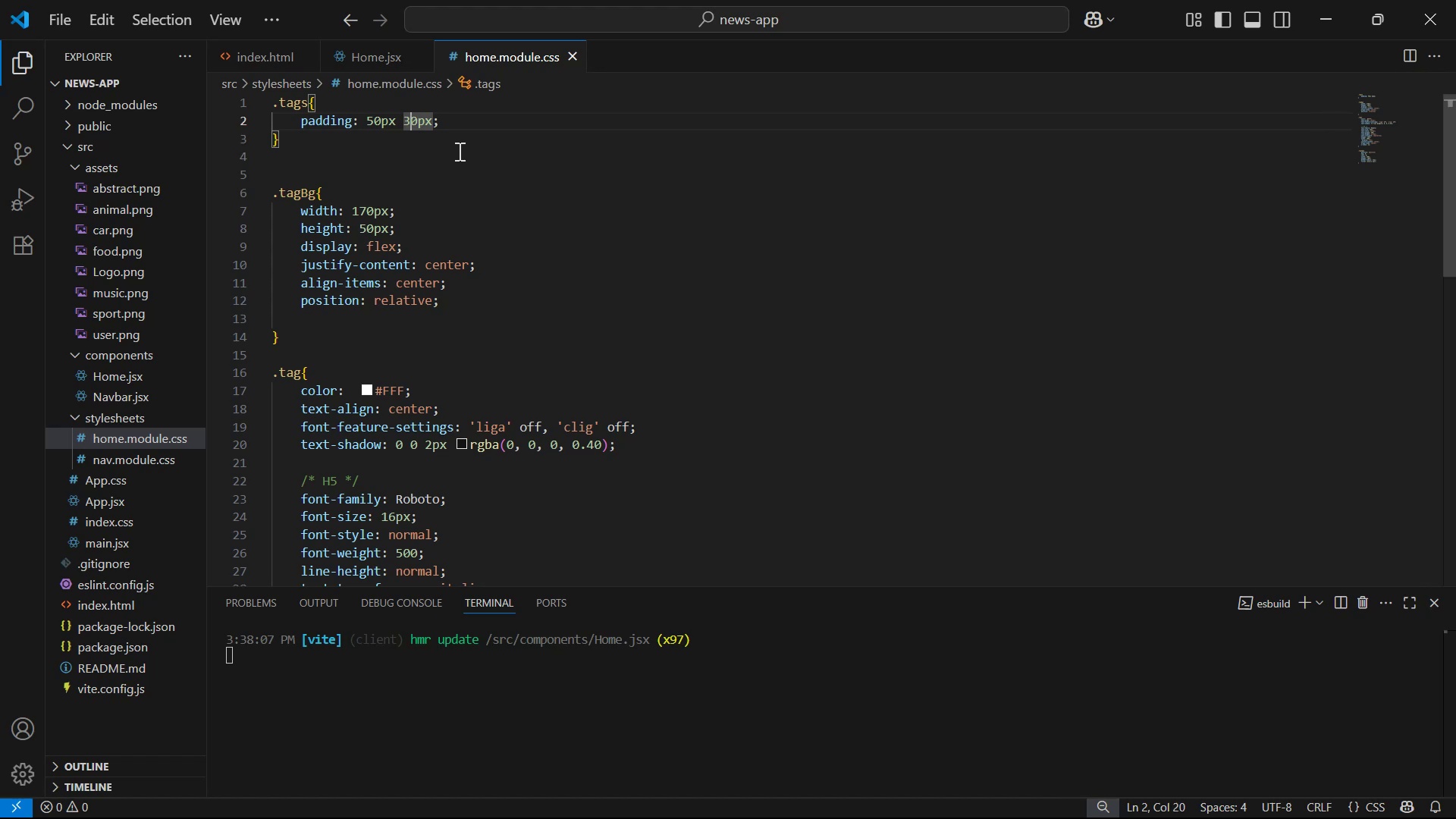 
key(Backspace)
 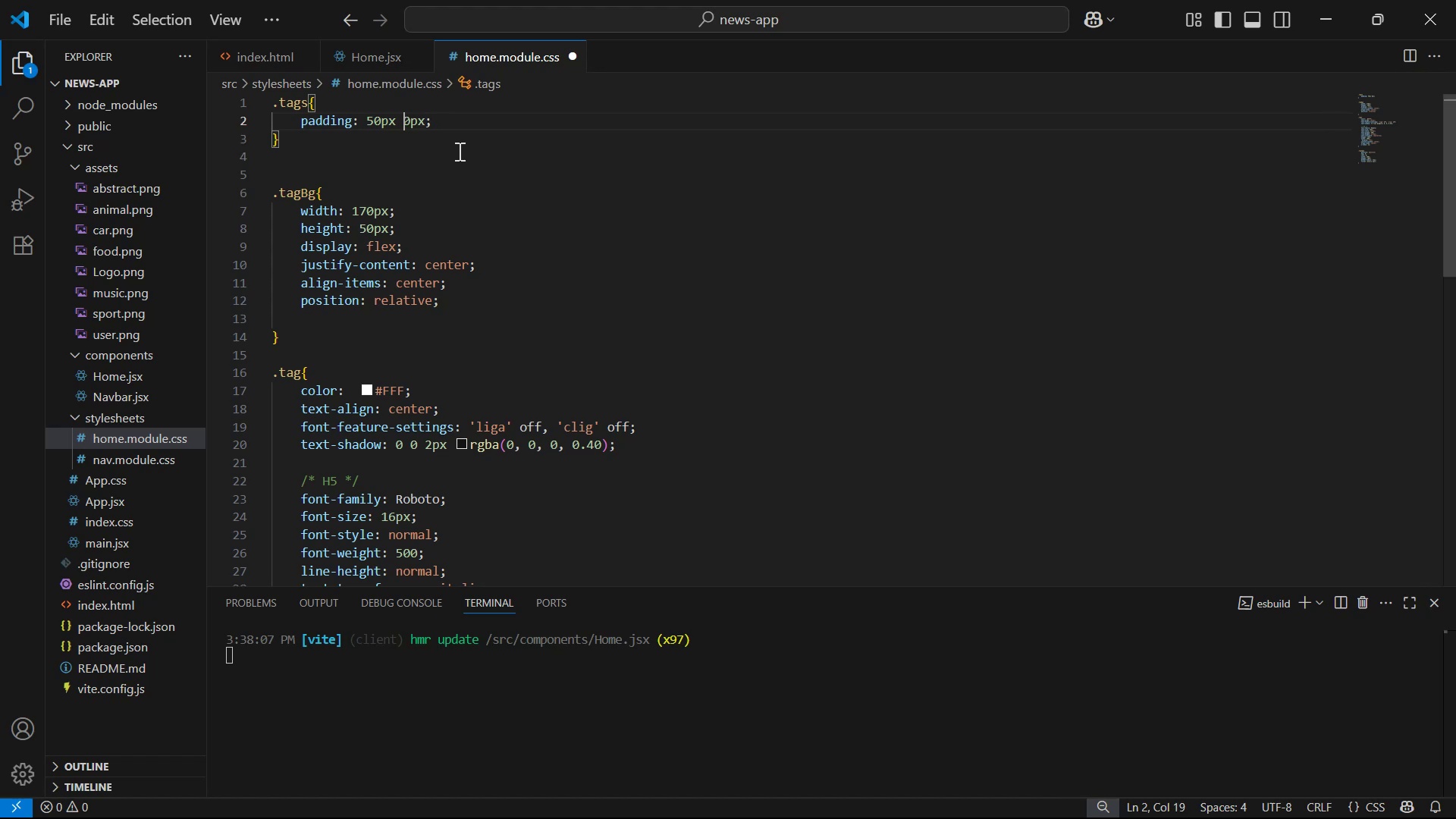 
key(Control+S)
 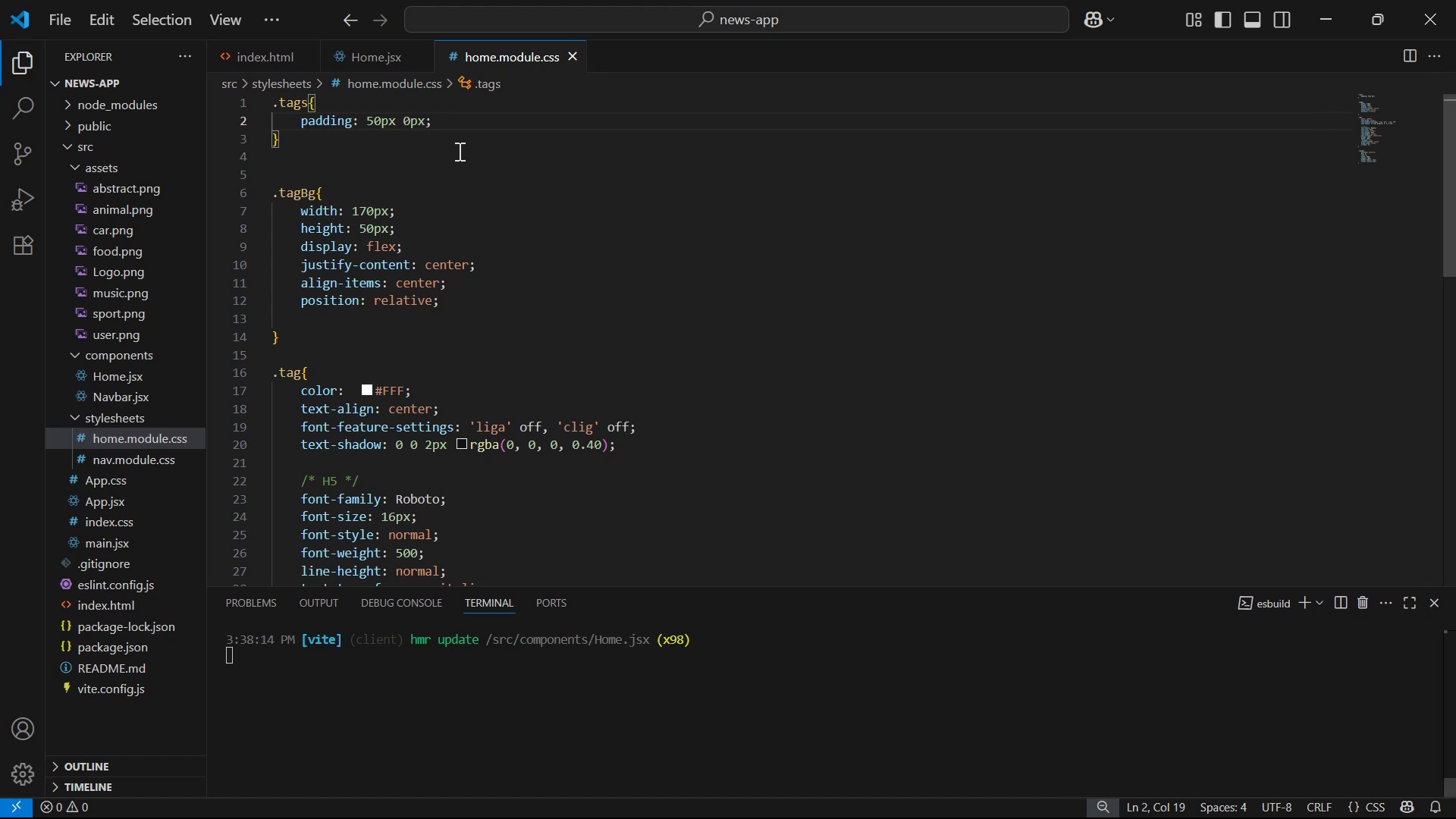 
key(Alt+AltLeft)
 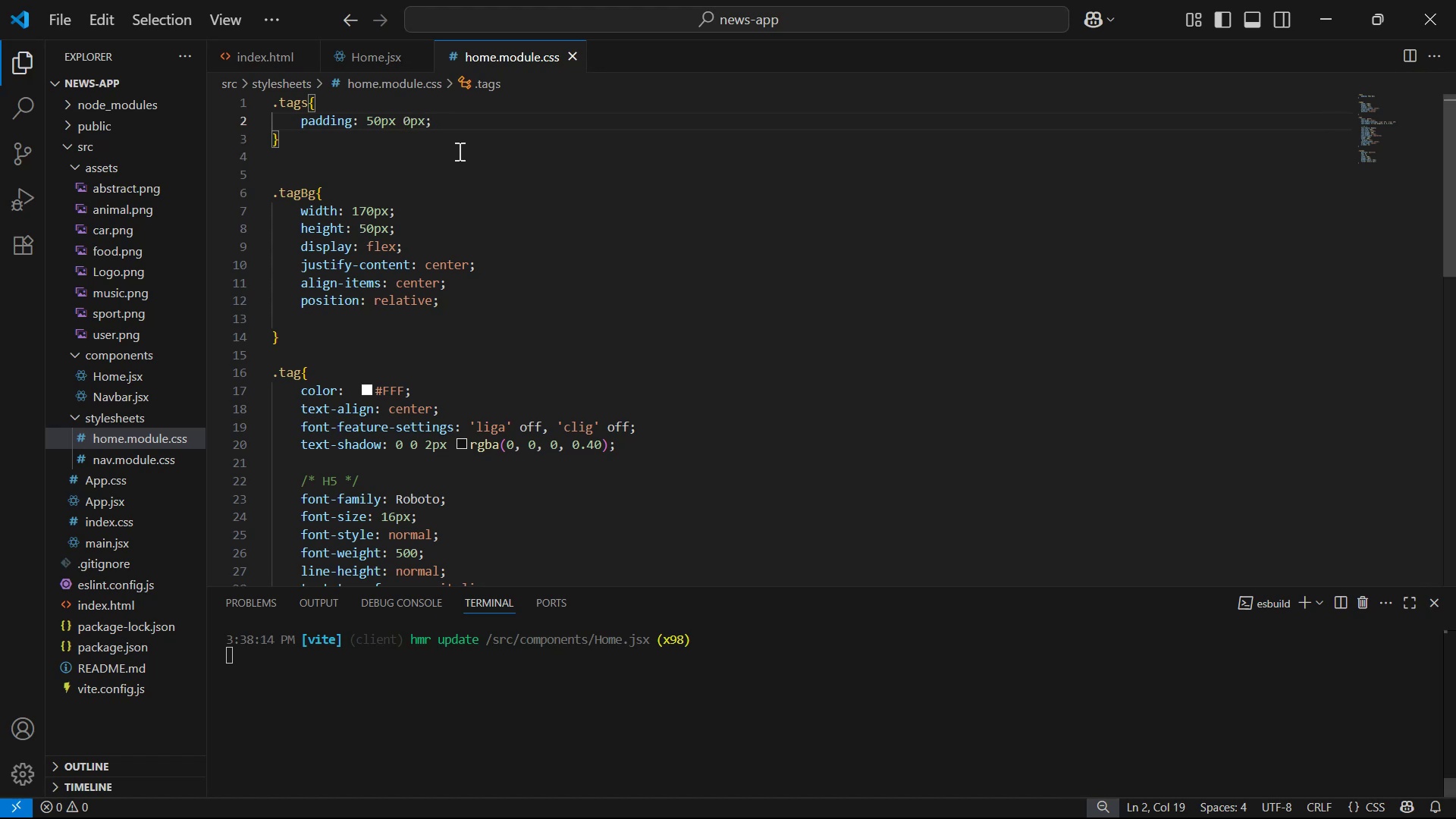 
key(Alt+Tab)
 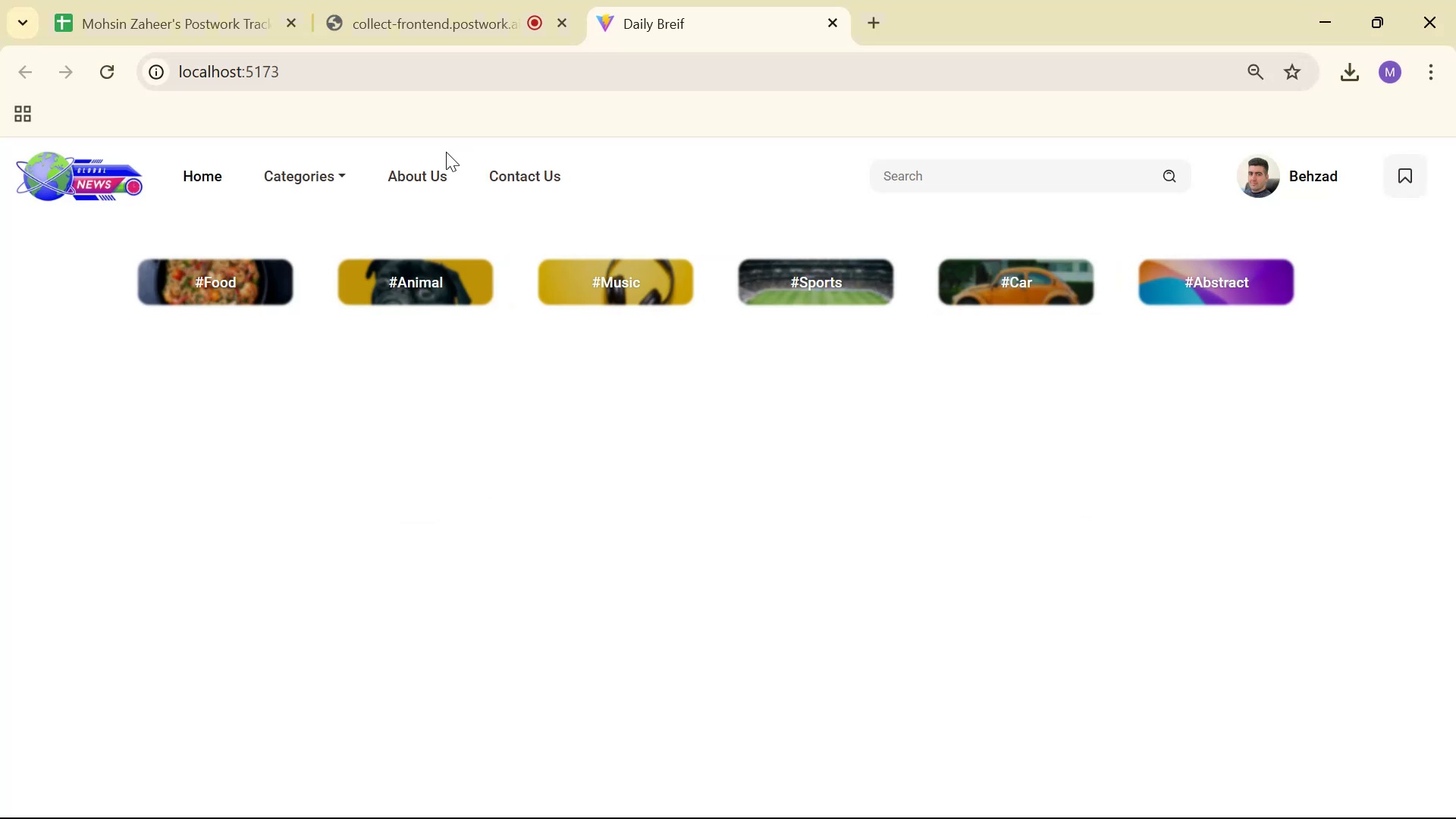 
scroll: coordinate [598, 434], scroll_direction: down, amount: 3.0
 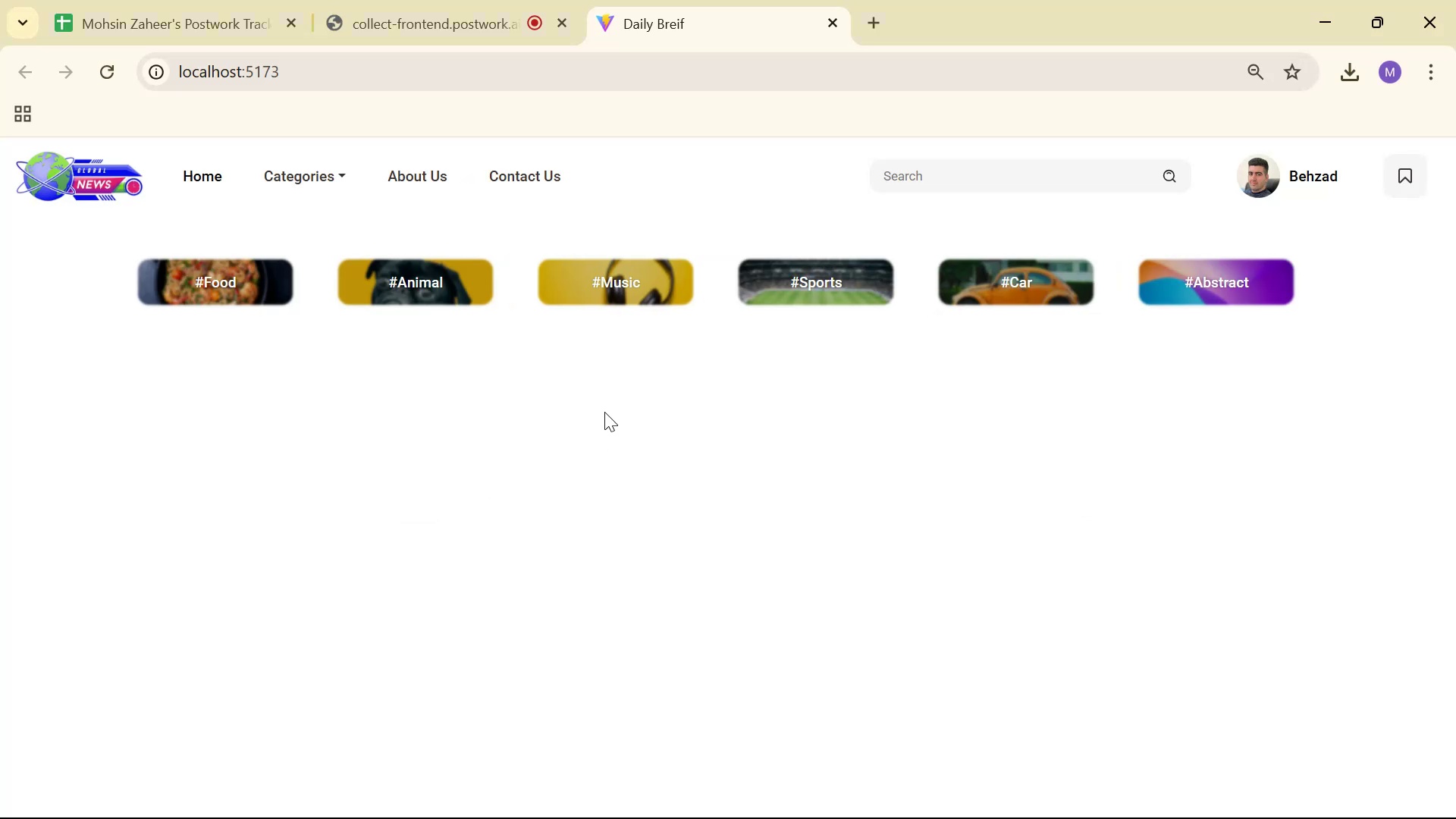 
key(Alt+Tab)
 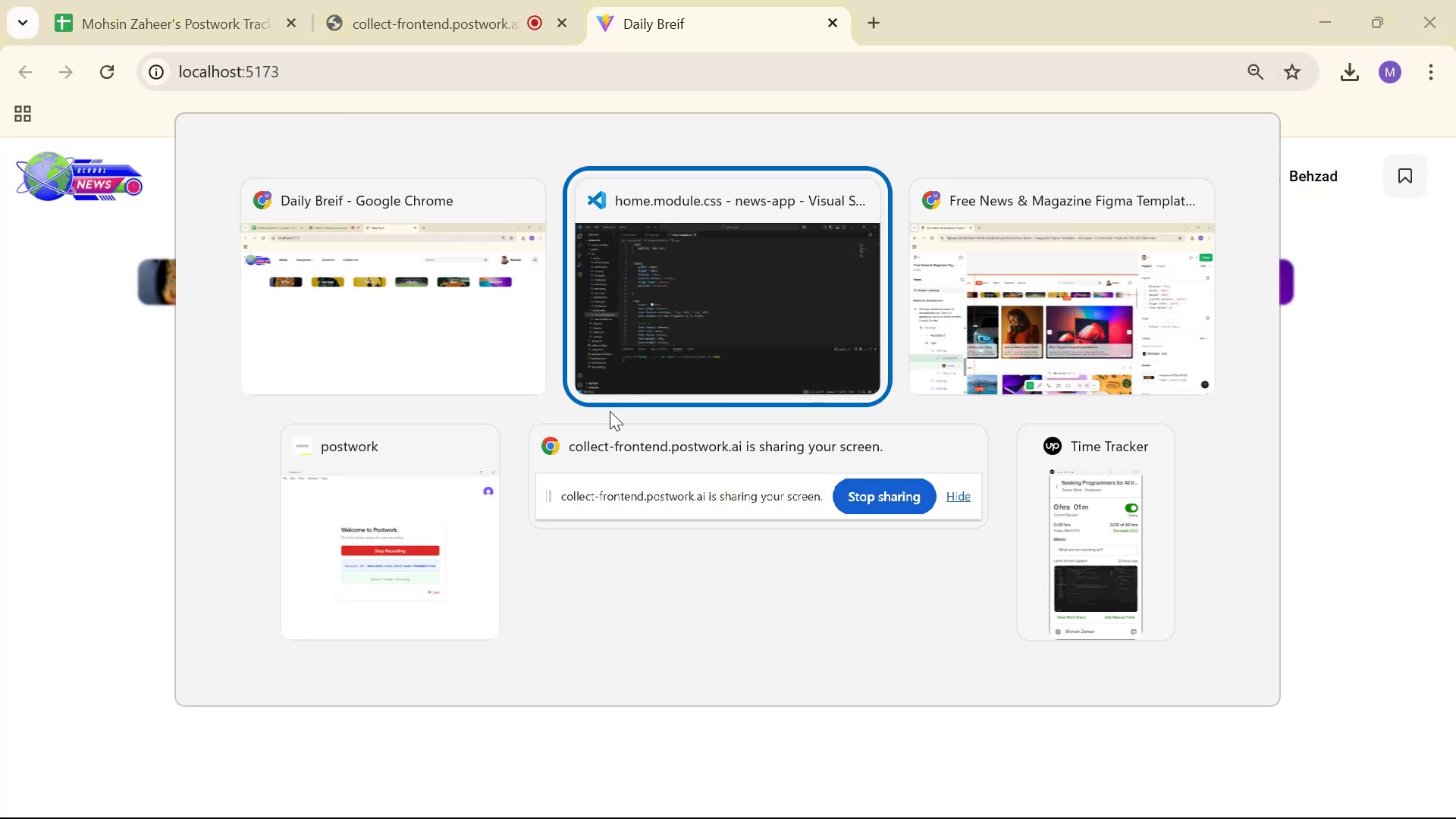 
key(Alt+Tab)
 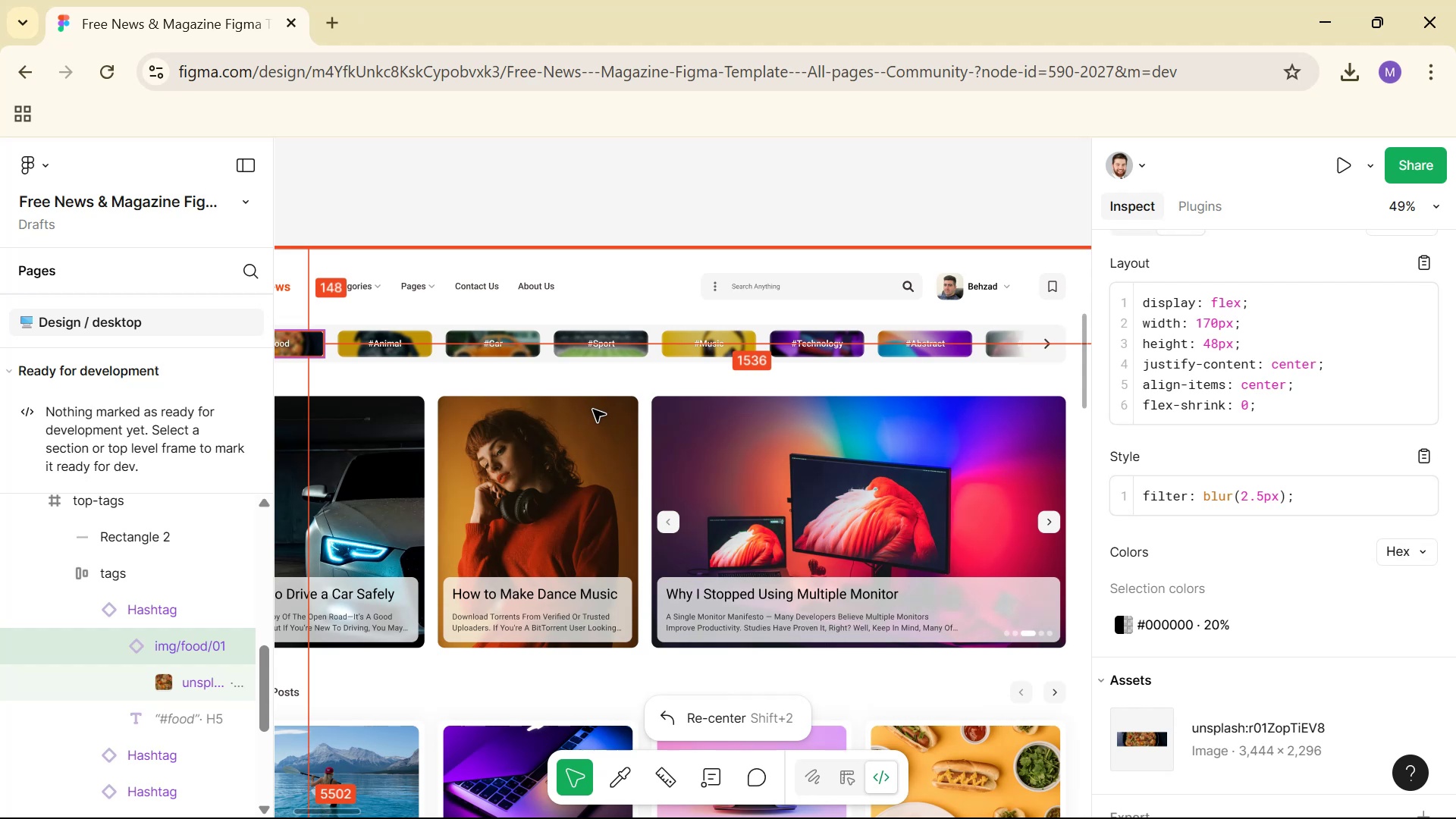 
hold_key(key=ControlLeft, duration=0.47)
scroll: coordinate [631, 403], scroll_direction: down, amount: 5.0
 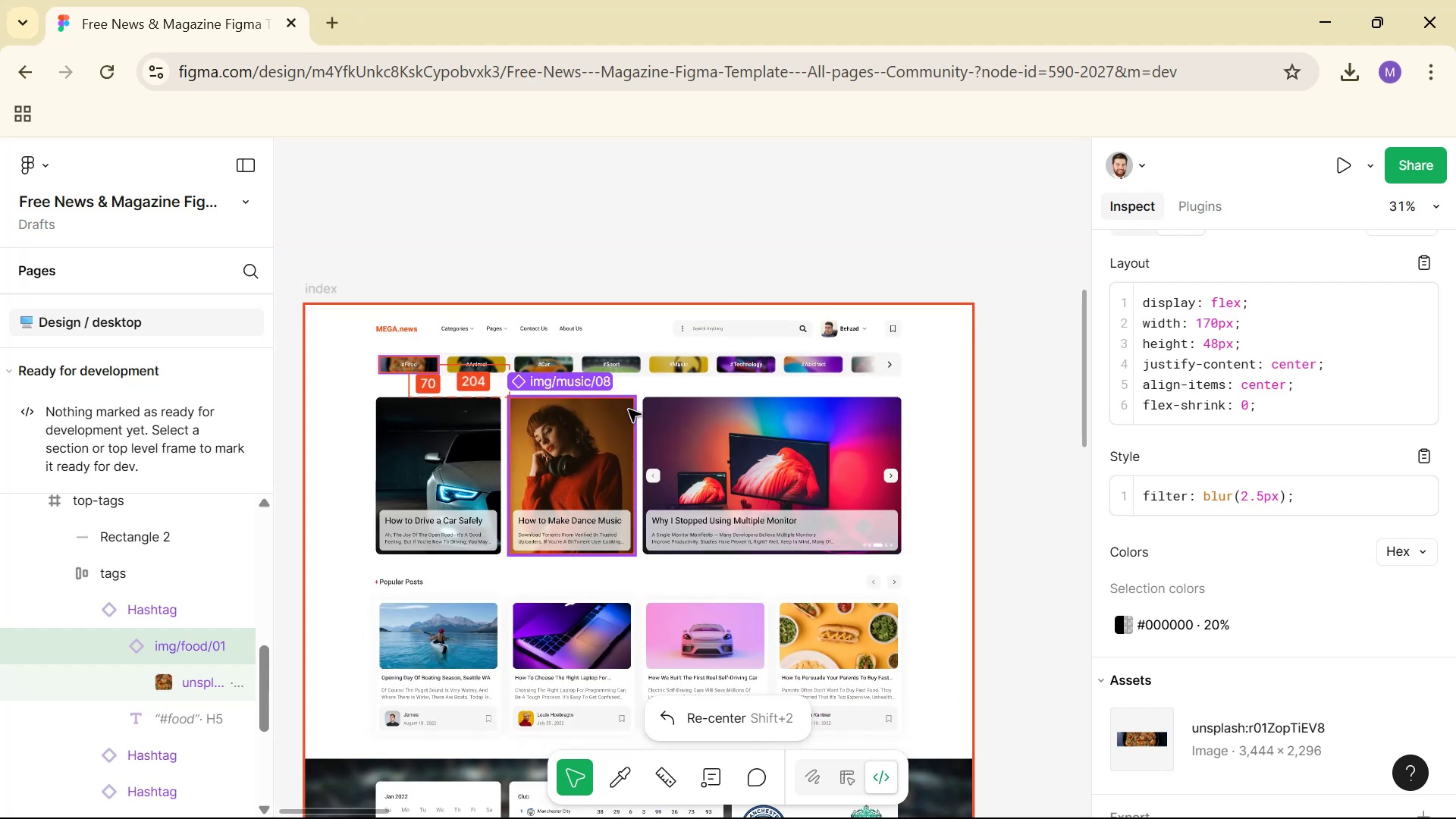 
hold_key(key=Space, duration=0.88)
 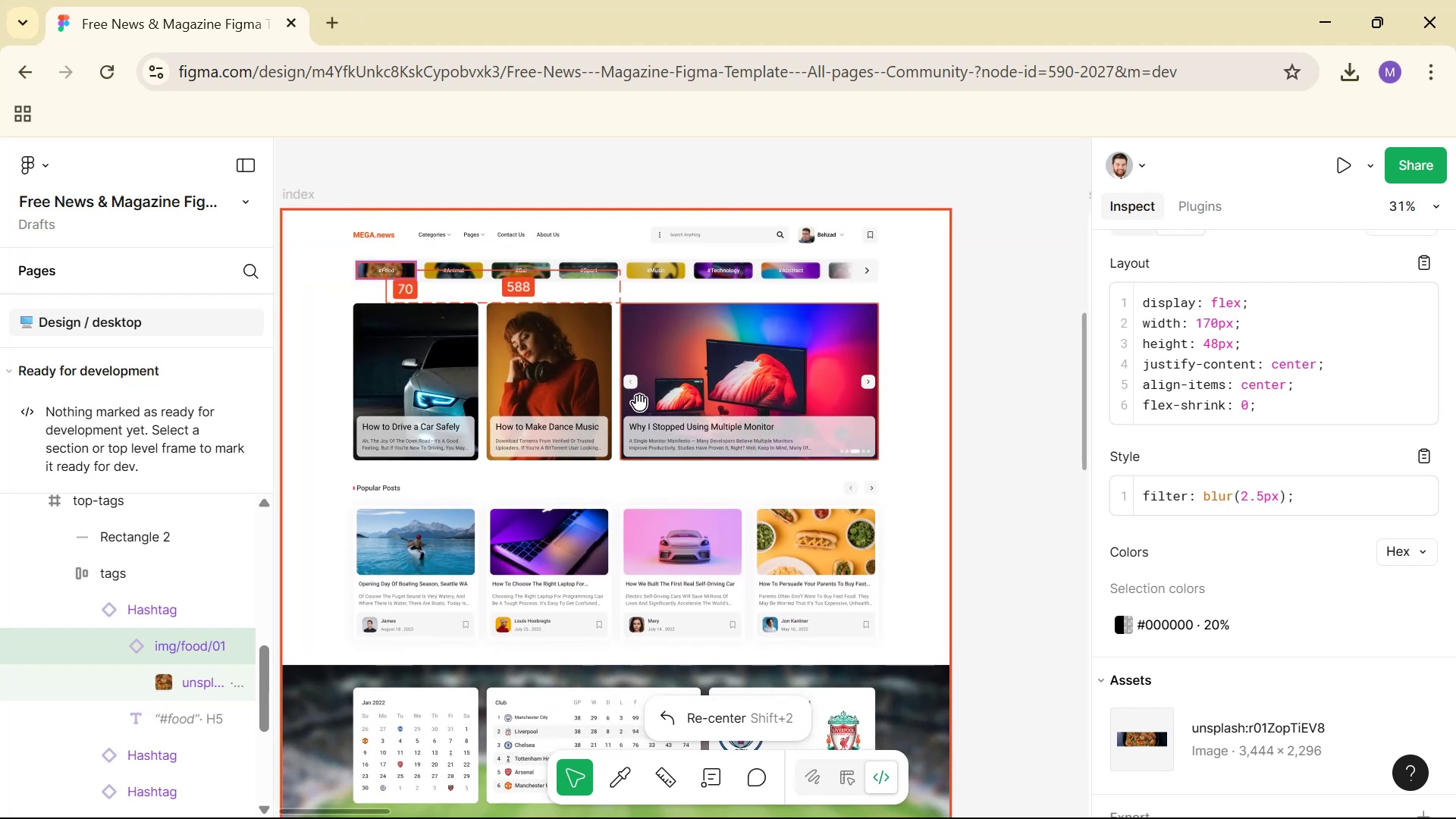 
key(Alt+AltLeft)
 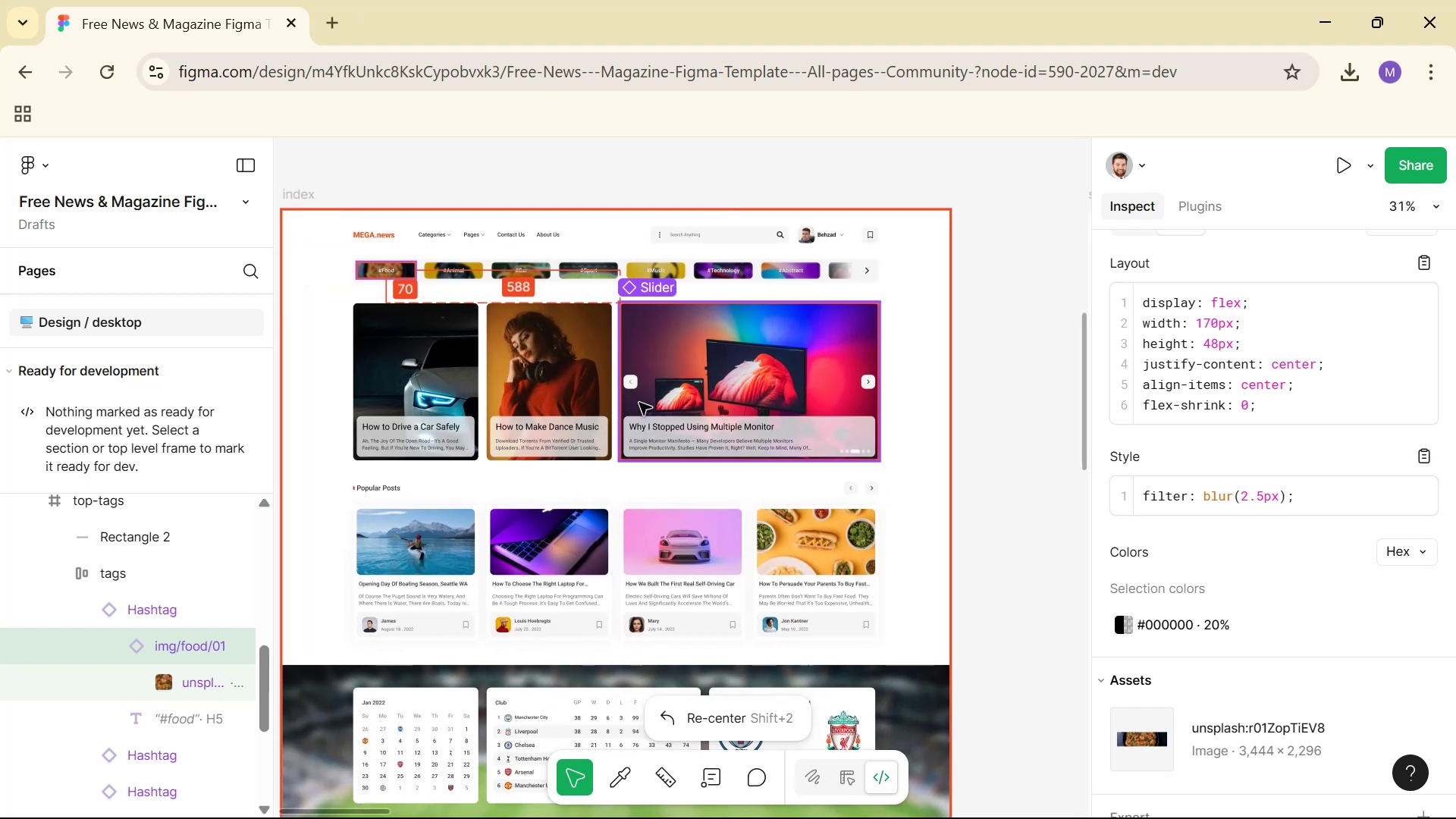 
key(Alt+Tab)
 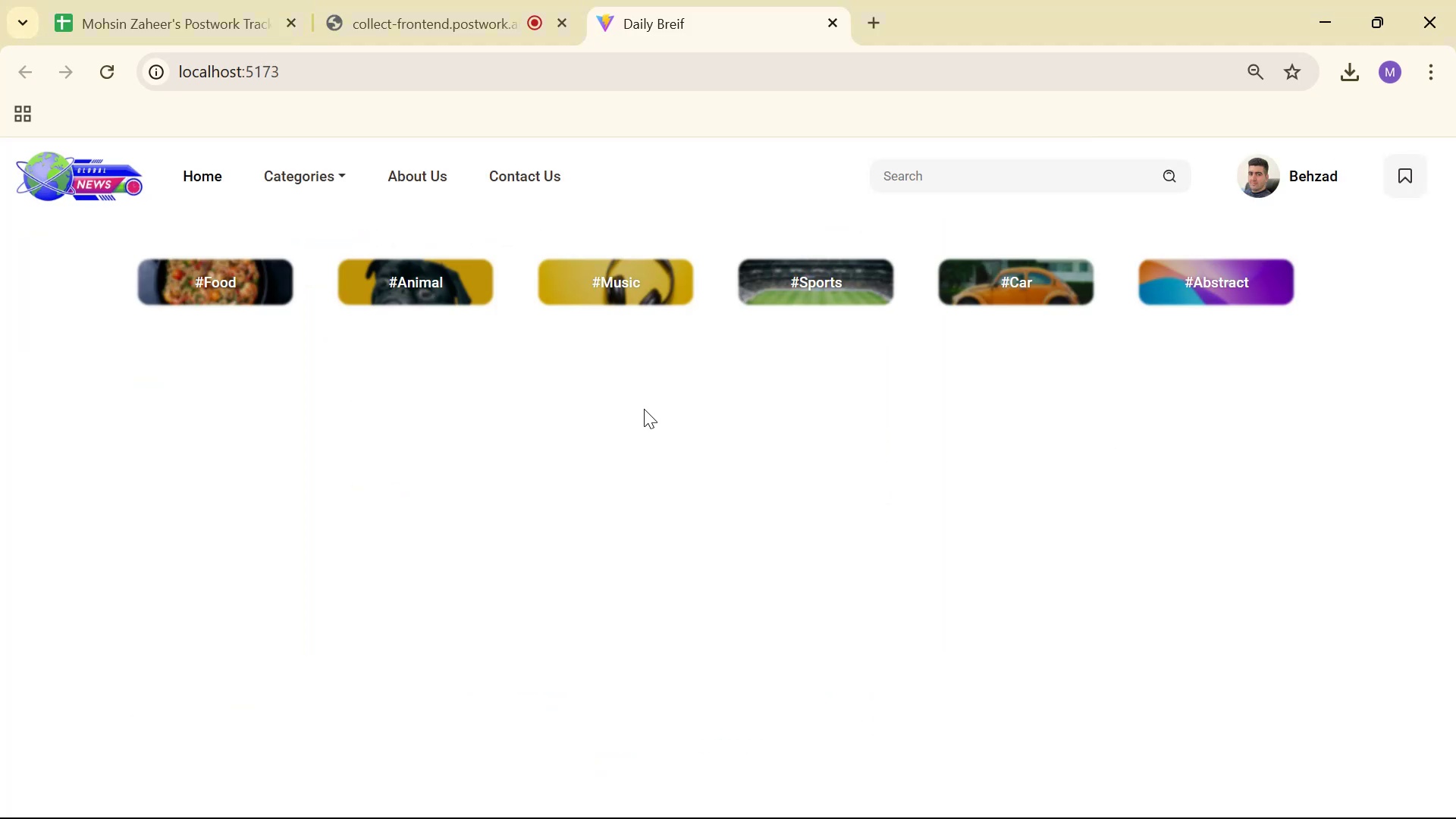 
wait(5.73)
 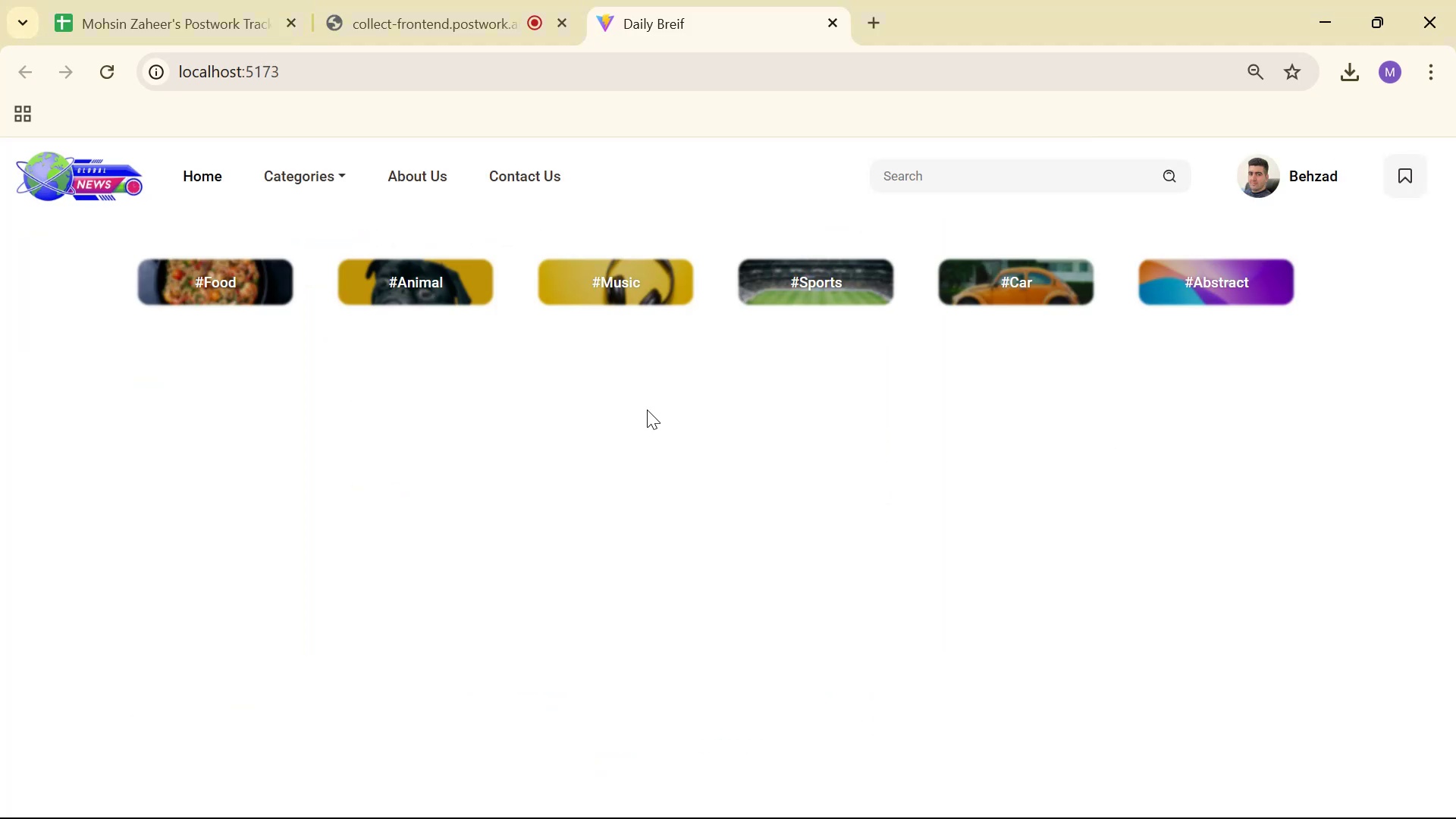 
key(Alt+Tab)
 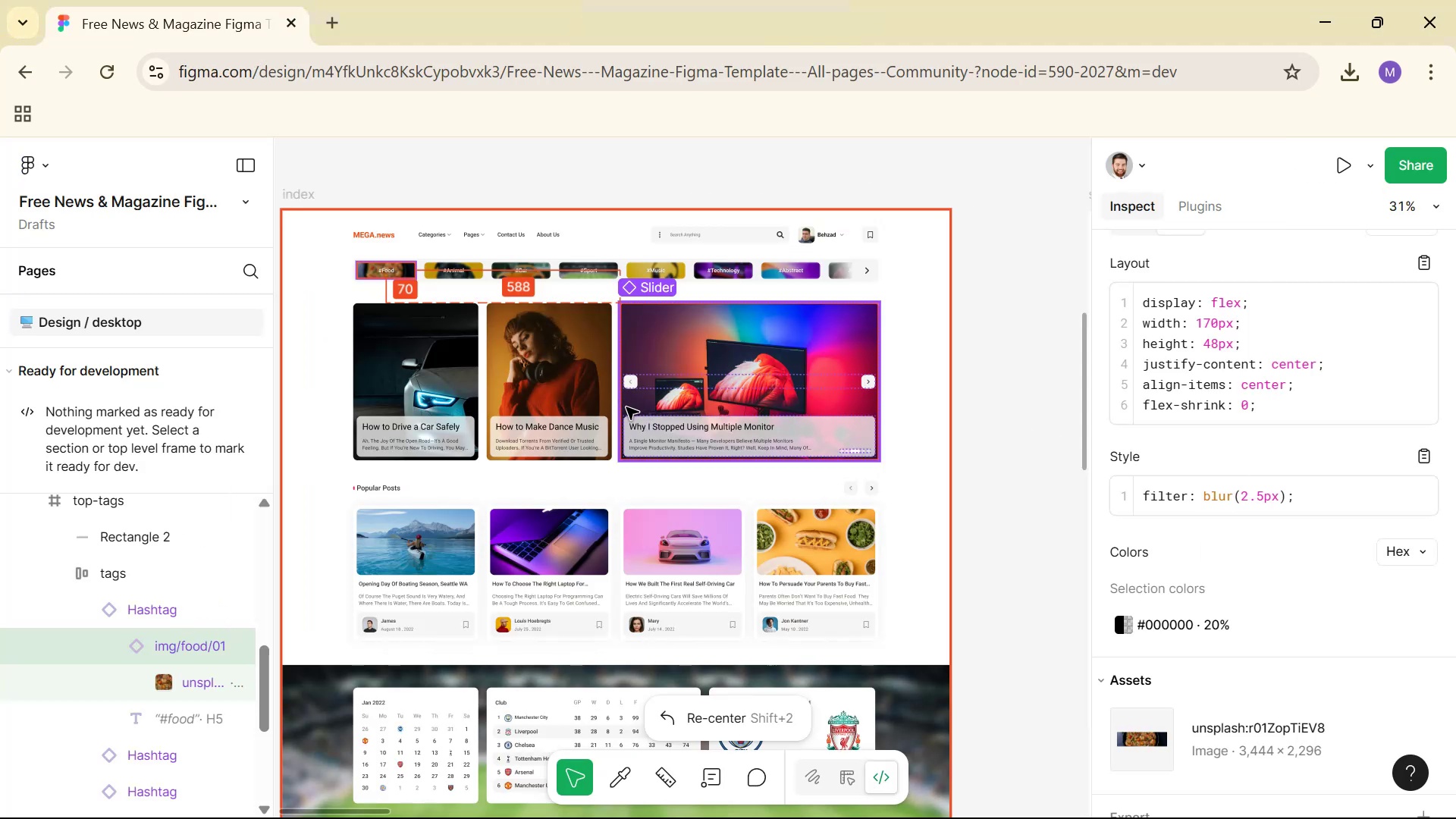 
scroll: coordinate [513, 487], scroll_direction: up, amount: 5.0
 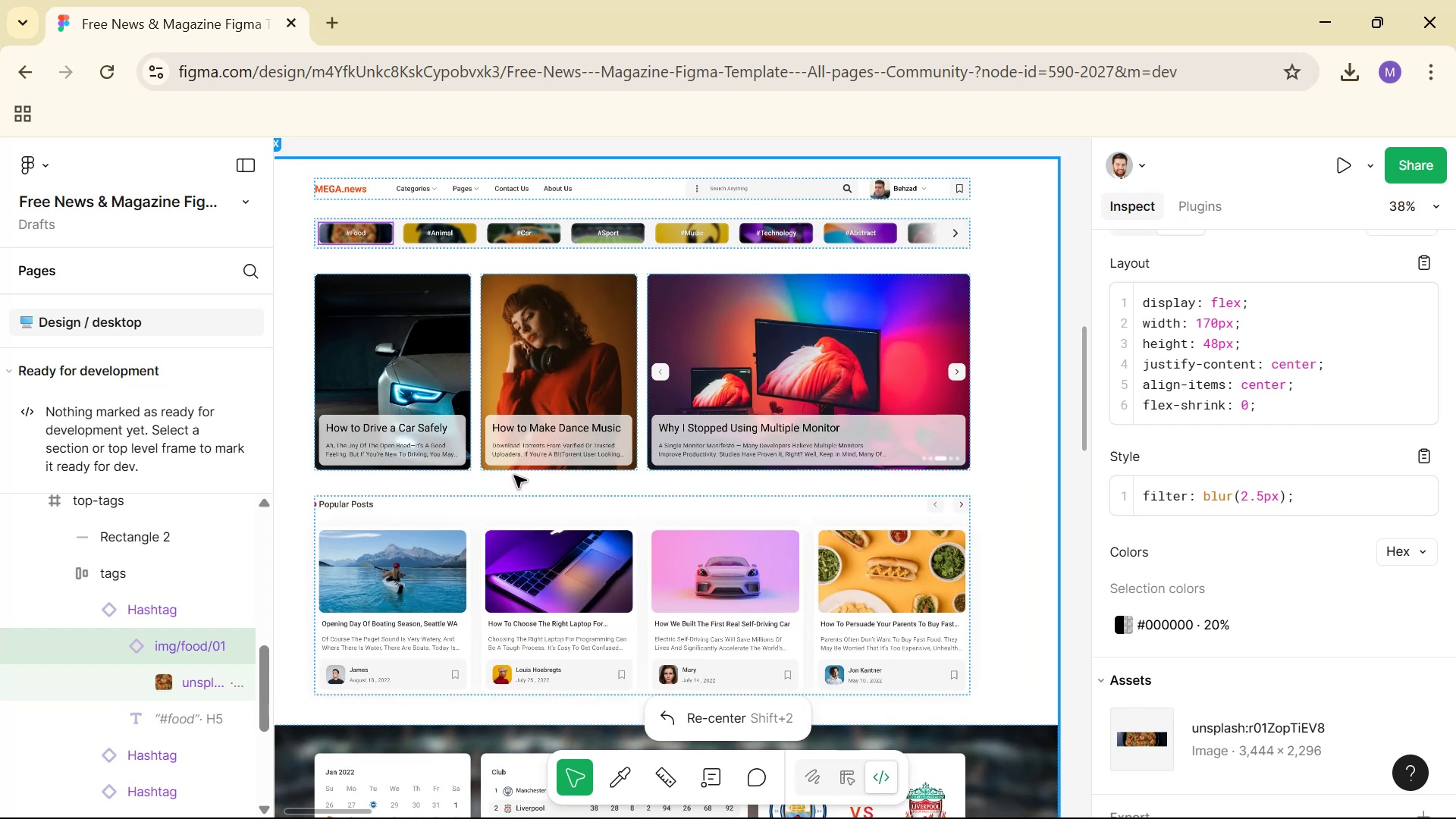 
hold_key(key=ControlLeft, duration=1.52)
scroll: coordinate [514, 474], scroll_direction: up, amount: 3.0
 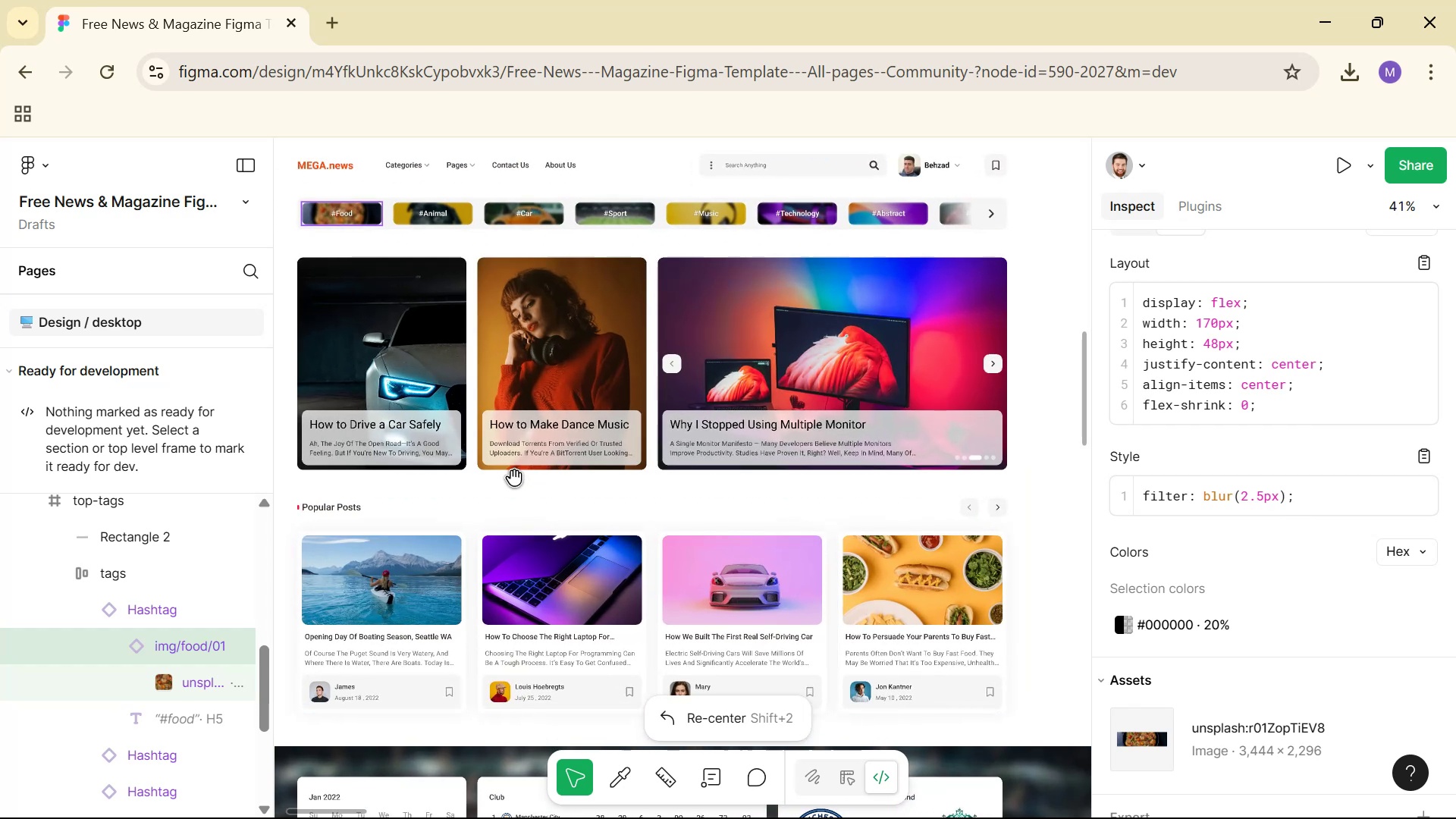 
hold_key(key=ControlLeft, duration=1.55)
scroll: coordinate [521, 469], scroll_direction: down, amount: 2.0
 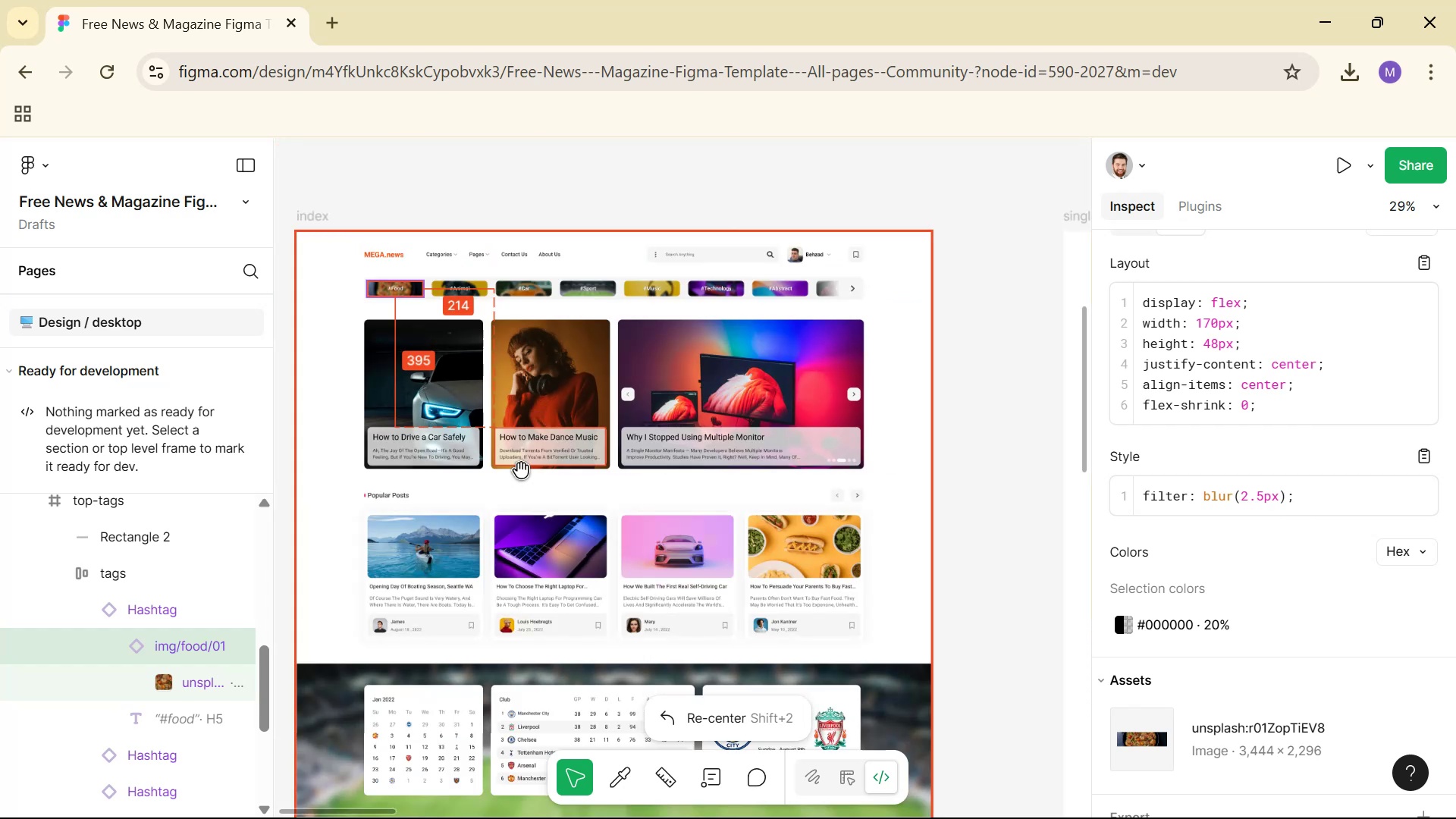 
hold_key(key=ControlLeft, duration=1.53)
scroll: coordinate [473, 472], scroll_direction: up, amount: 8.0
 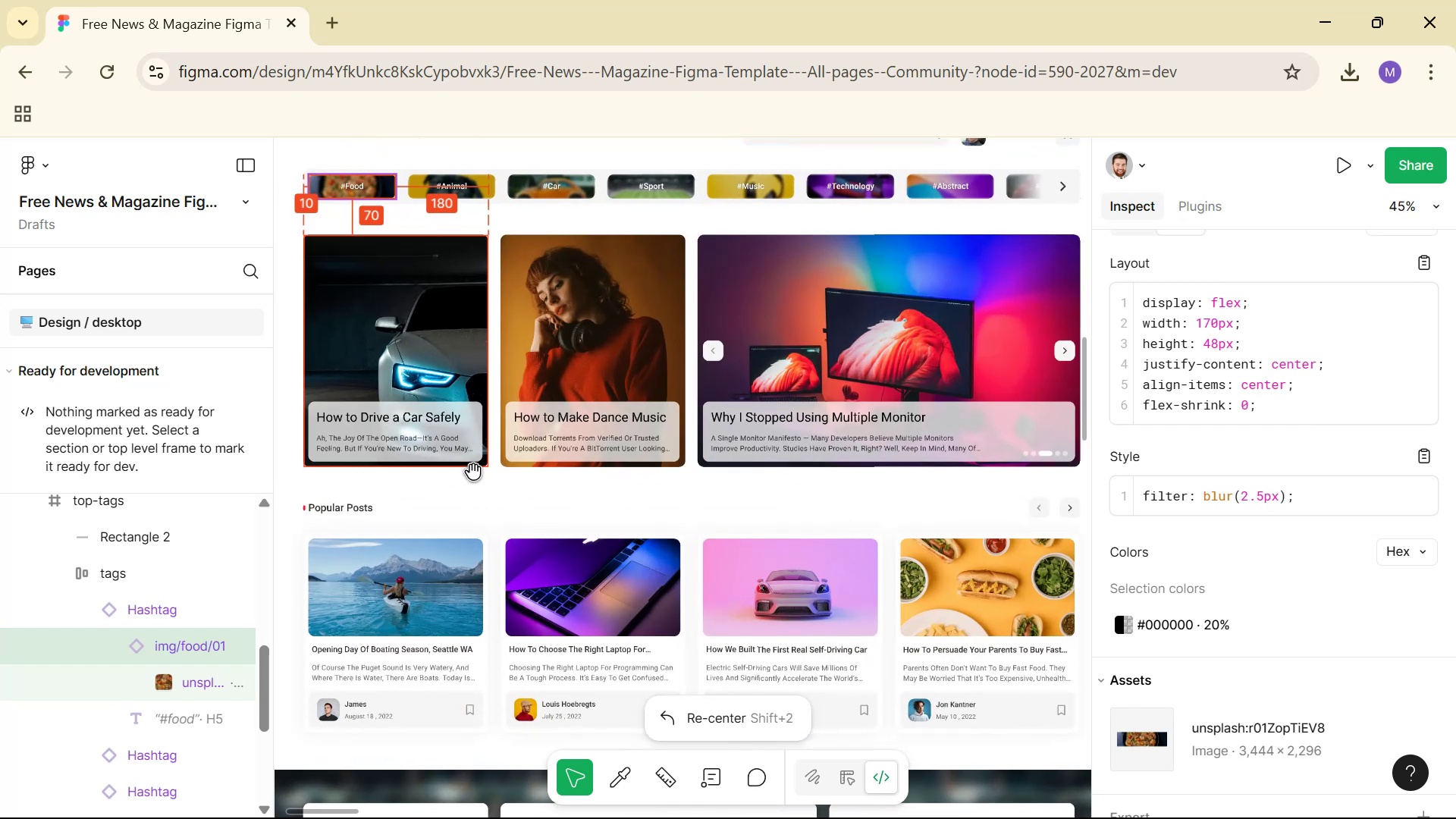 
hold_key(key=ControlLeft, duration=1.53)
scroll: coordinate [478, 464], scroll_direction: down, amount: 2.0
 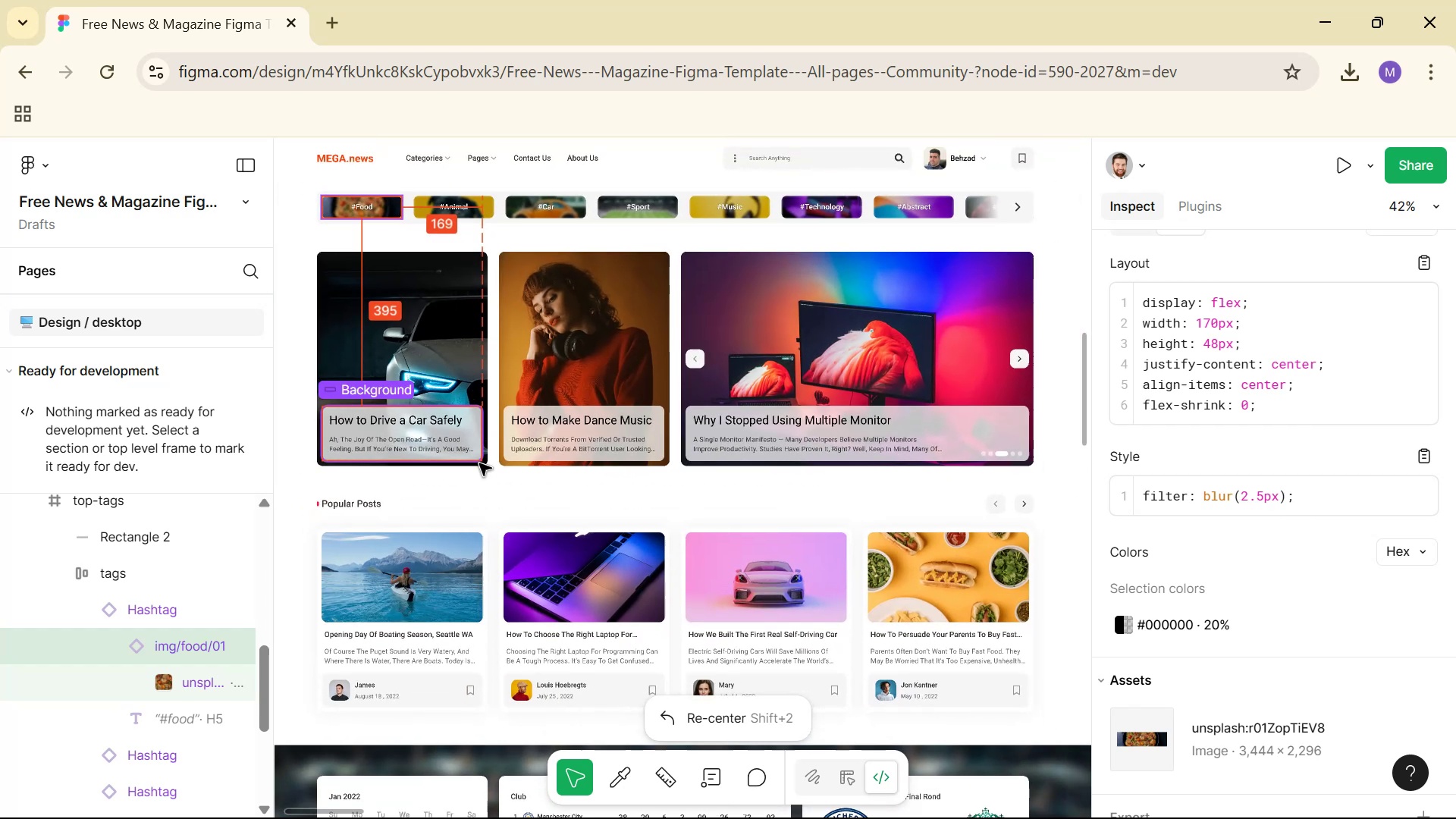 
hold_key(key=ControlLeft, duration=1.09)
scroll: coordinate [479, 463], scroll_direction: down, amount: 2.0
 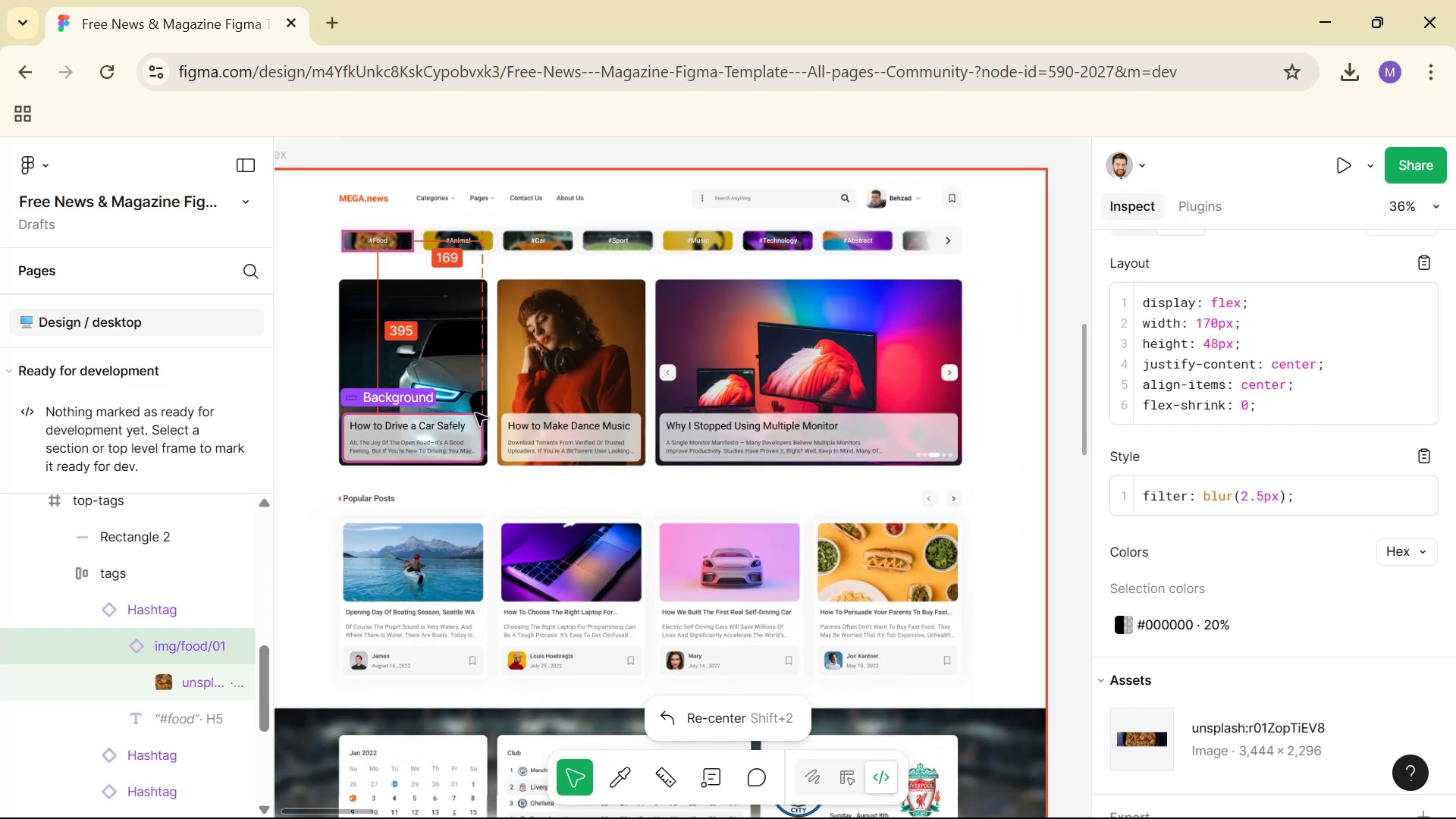 
hold_key(key=ControlLeft, duration=1.05)
 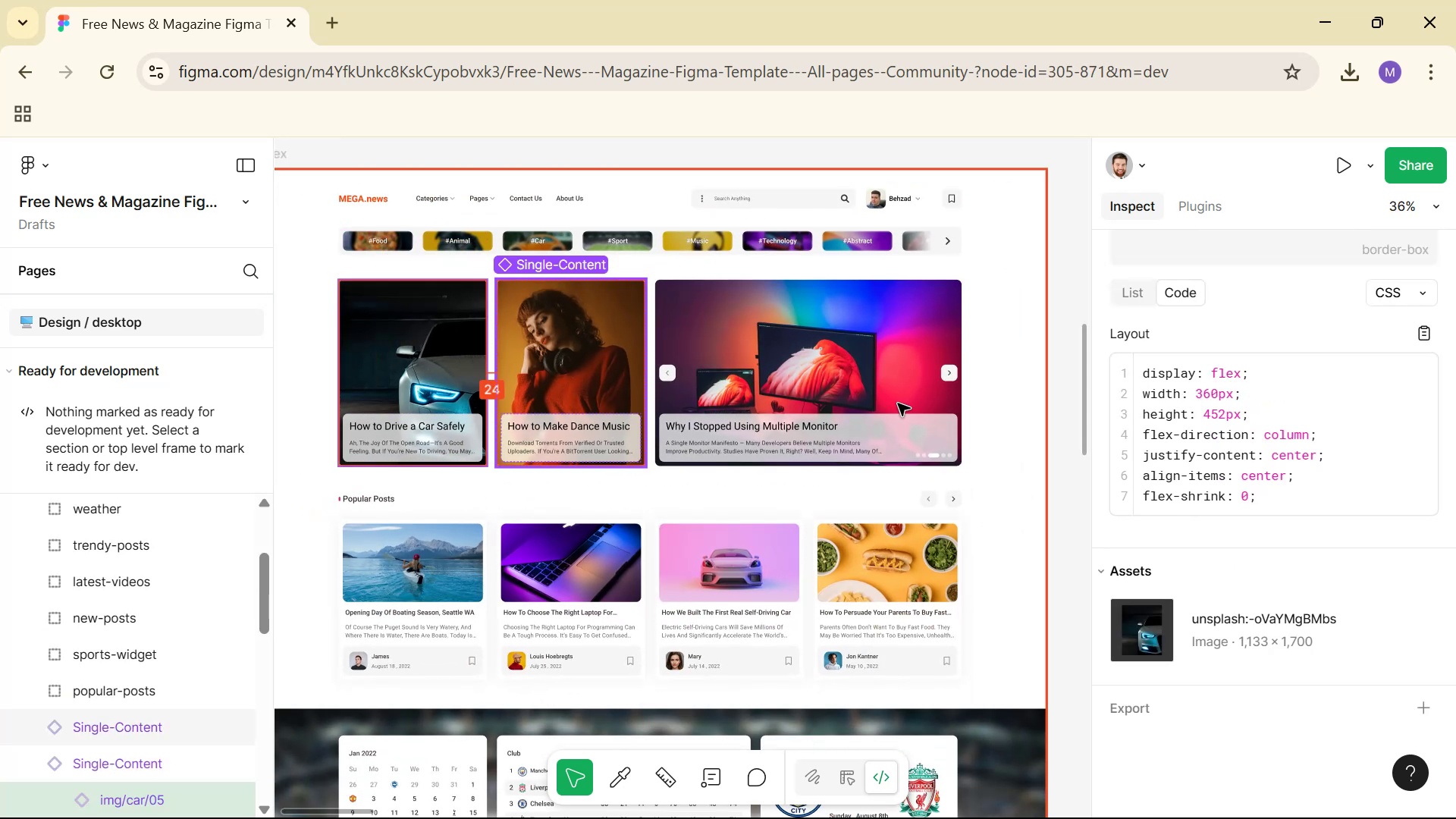 
scroll: coordinate [1254, 485], scroll_direction: down, amount: 5.0
 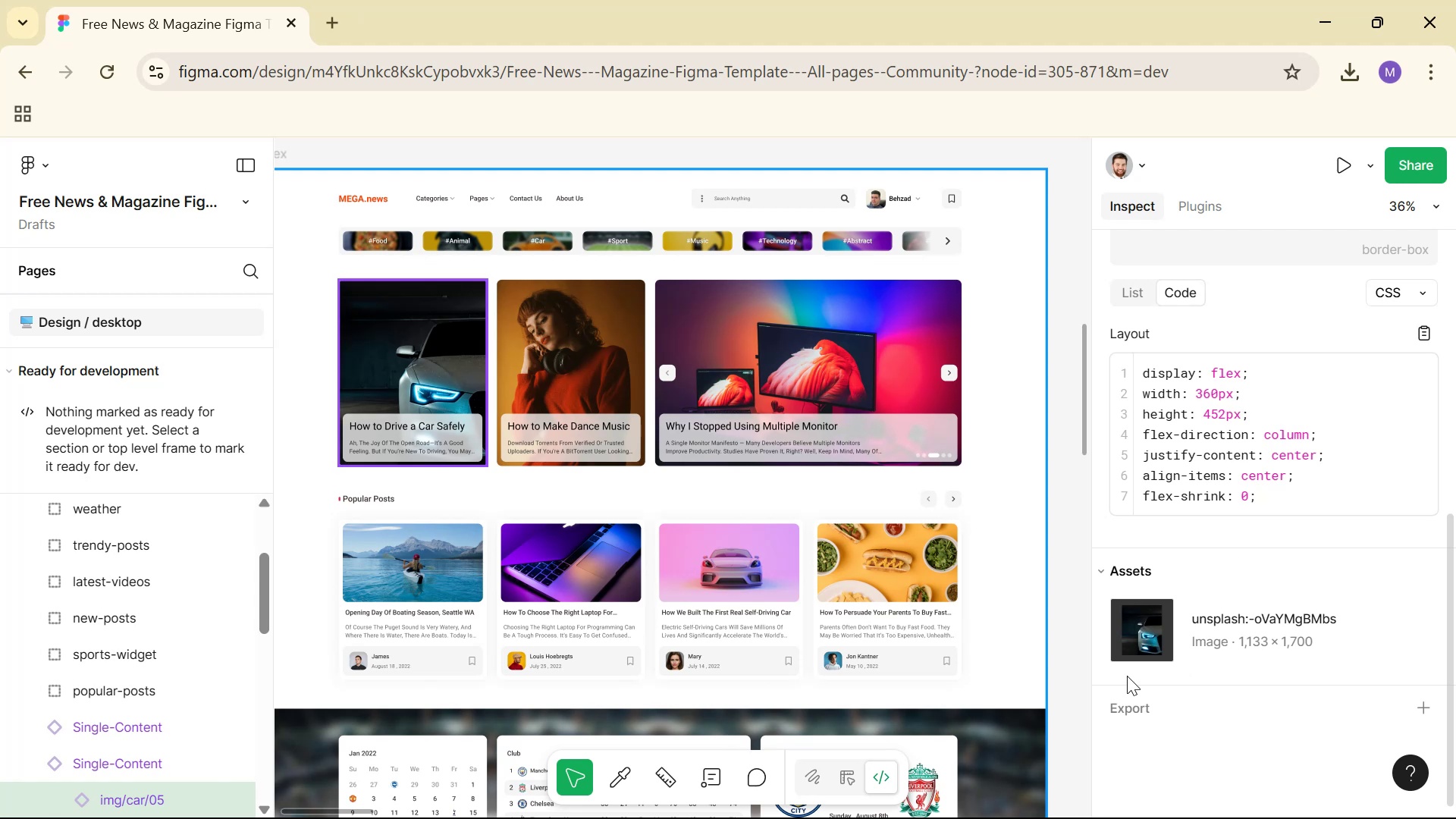 
left_click([830, 779])
 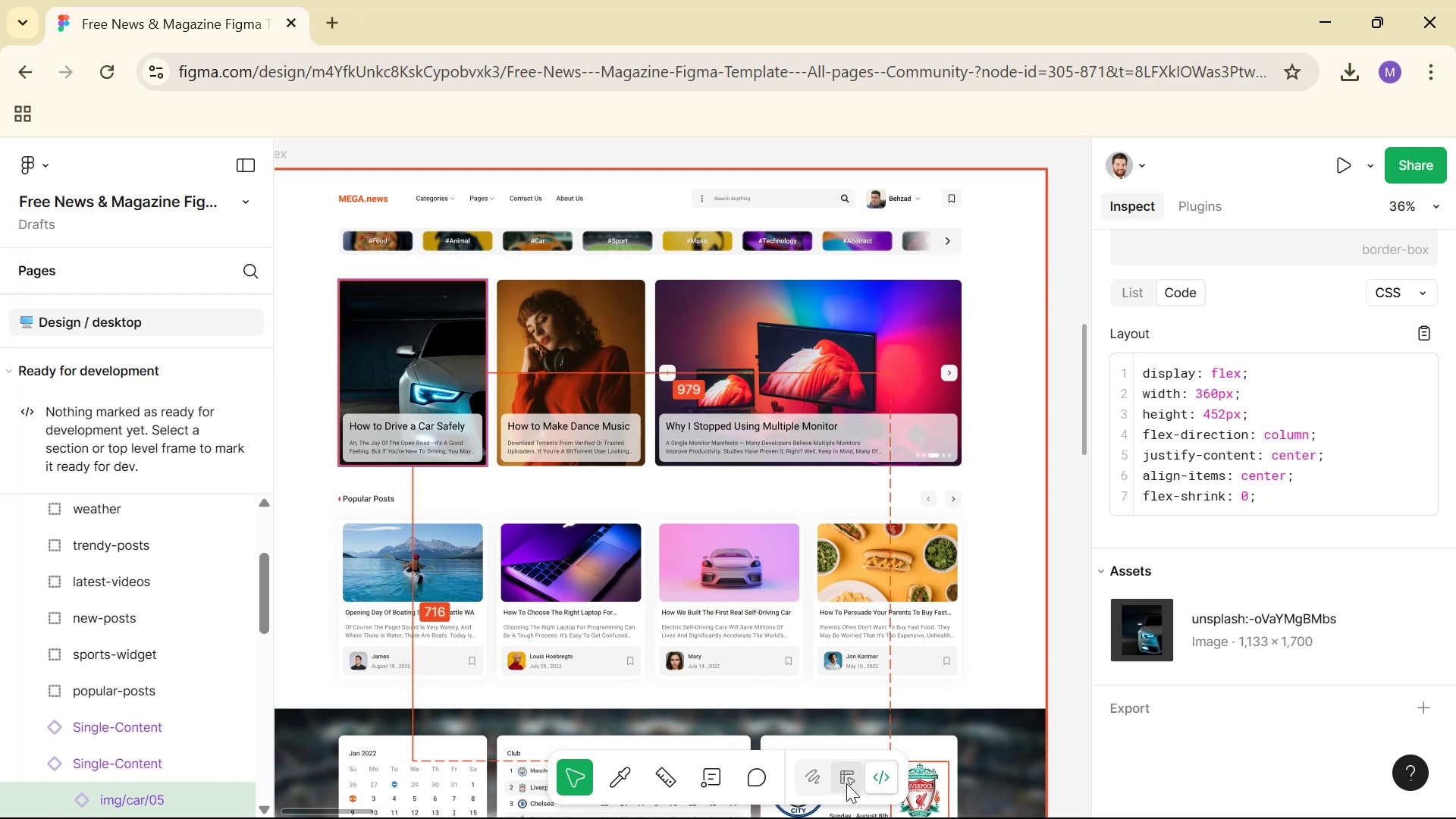 
scroll: coordinate [1340, 654], scroll_direction: down, amount: 12.0
 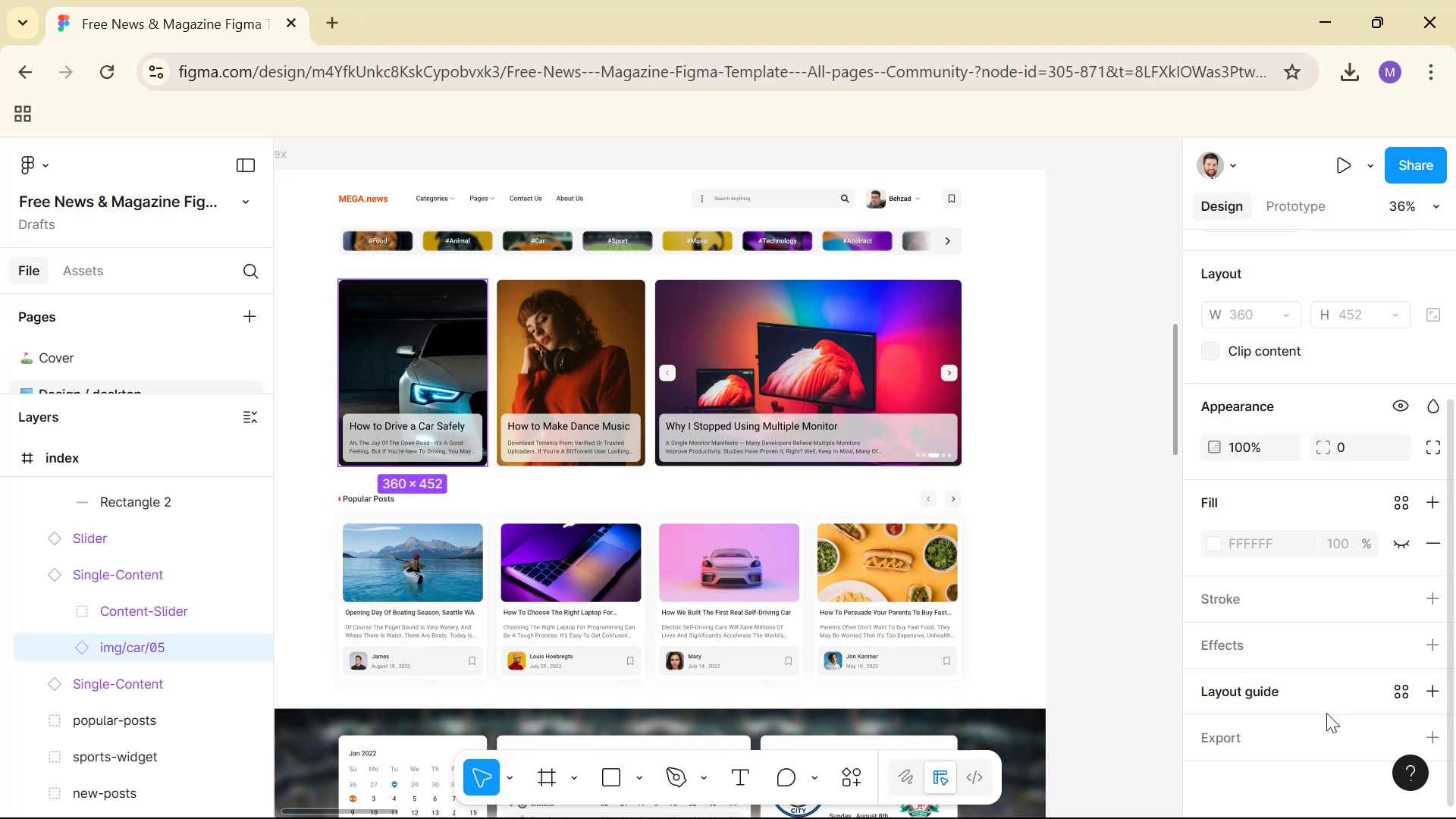 
left_click([1318, 736])
 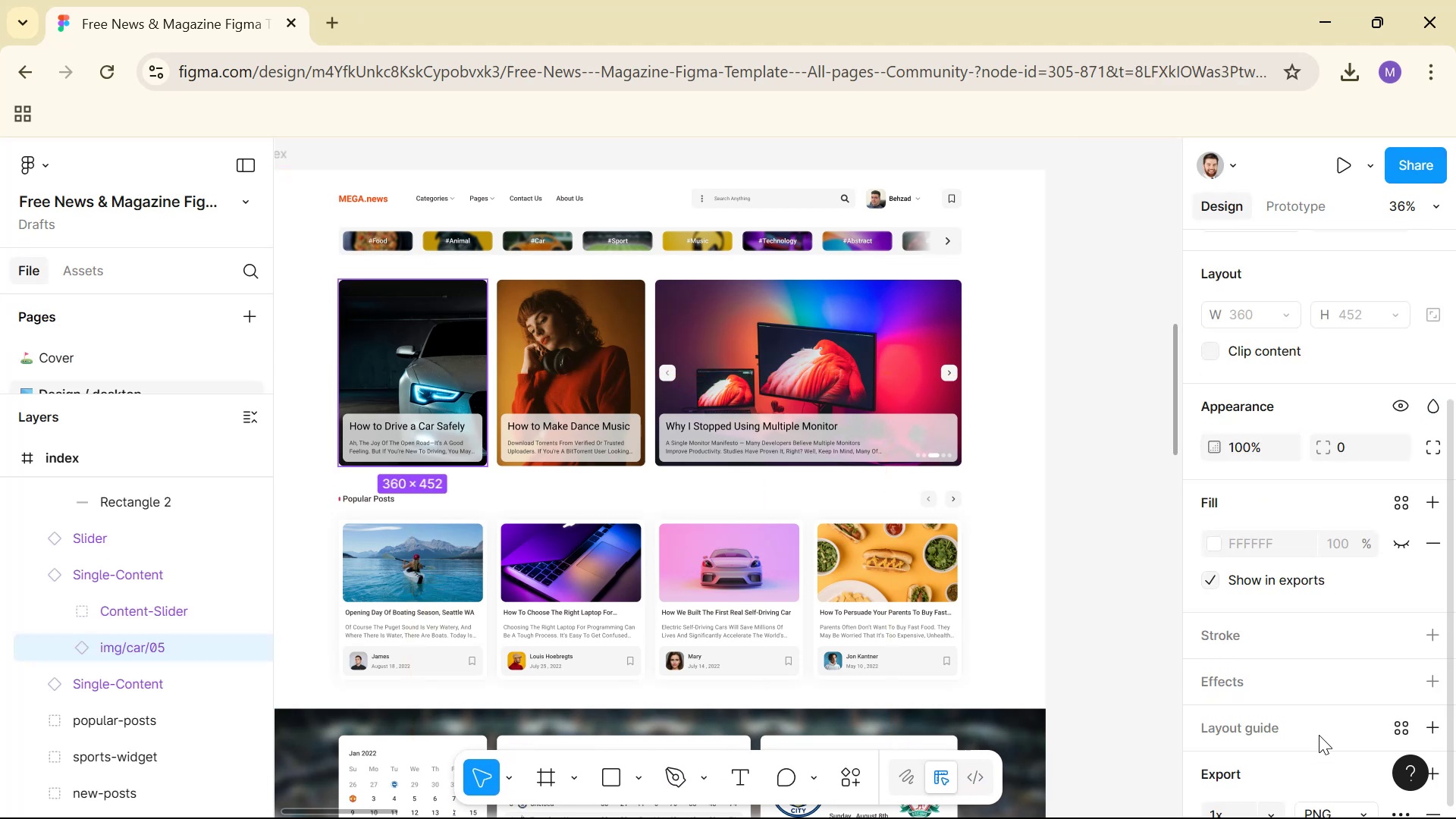 
scroll: coordinate [1318, 728], scroll_direction: down, amount: 3.0
 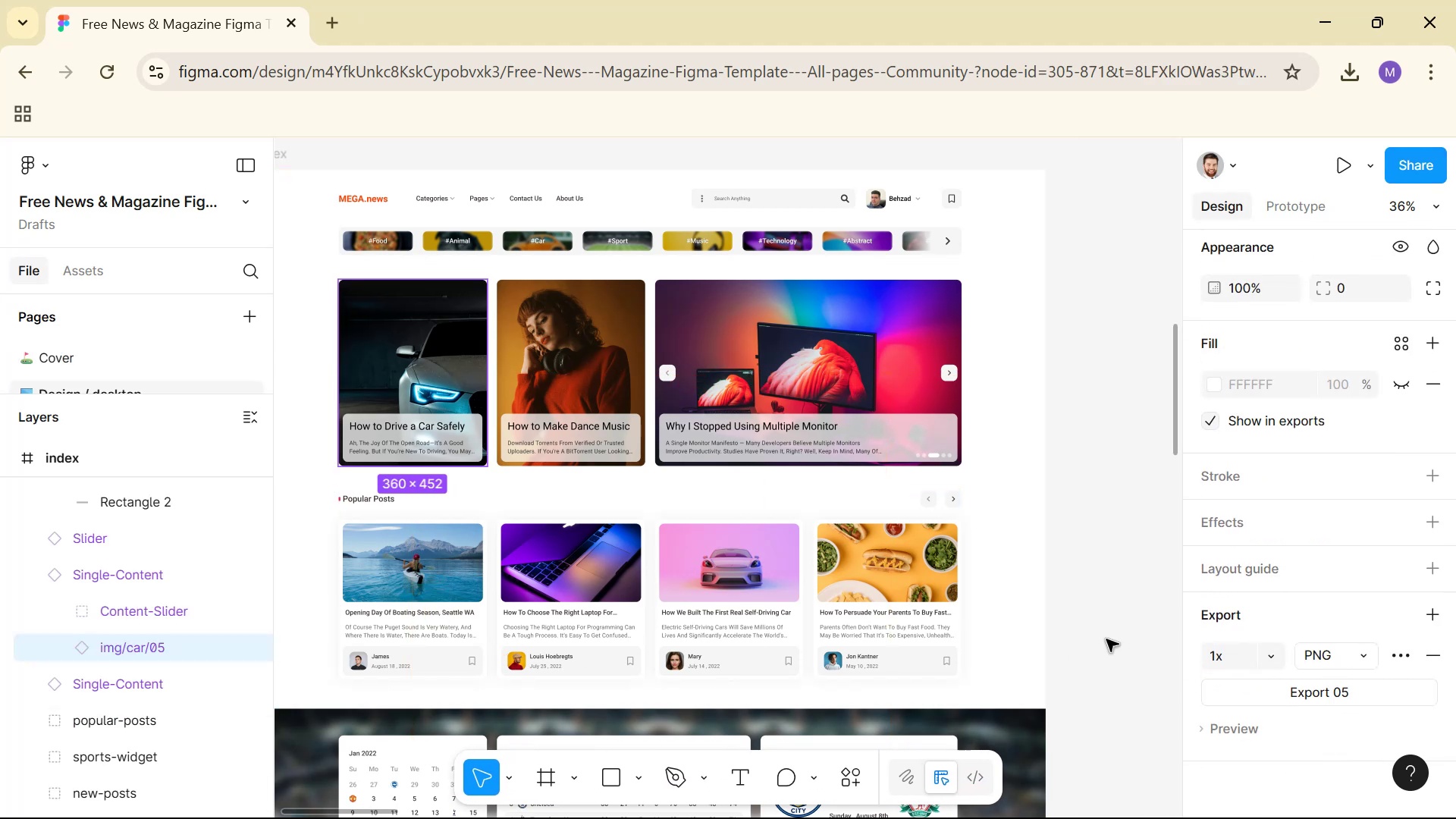 
left_click([1360, 648])
 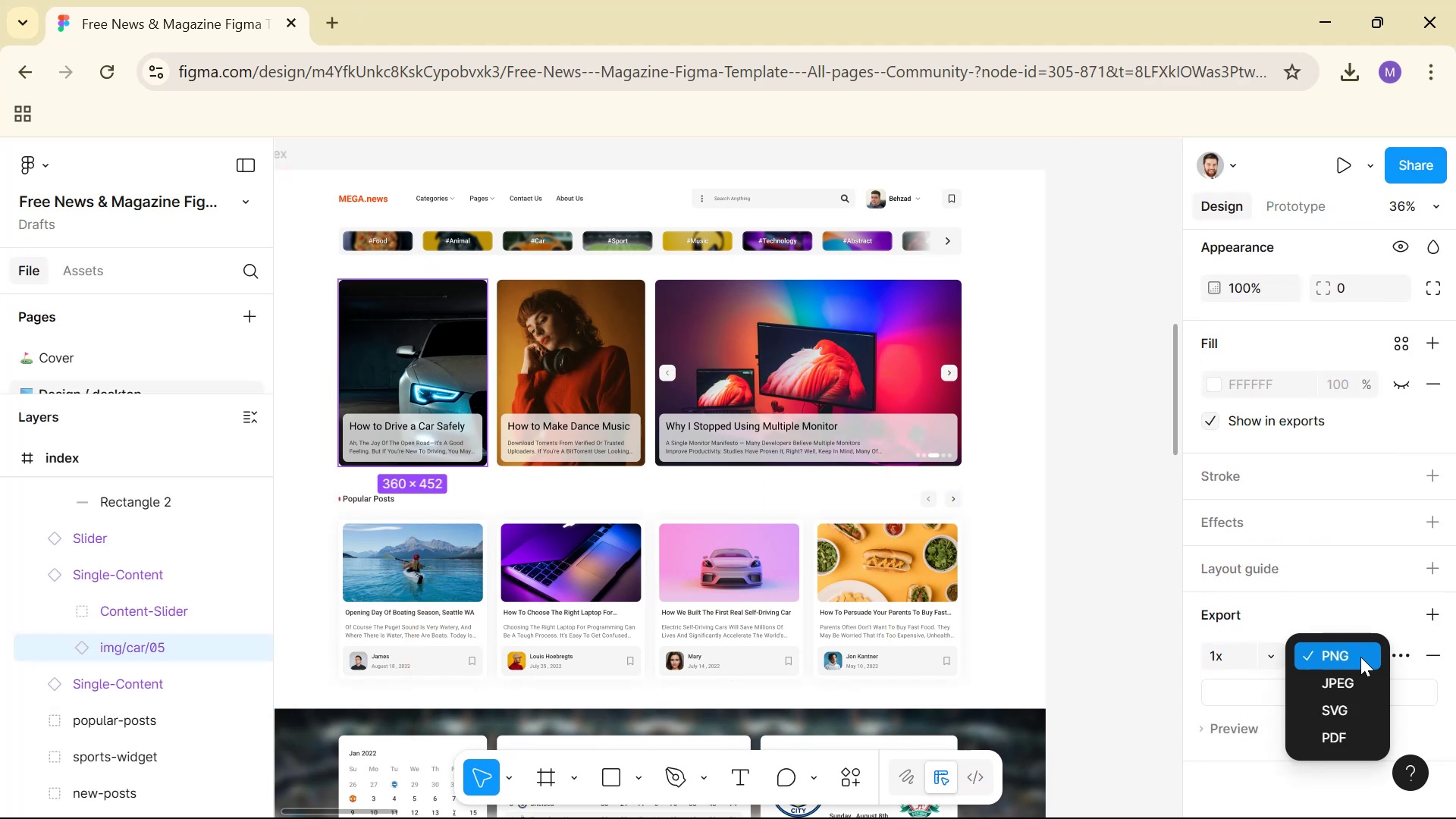 
left_click([1361, 650])
 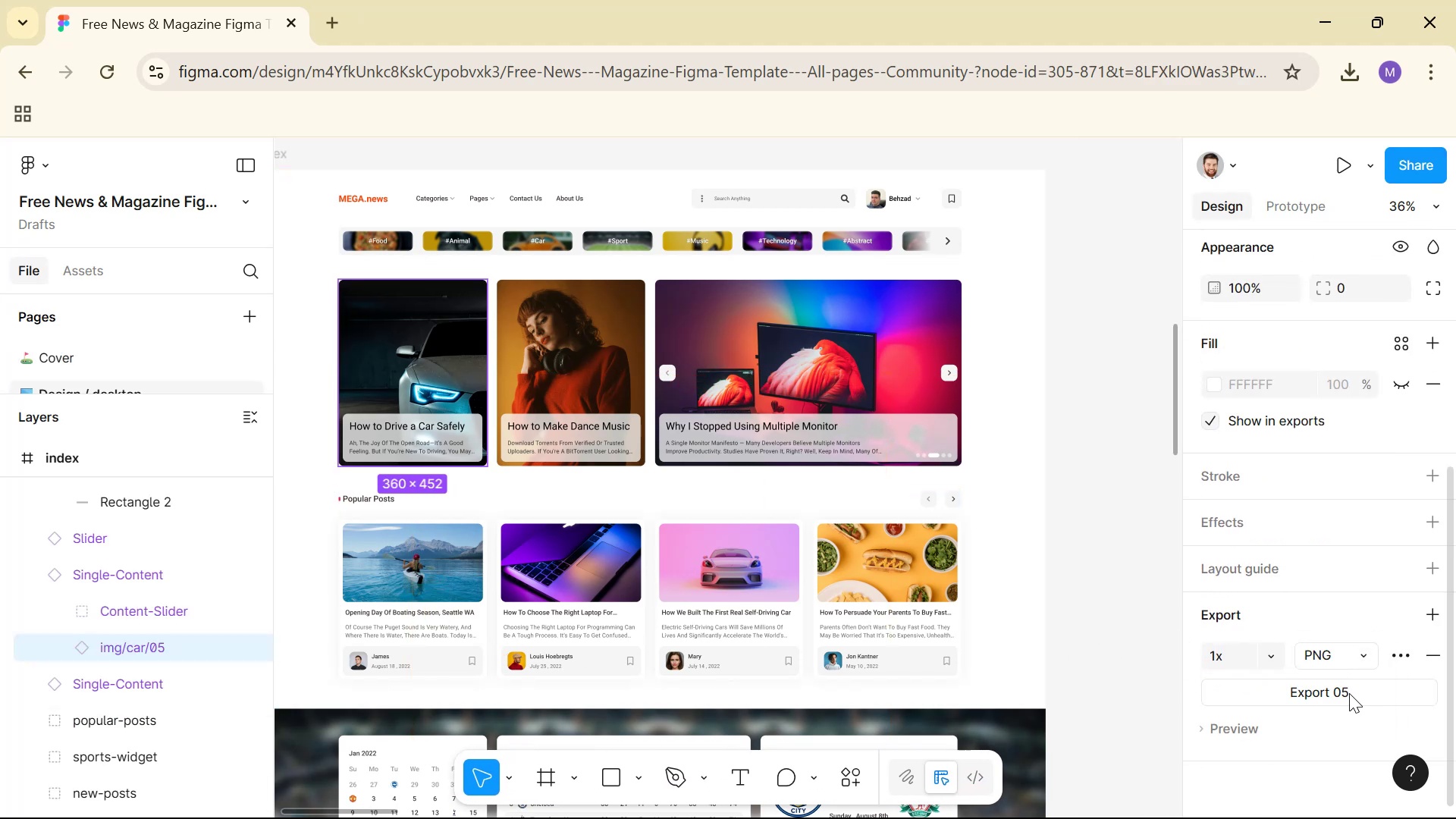 
left_click([1266, 657])
 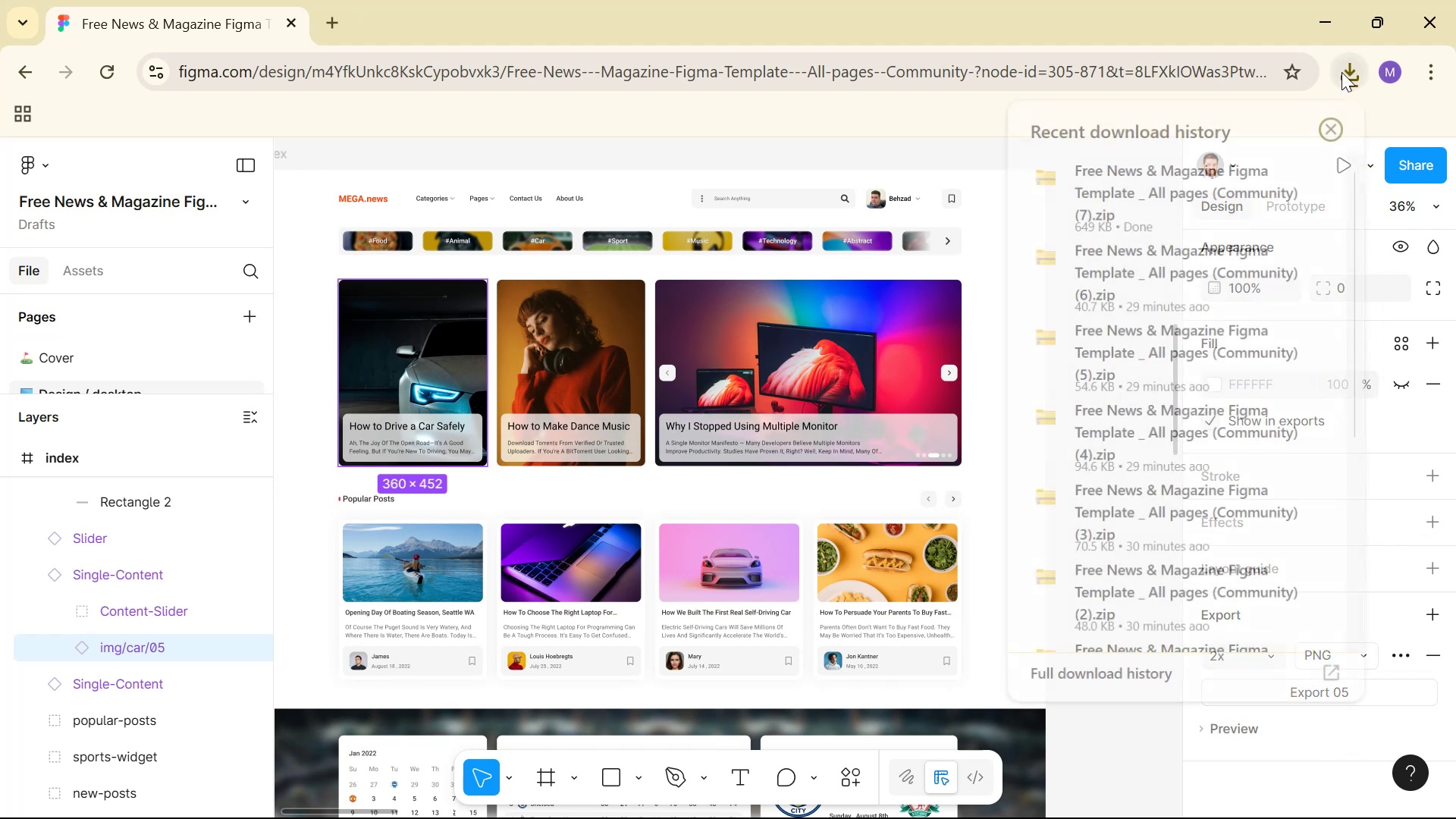 
wait(8.64)
 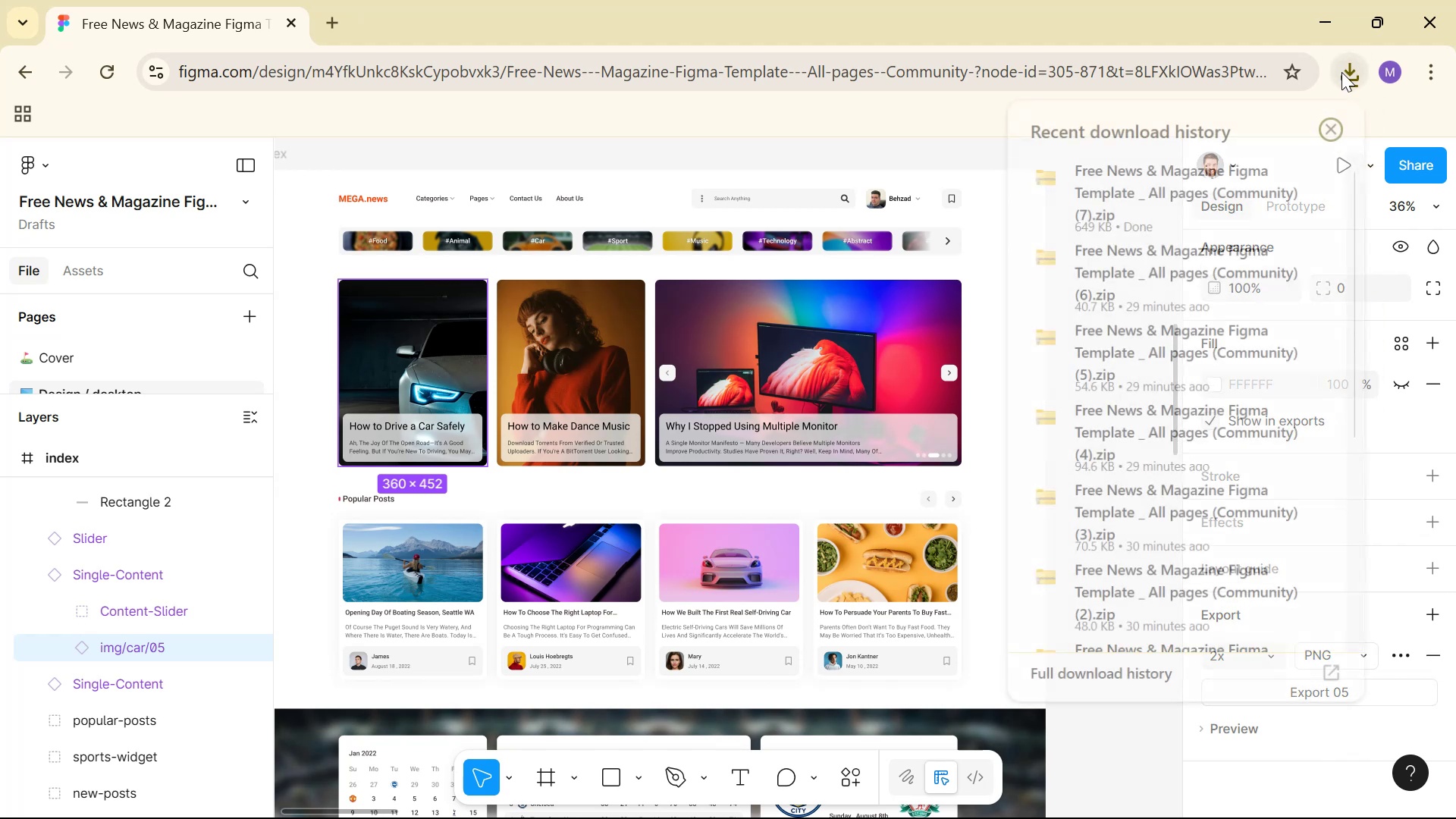 
left_click([459, 465])
 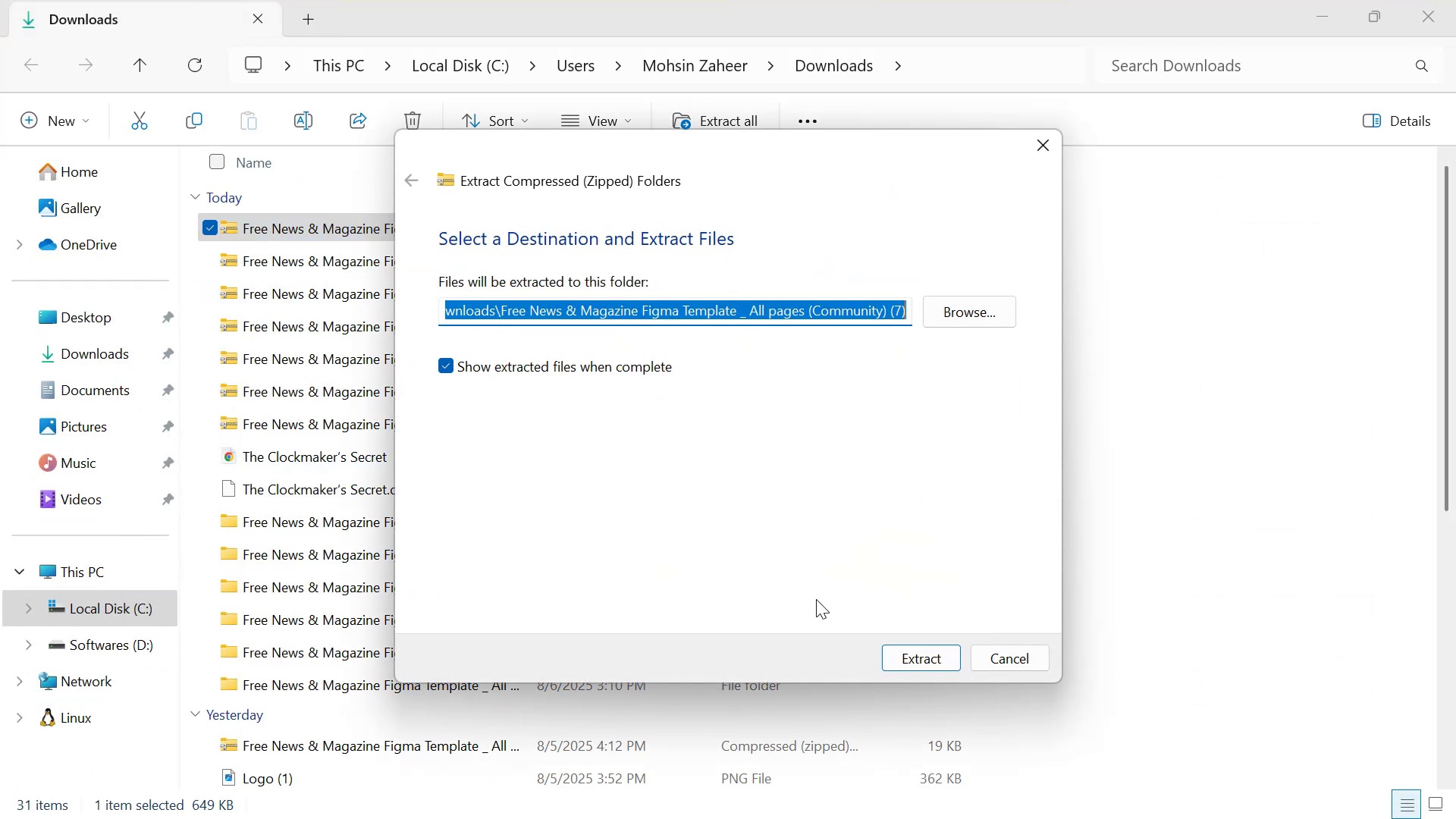 
left_click([928, 653])
 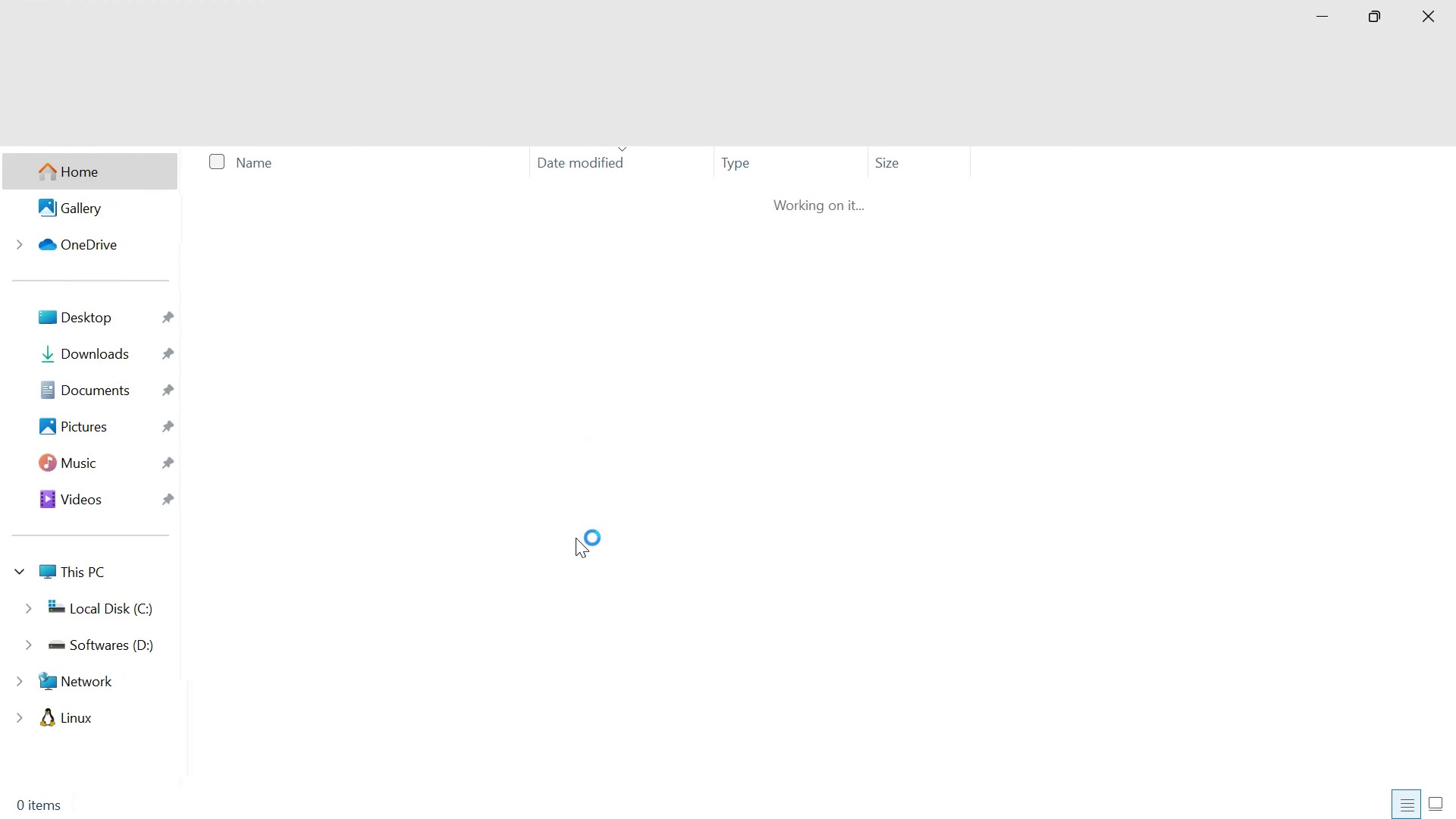 
left_click([341, 241])
 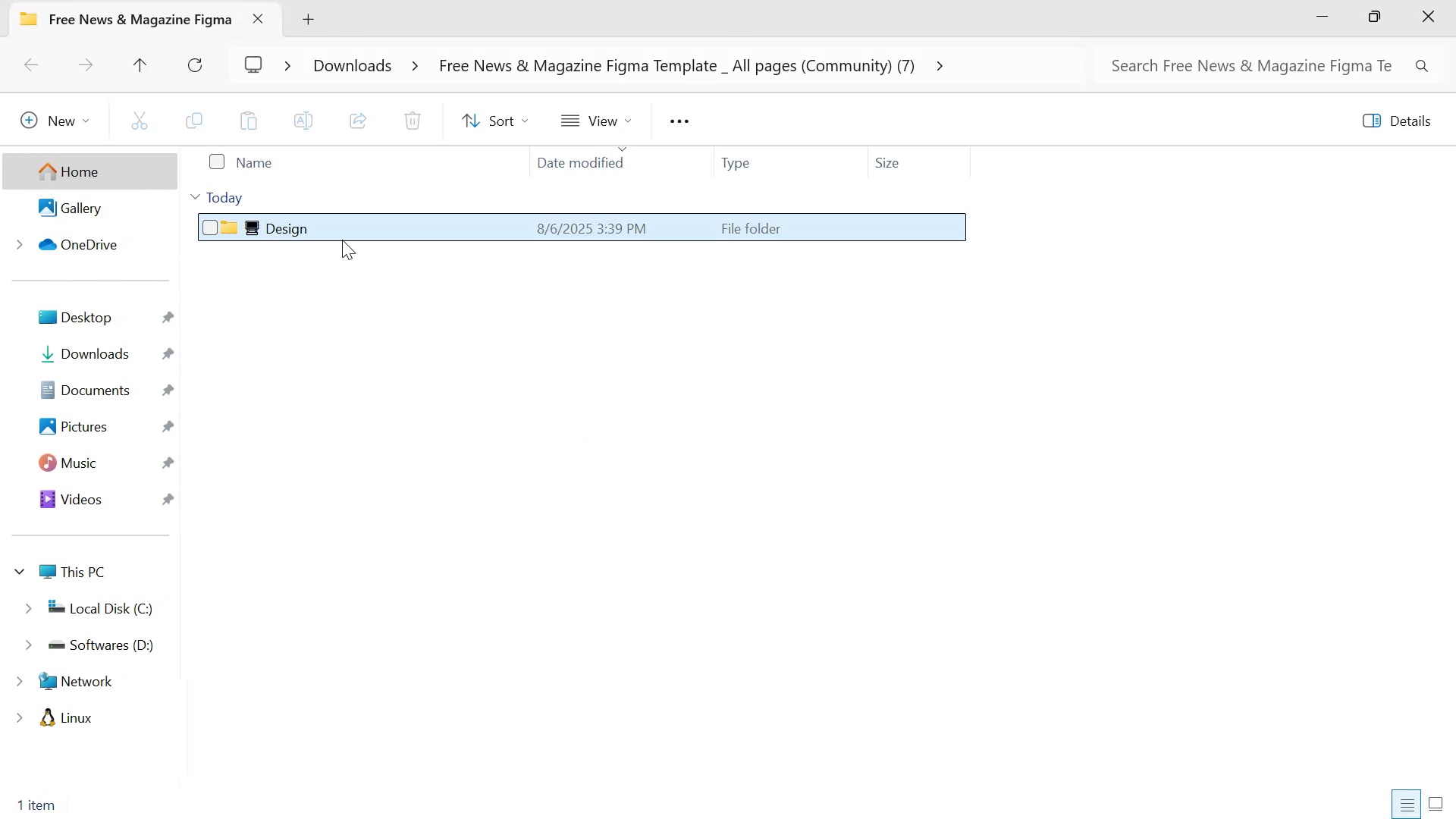 
triple_click([347, 233])
 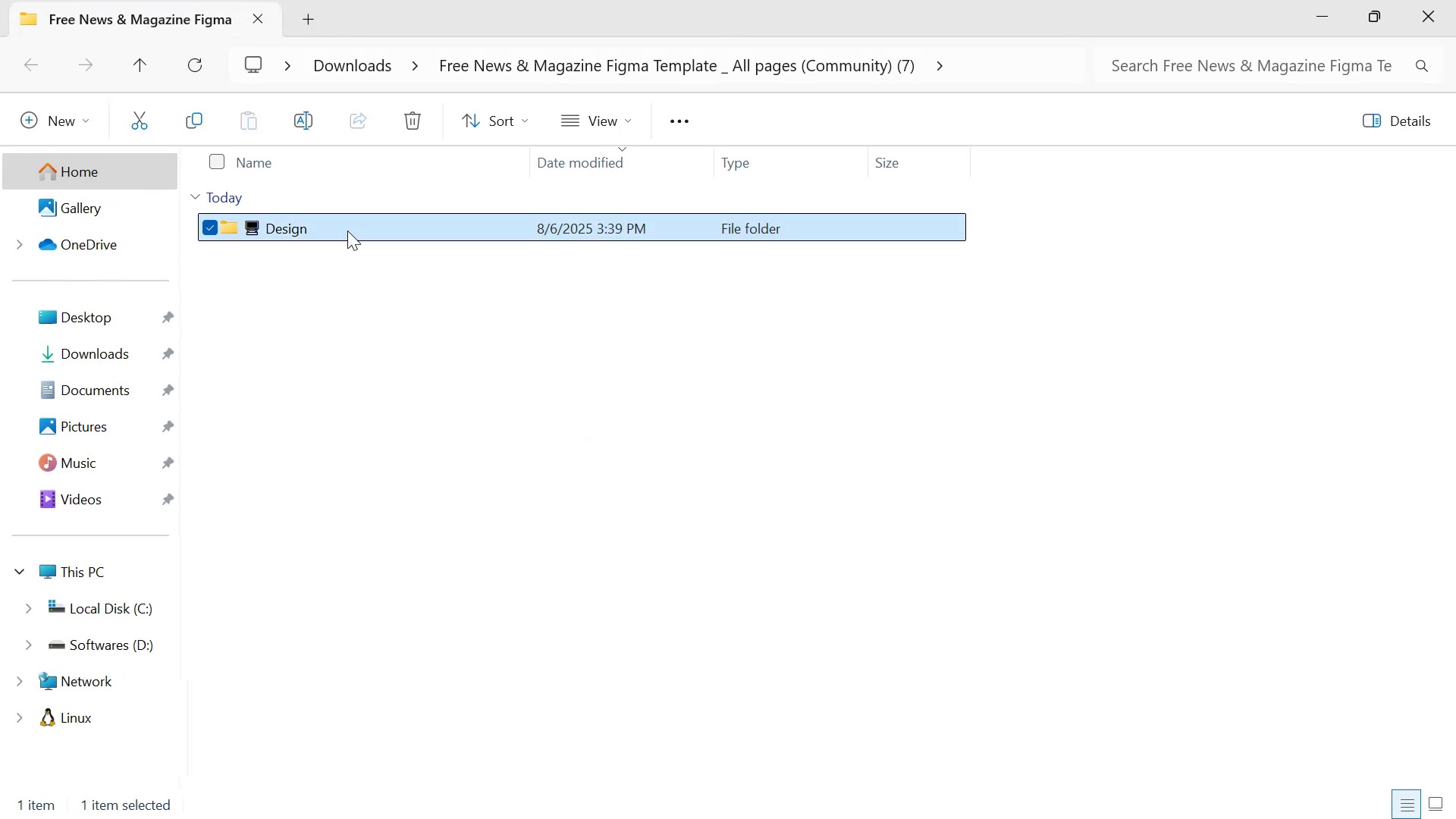 
triple_click([347, 231])
 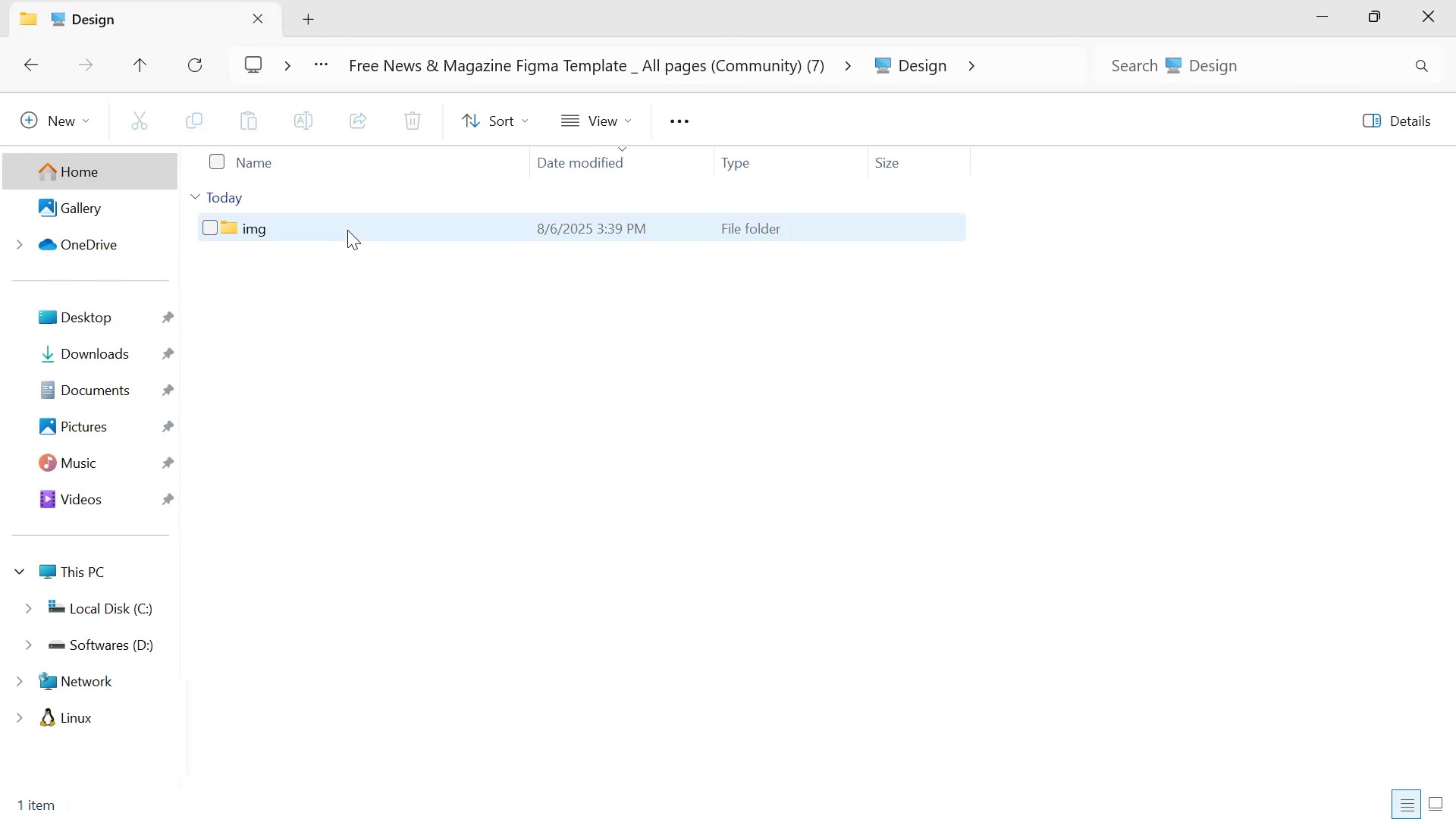 
triple_click([347, 230])
 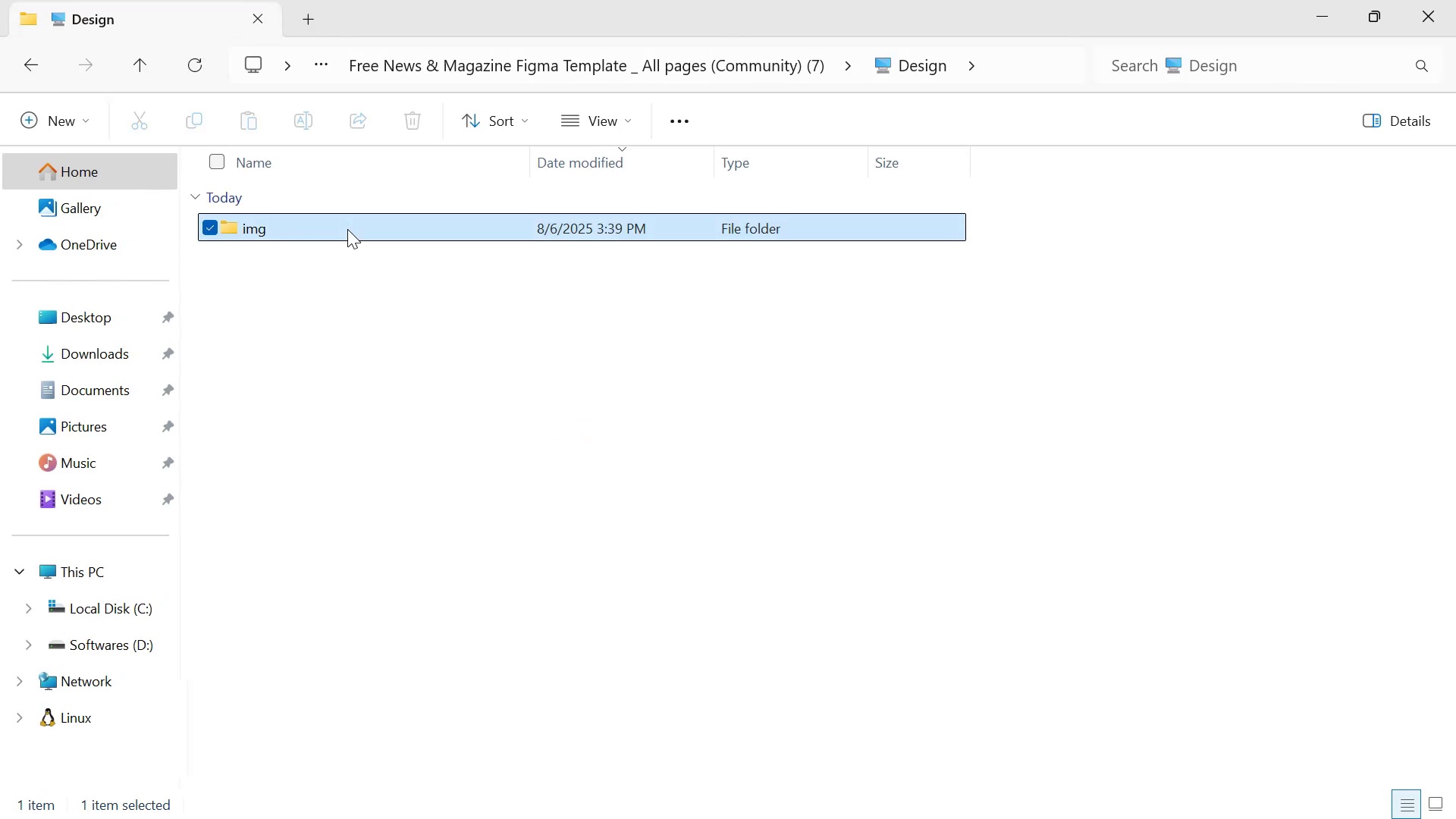 
triple_click([347, 229])
 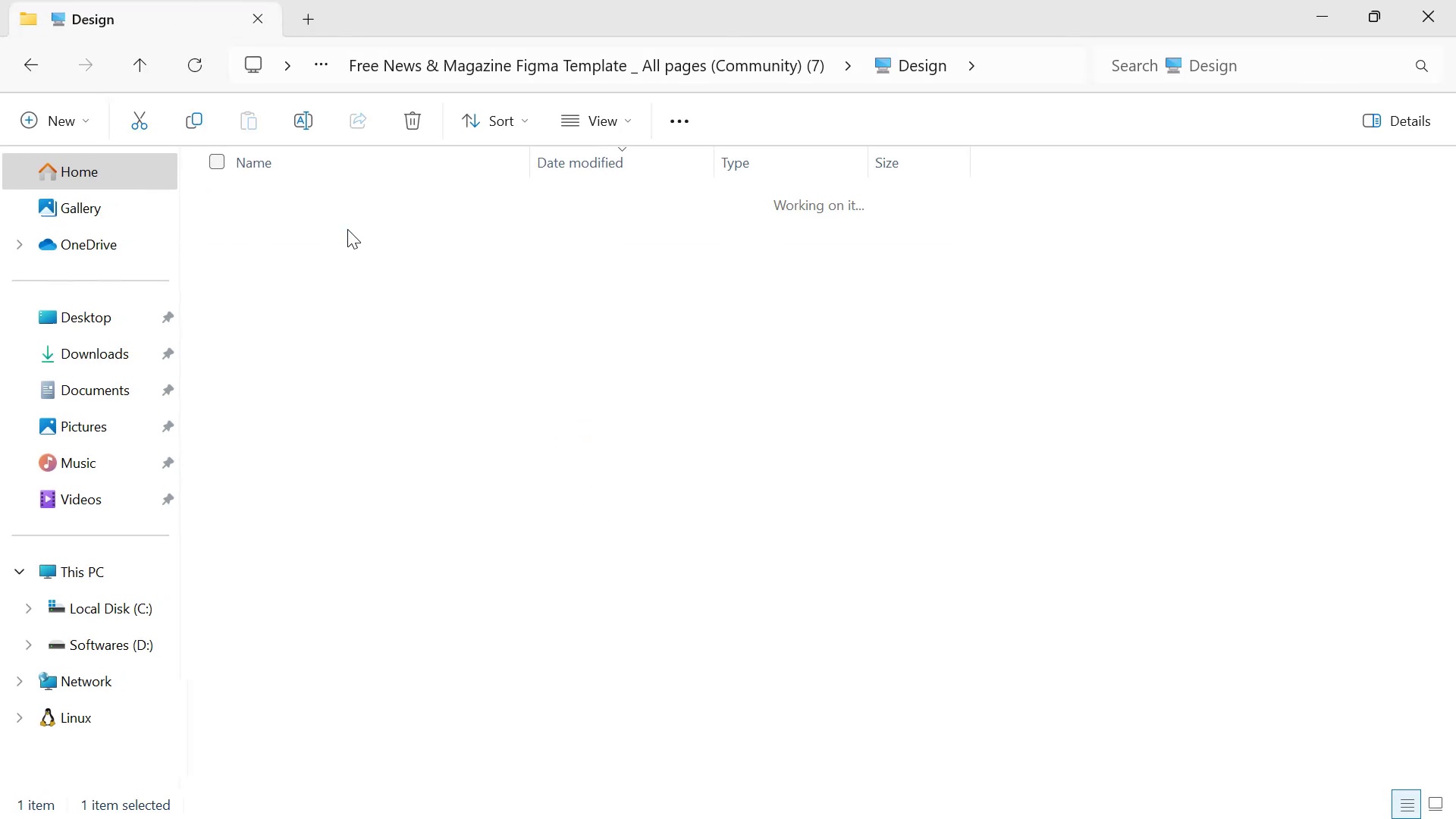 
triple_click([347, 229])
 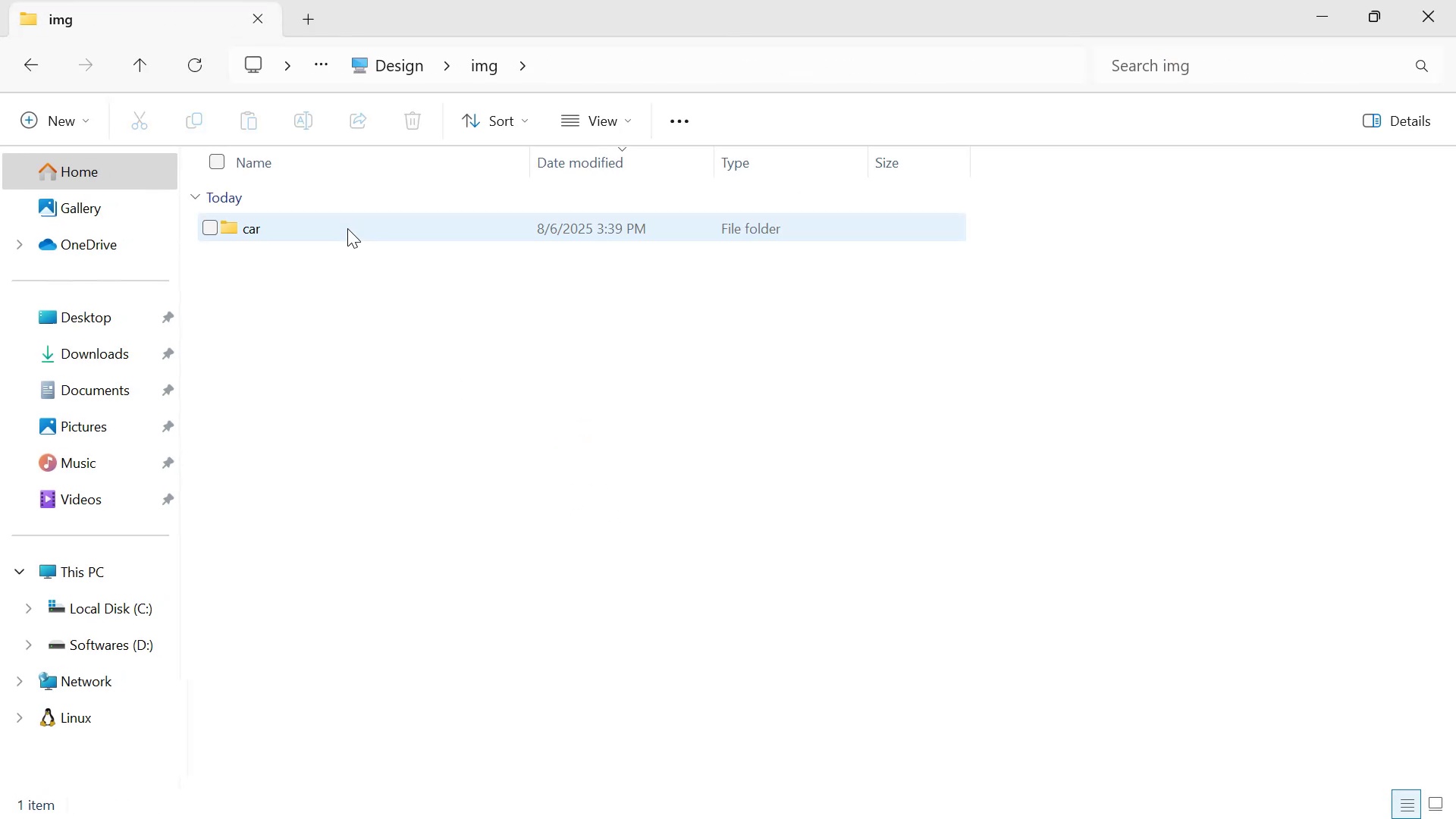 
triple_click([347, 228])
 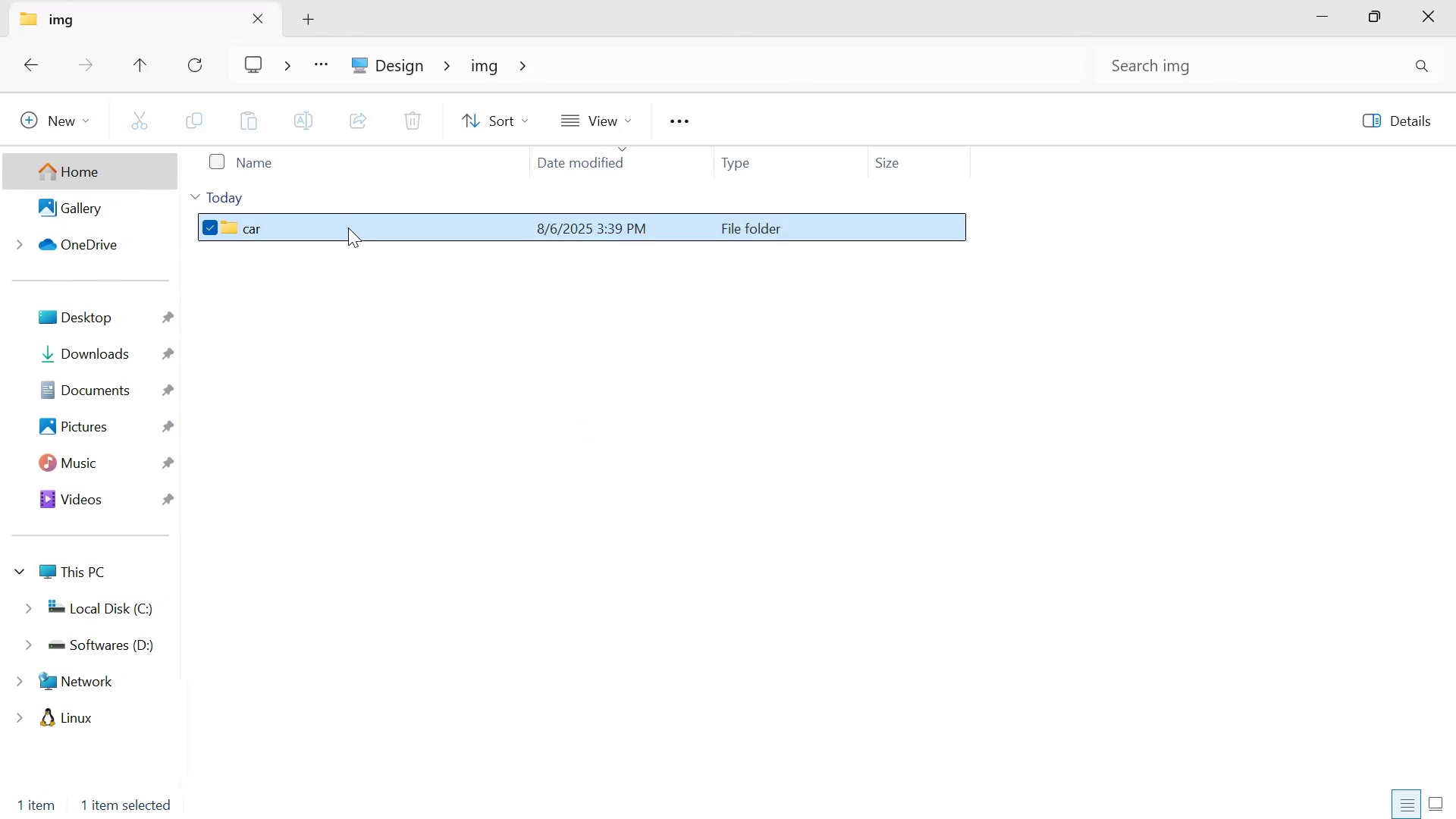 
triple_click([348, 228])
 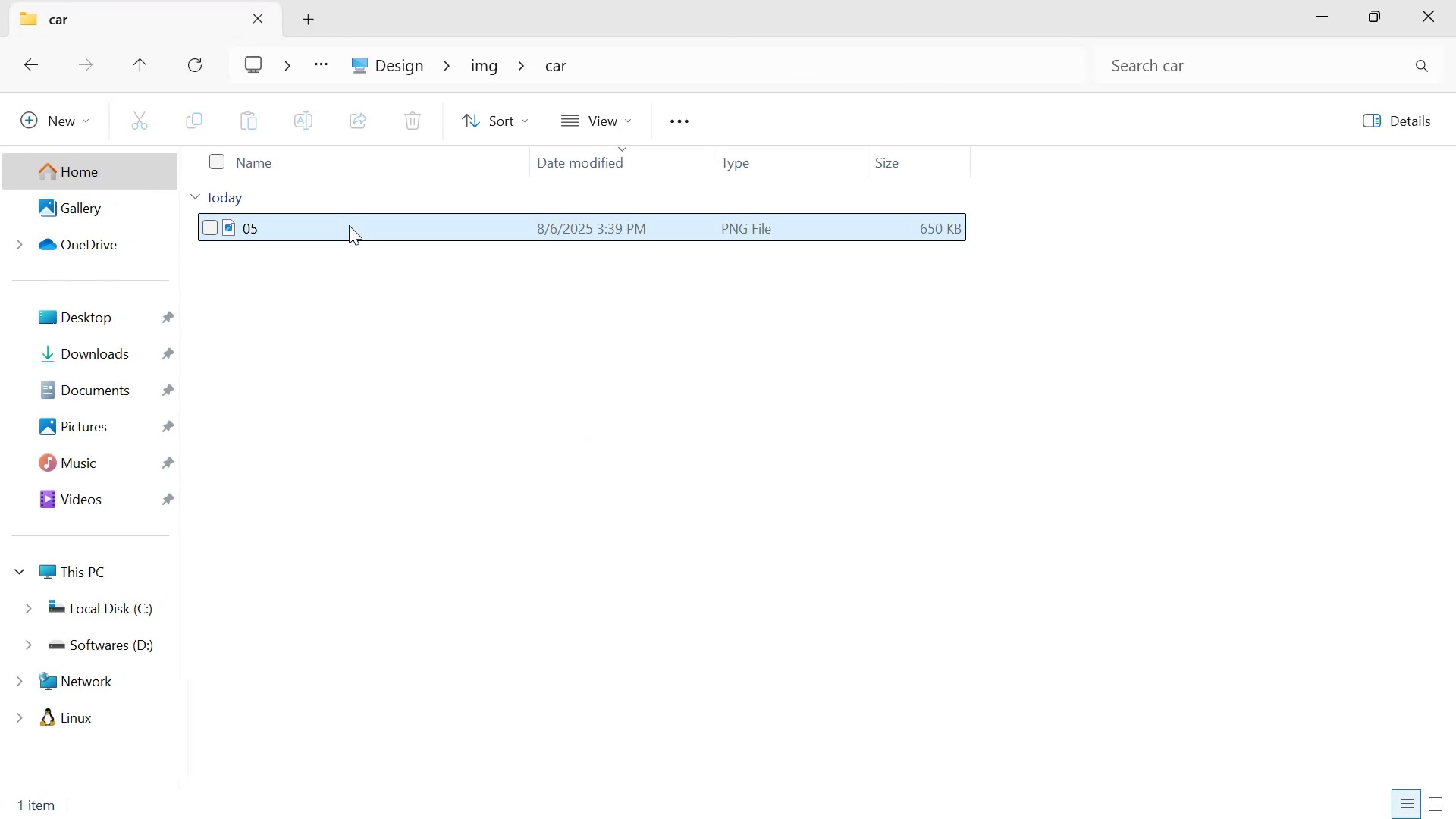 
double_click([349, 225])
 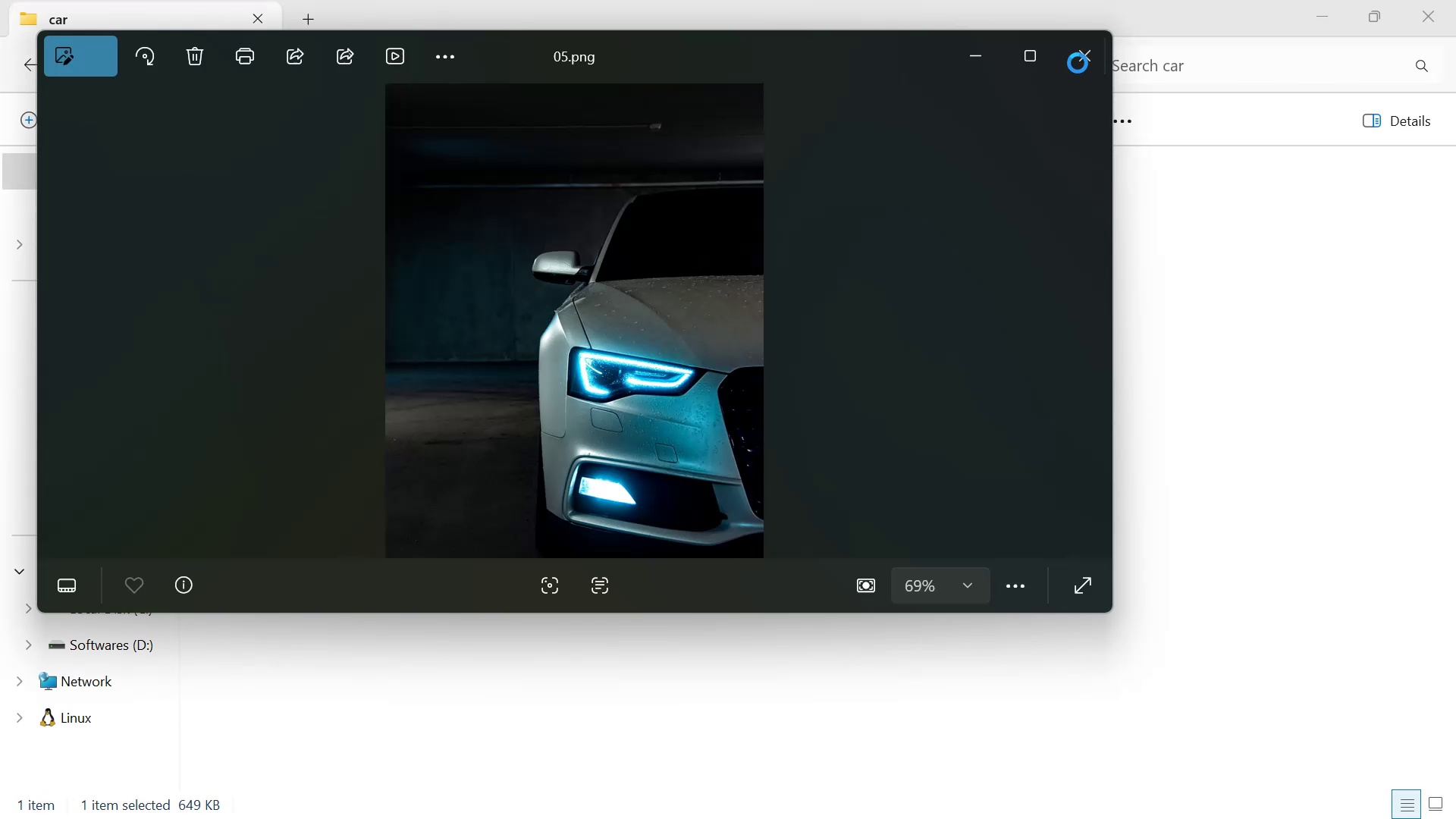 
left_click([1086, 56])
 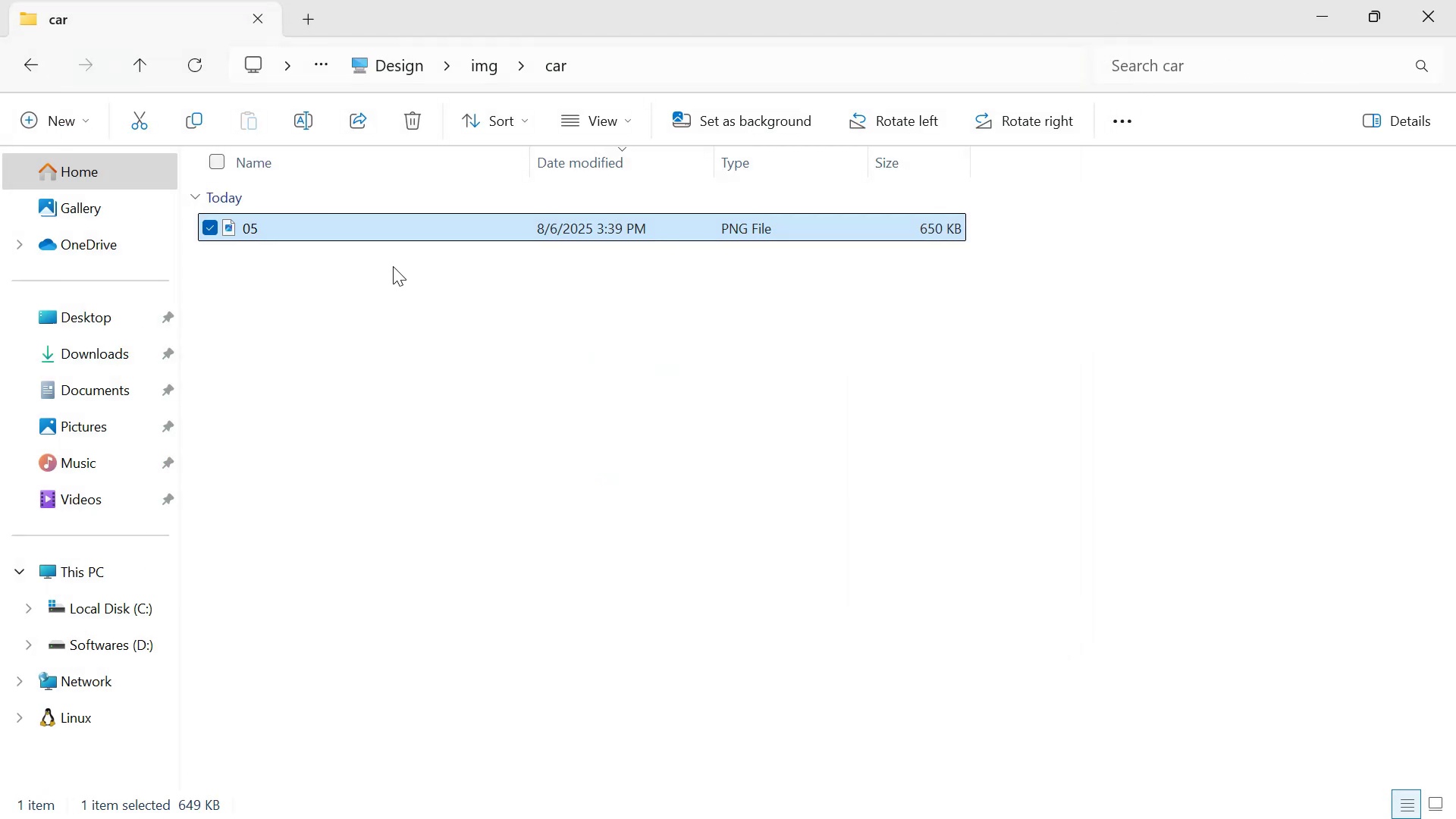 
mouse_move([259, 224])
 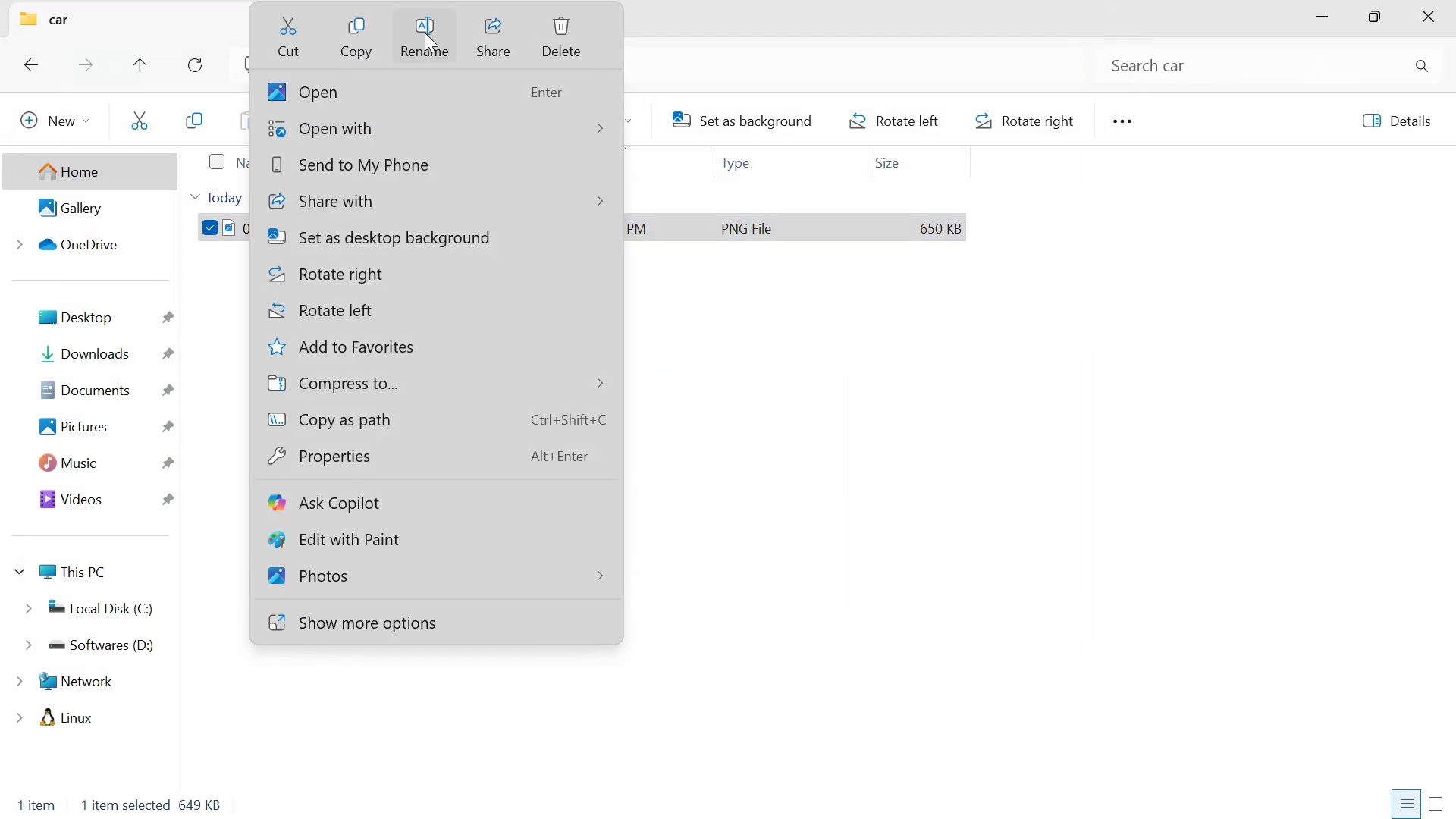 
left_click([427, 27])
 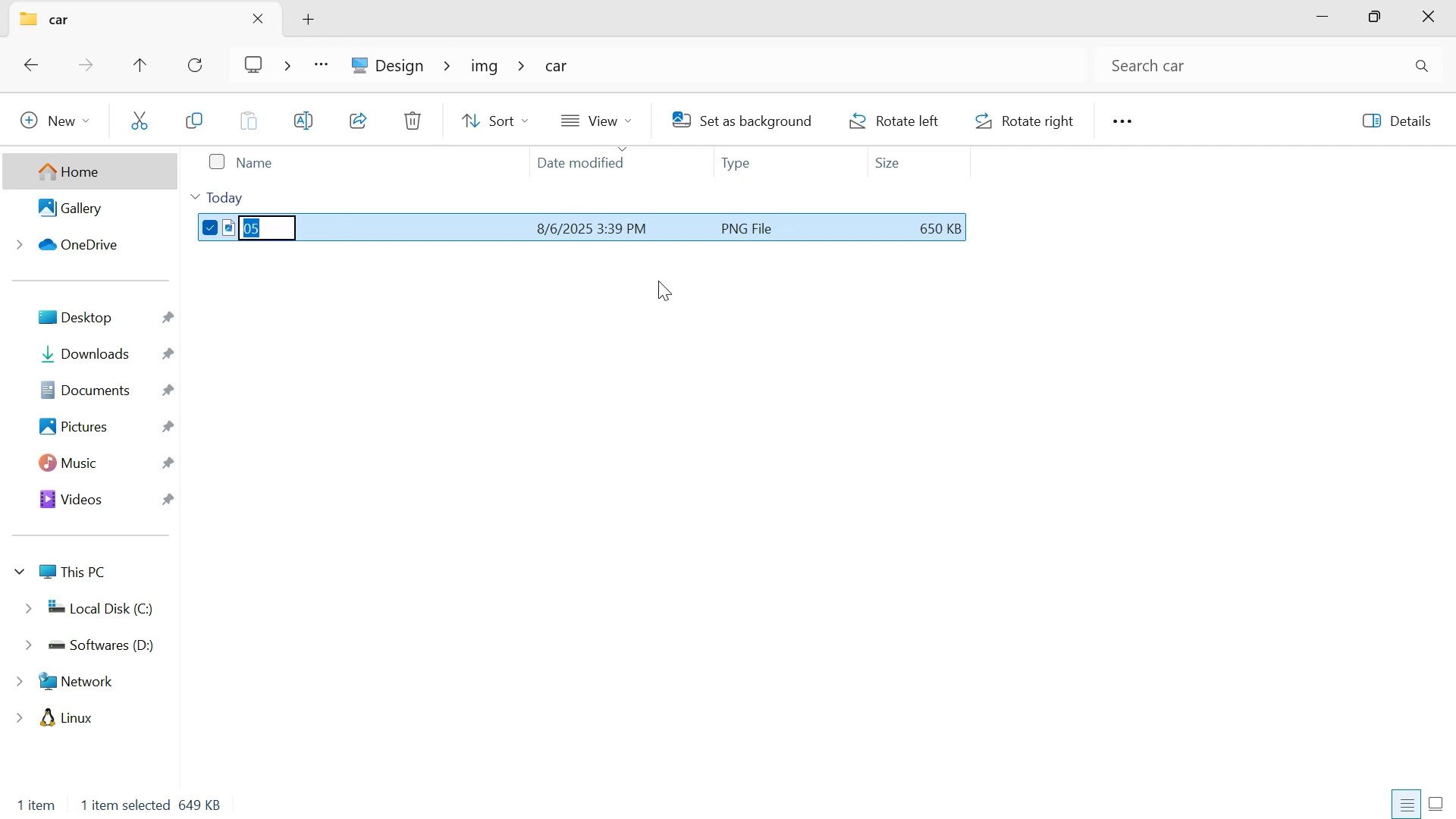 
type(carbg)
 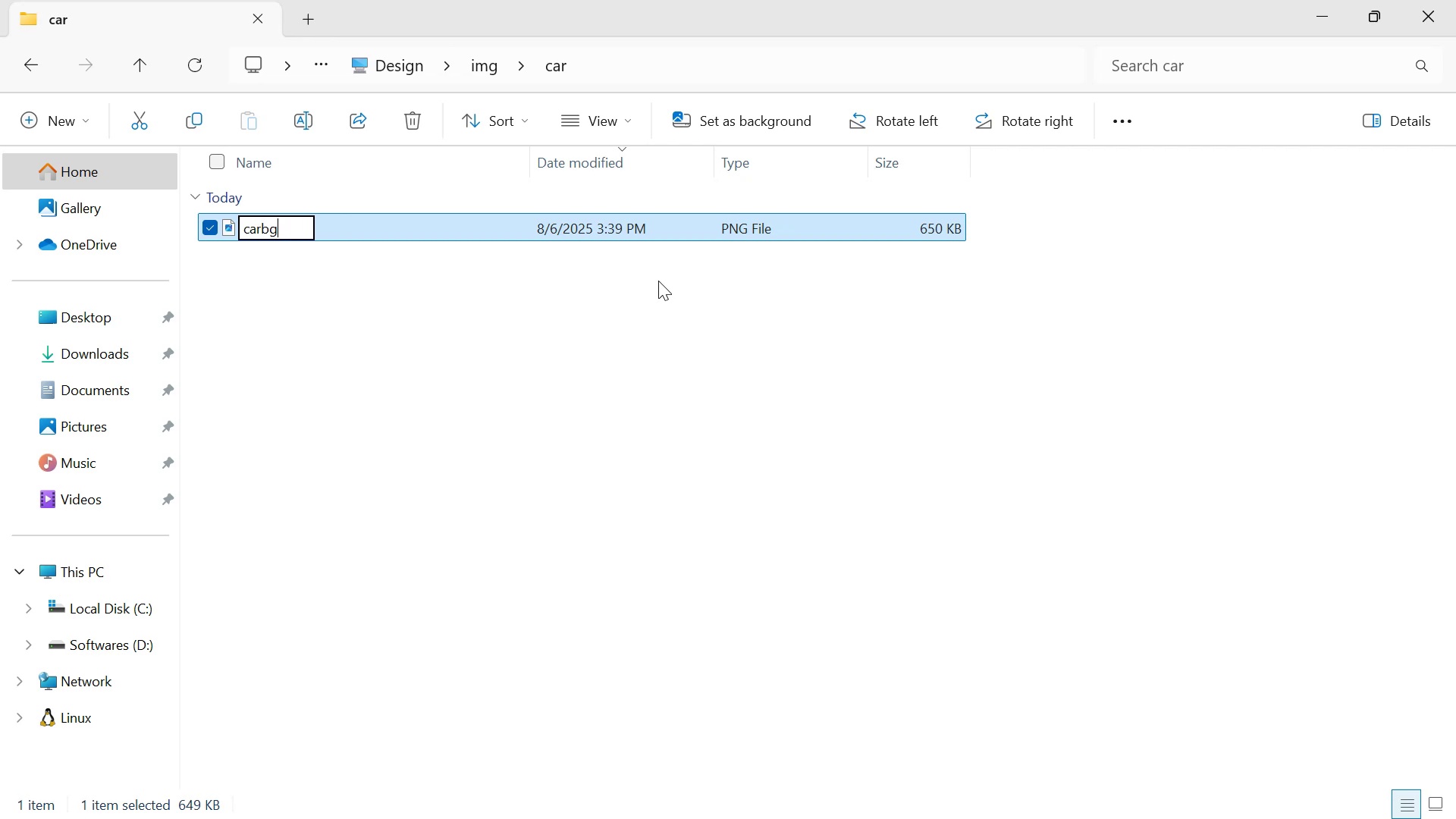 
key(Enter)
 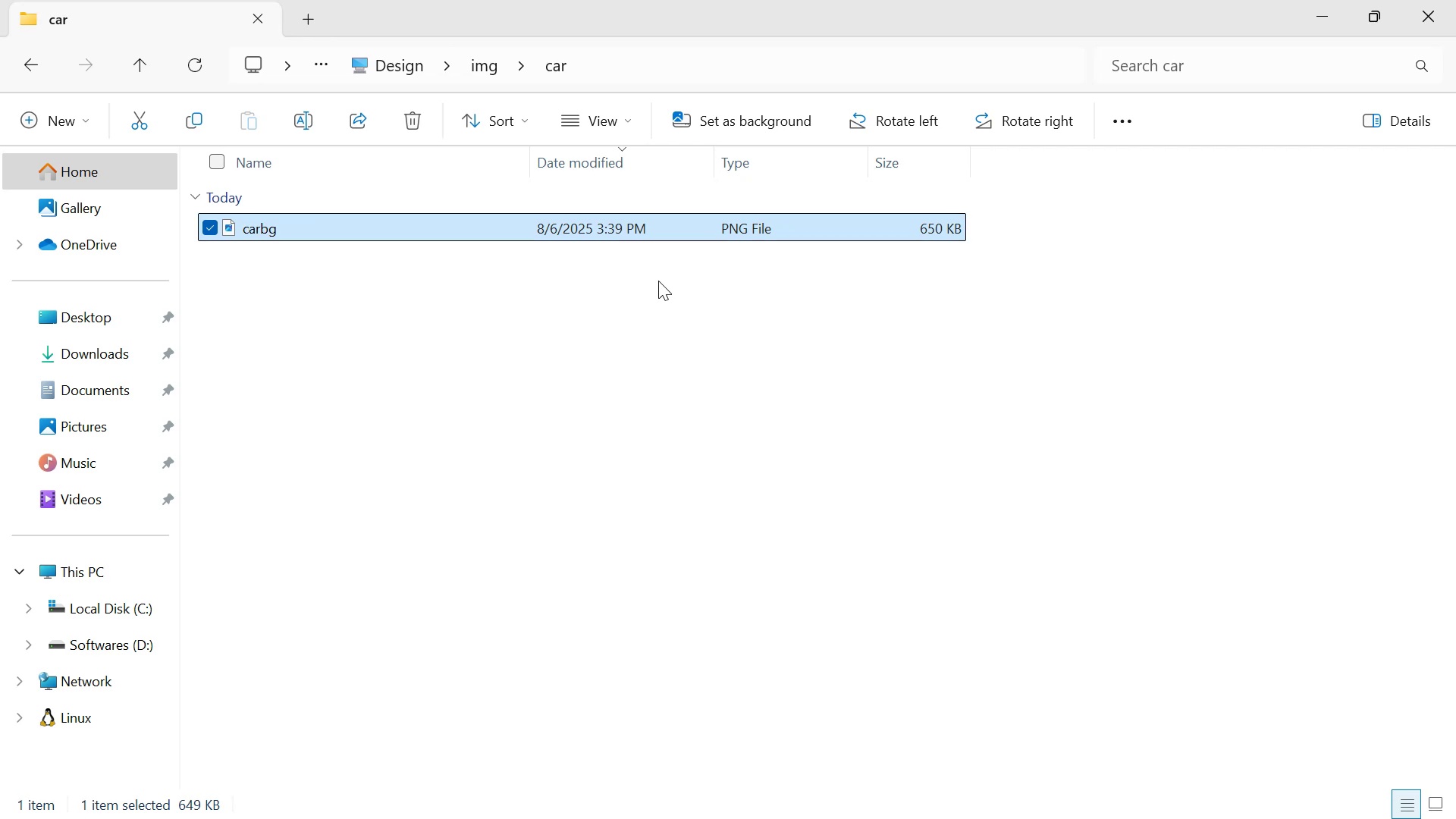 
key(Alt+Tab)
 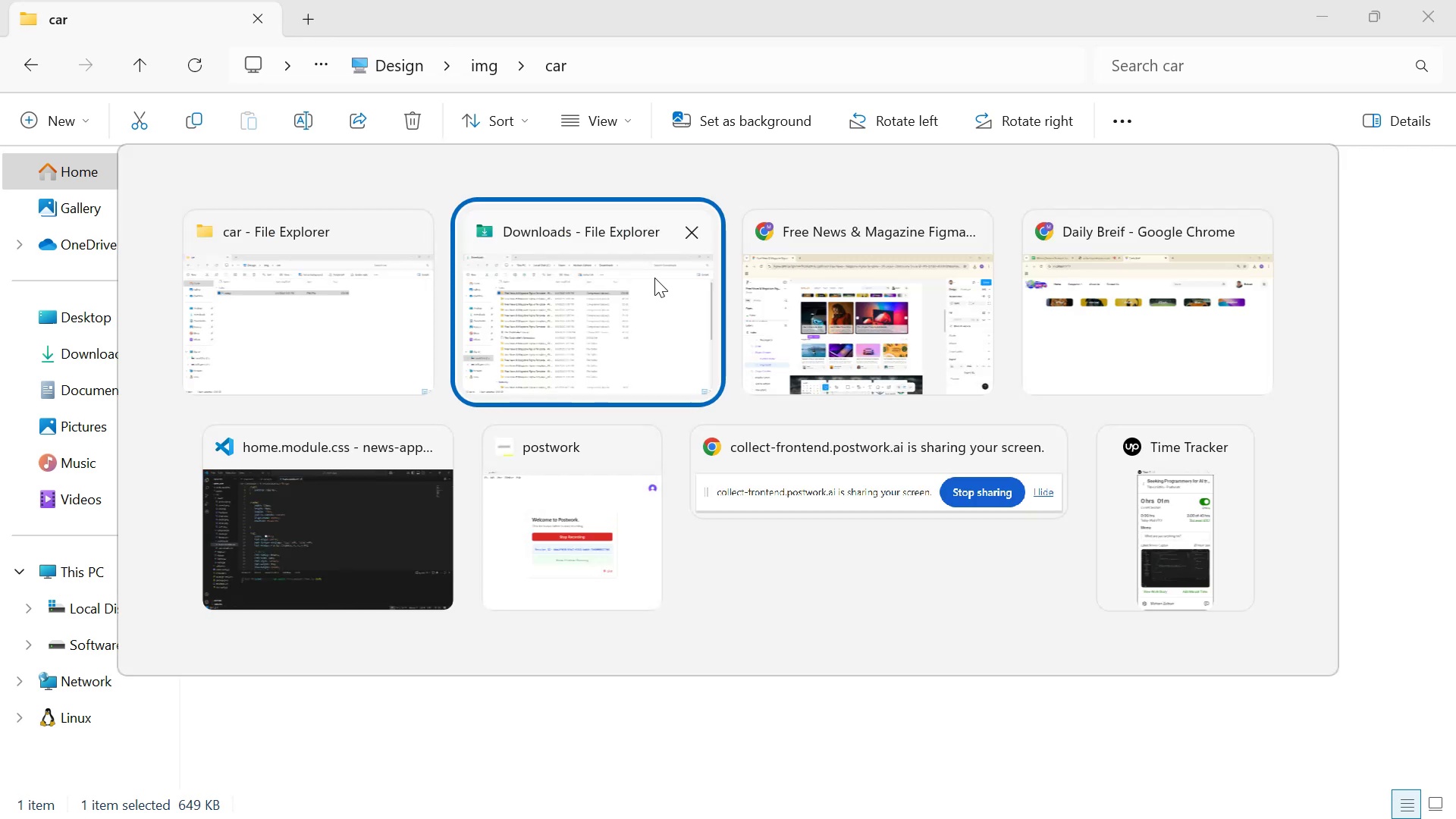 
key(Alt+Tab)
 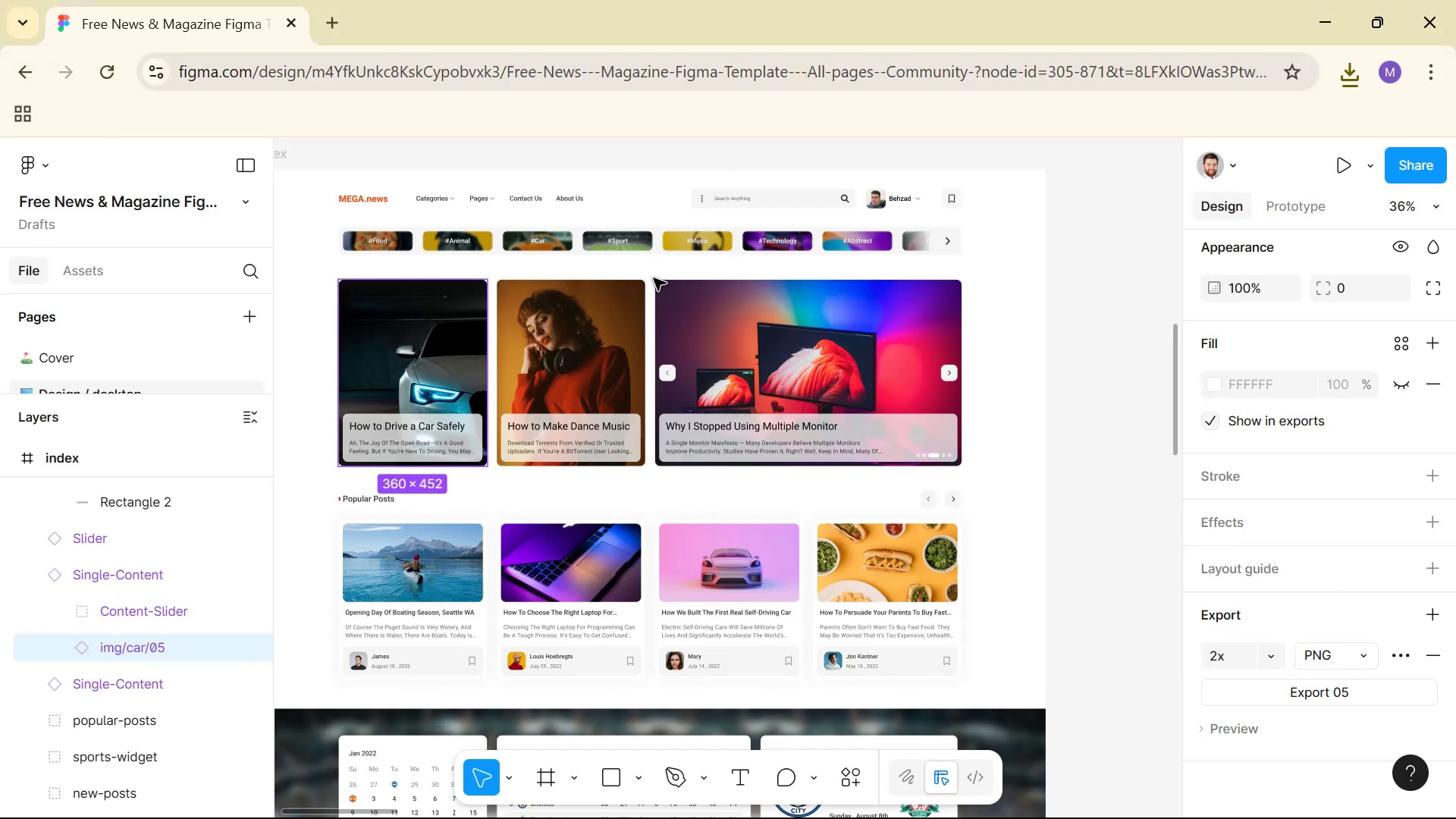 
hold_key(key=ControlLeft, duration=1.07)
left_click([601, 309])
 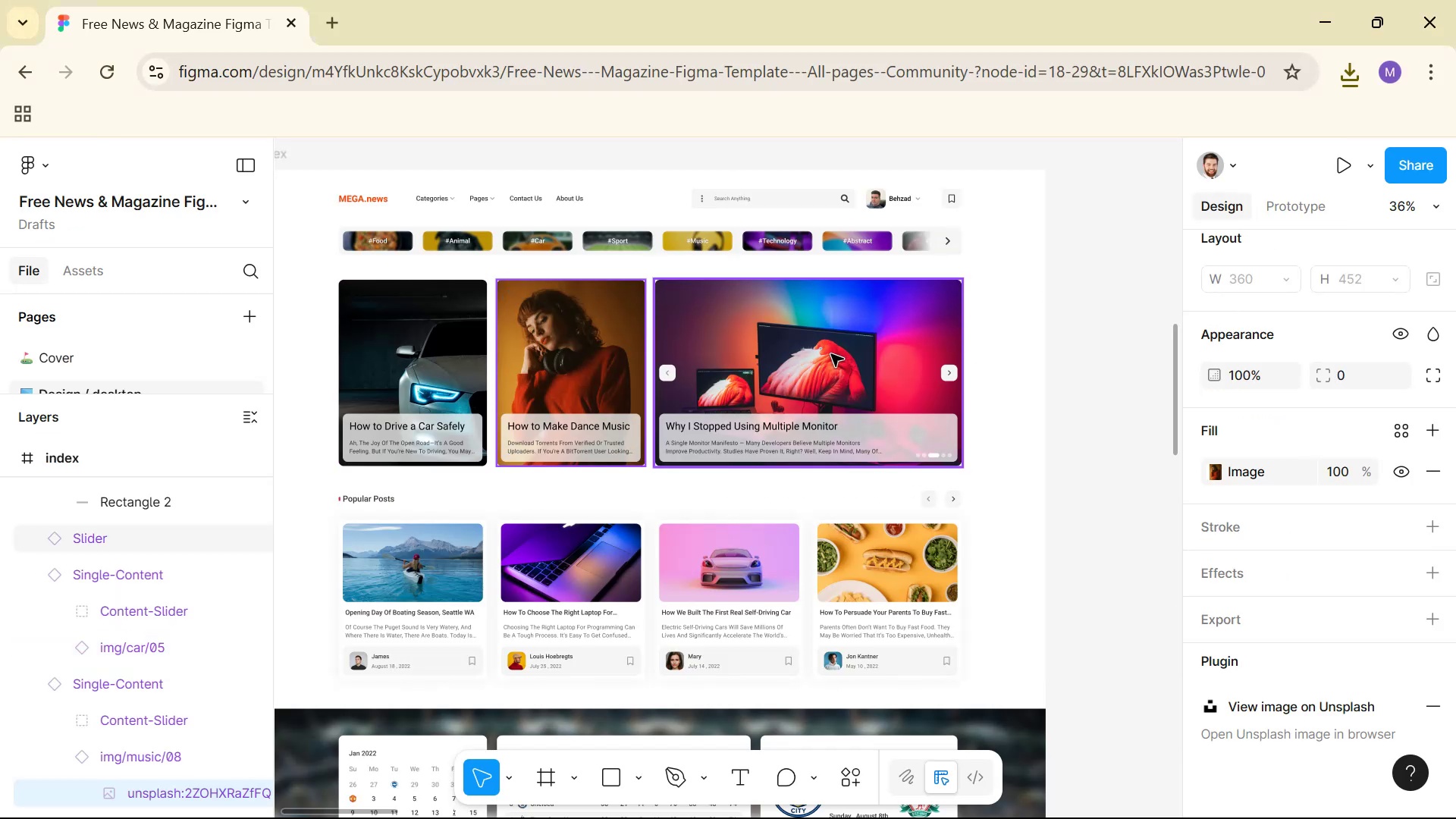 
scroll: coordinate [1282, 521], scroll_direction: down, amount: 4.0
 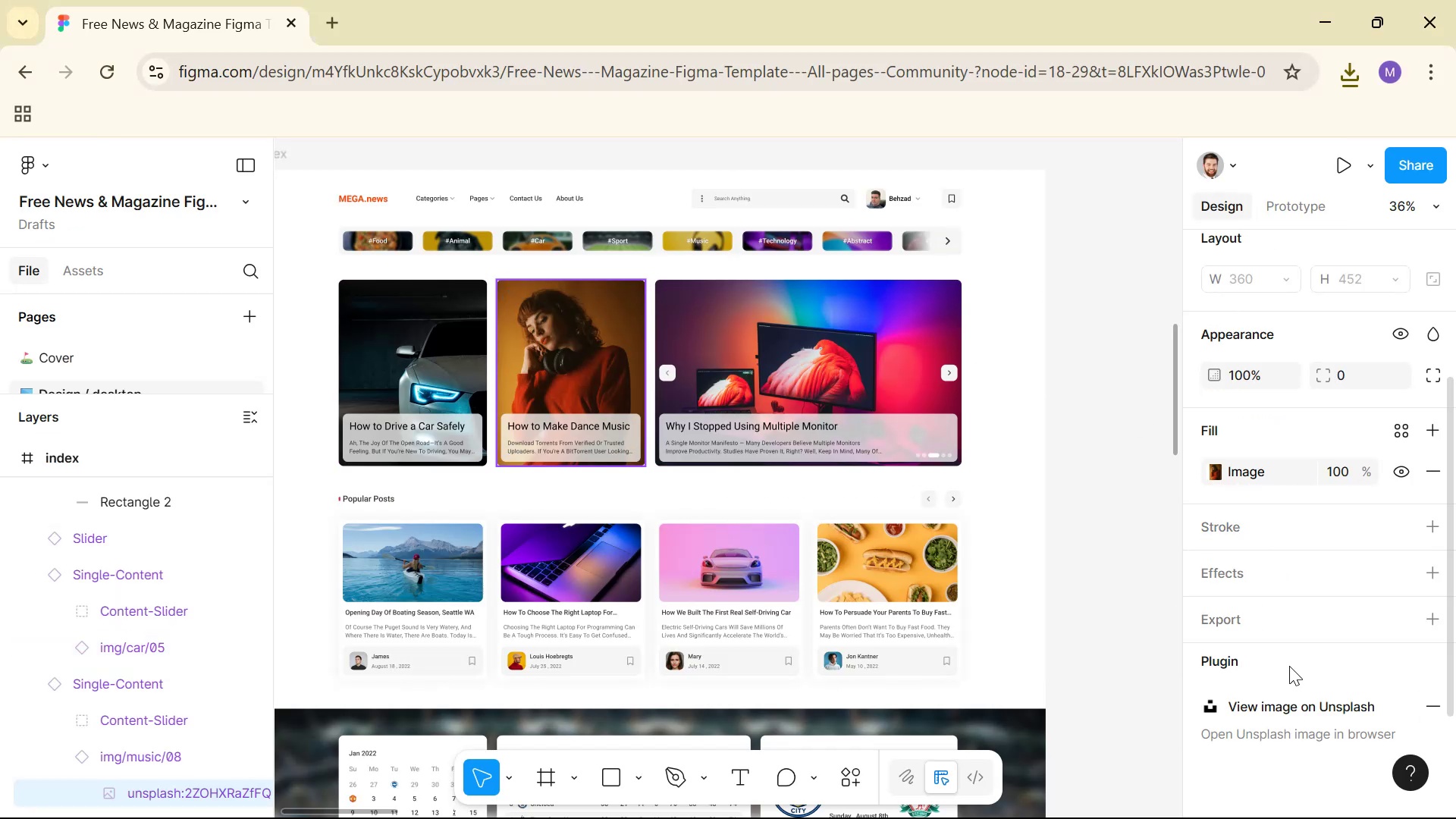 
left_click([1302, 622])
 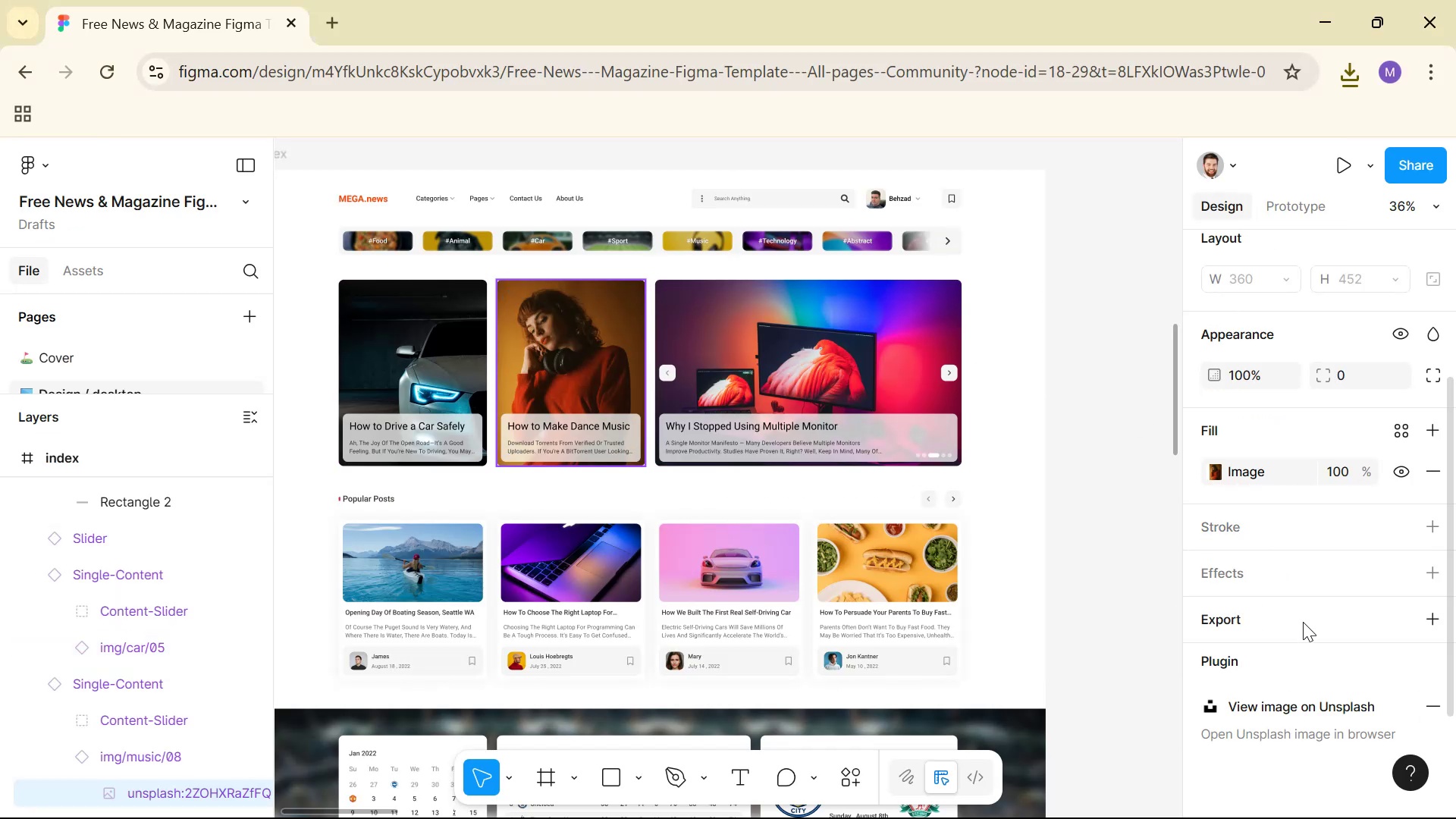 
scroll: coordinate [1305, 628], scroll_direction: down, amount: 2.0
 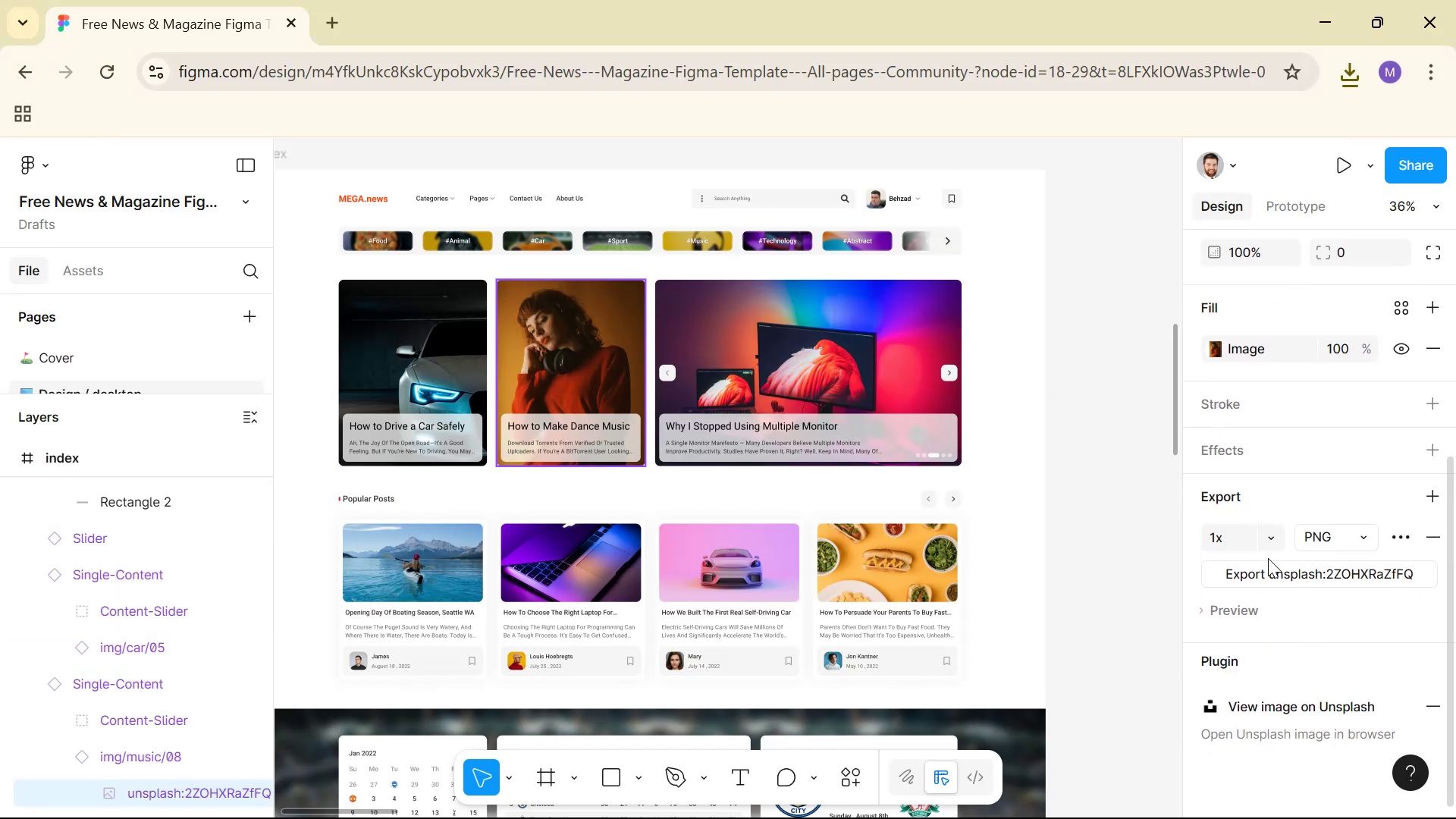 
left_click([1269, 546])
 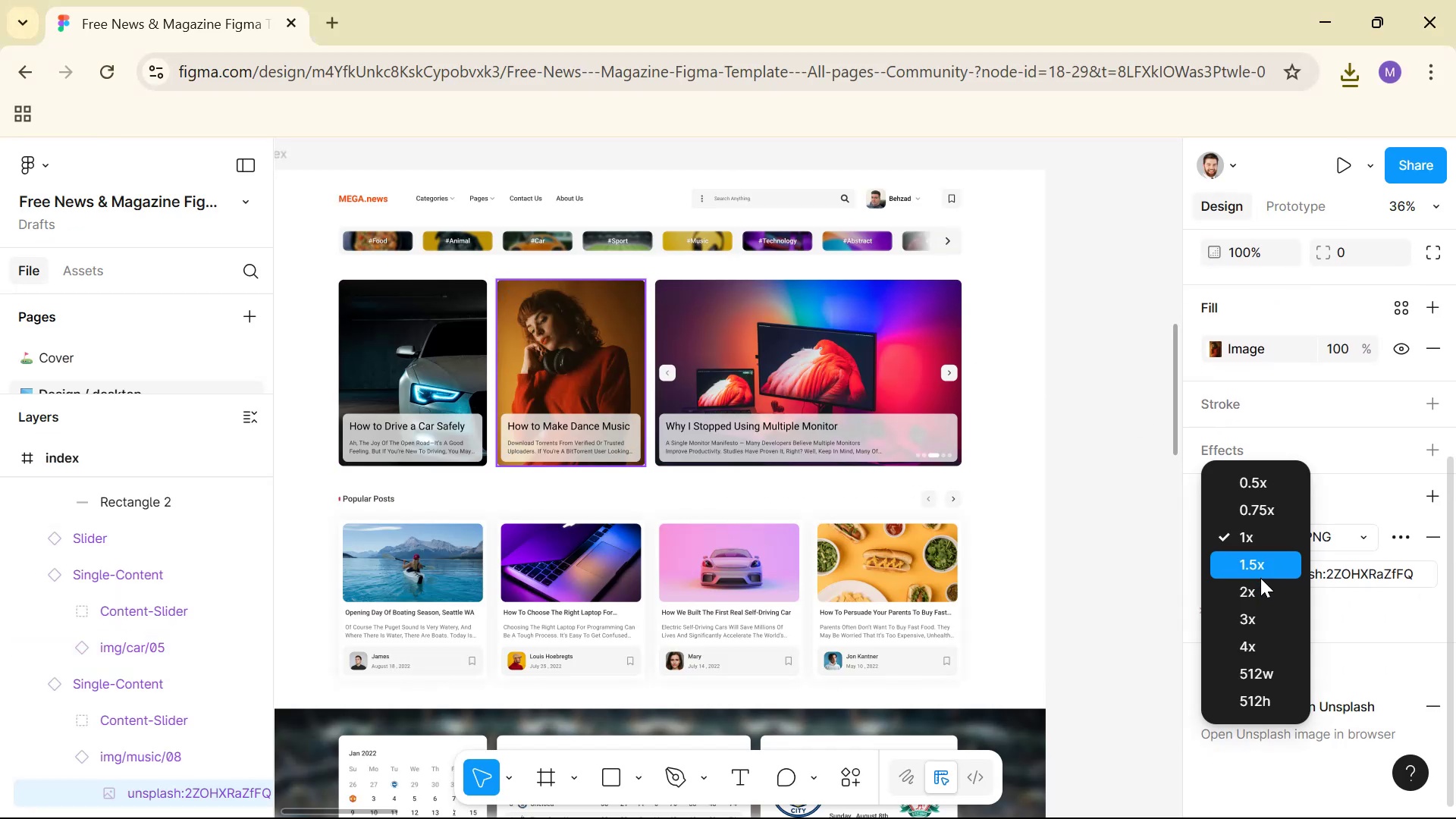 
left_click([1260, 595])
 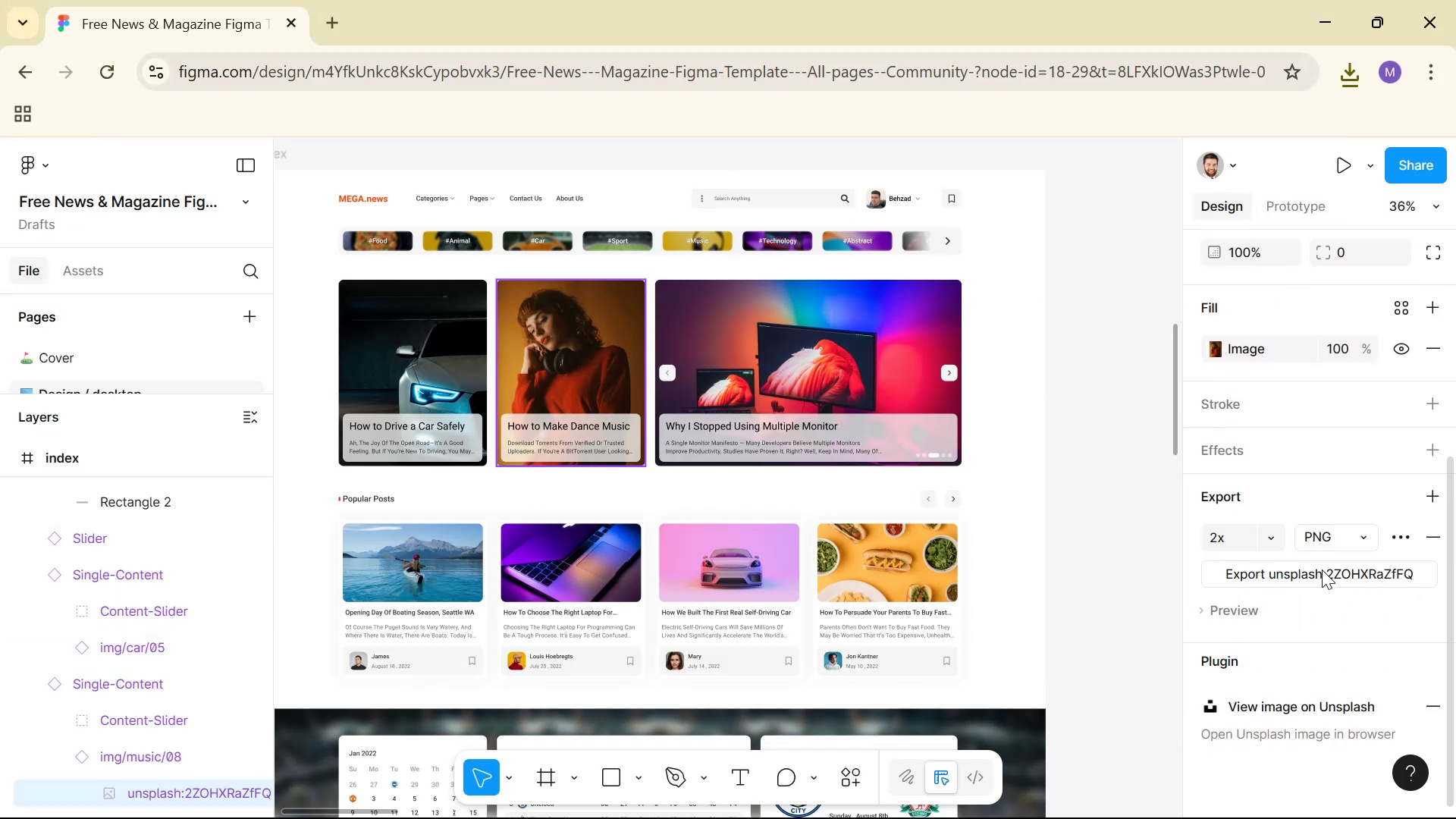 
left_click([1323, 570])
 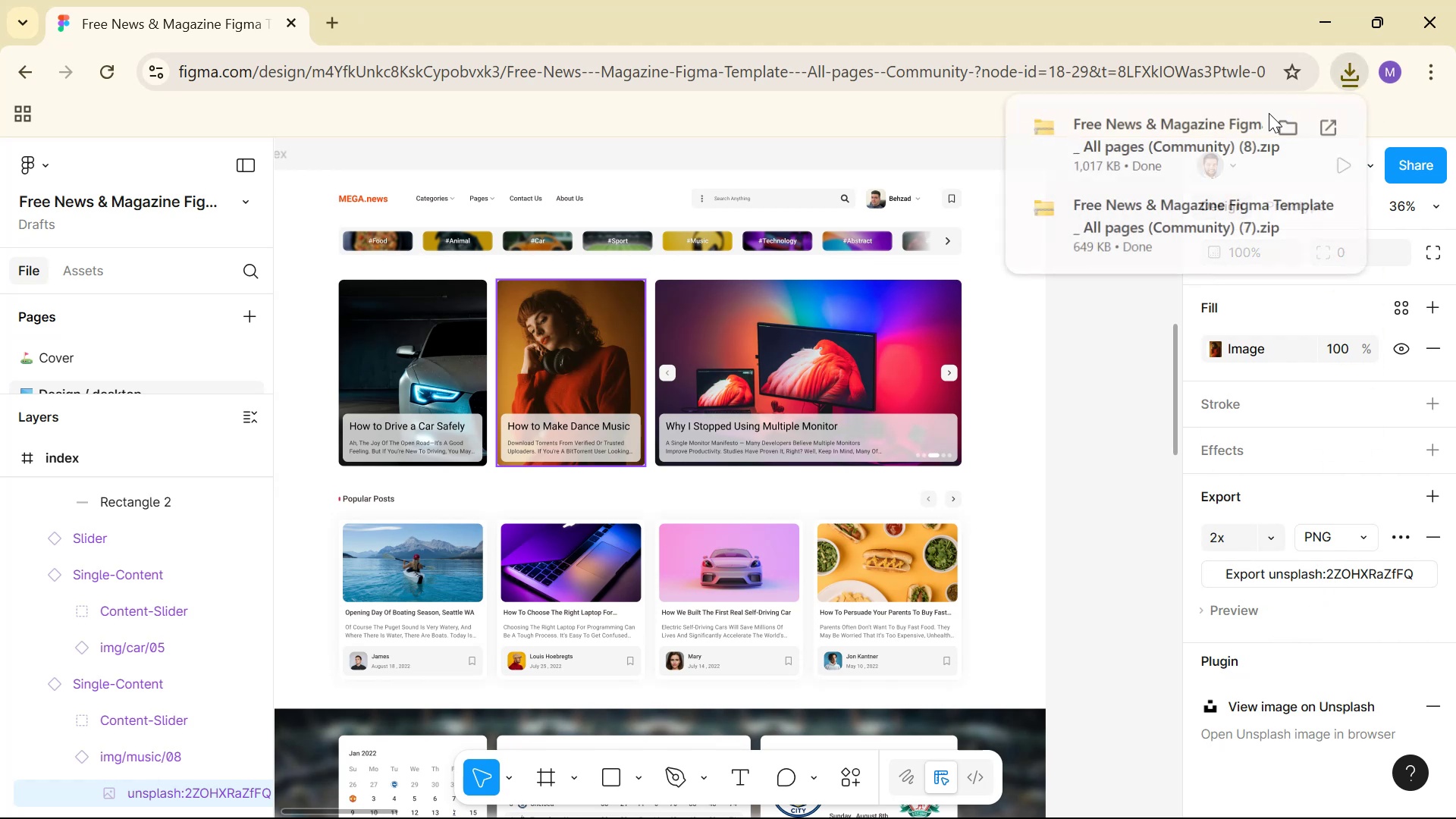 
left_click([1283, 129])
 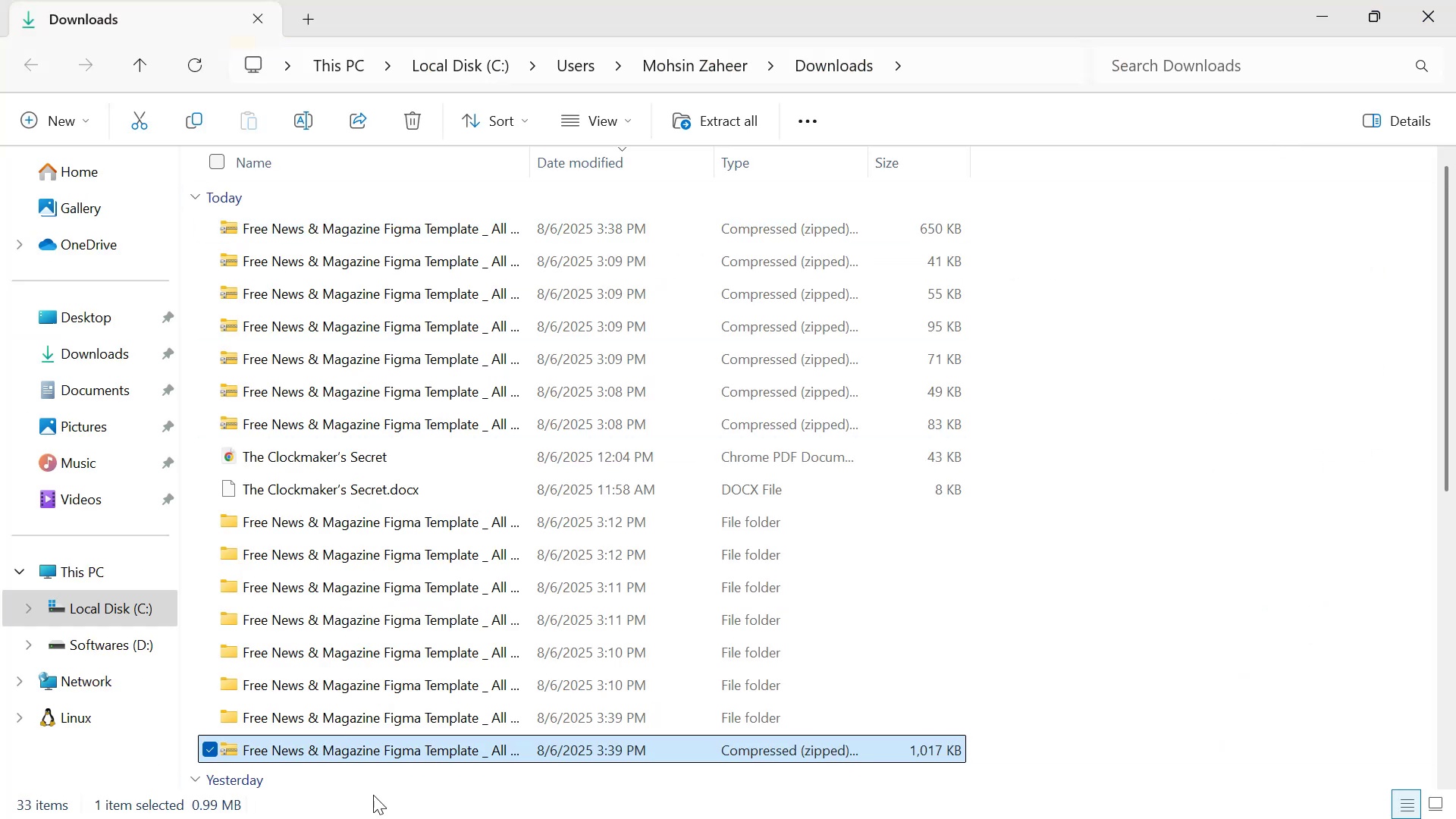 
right_click([383, 764])
 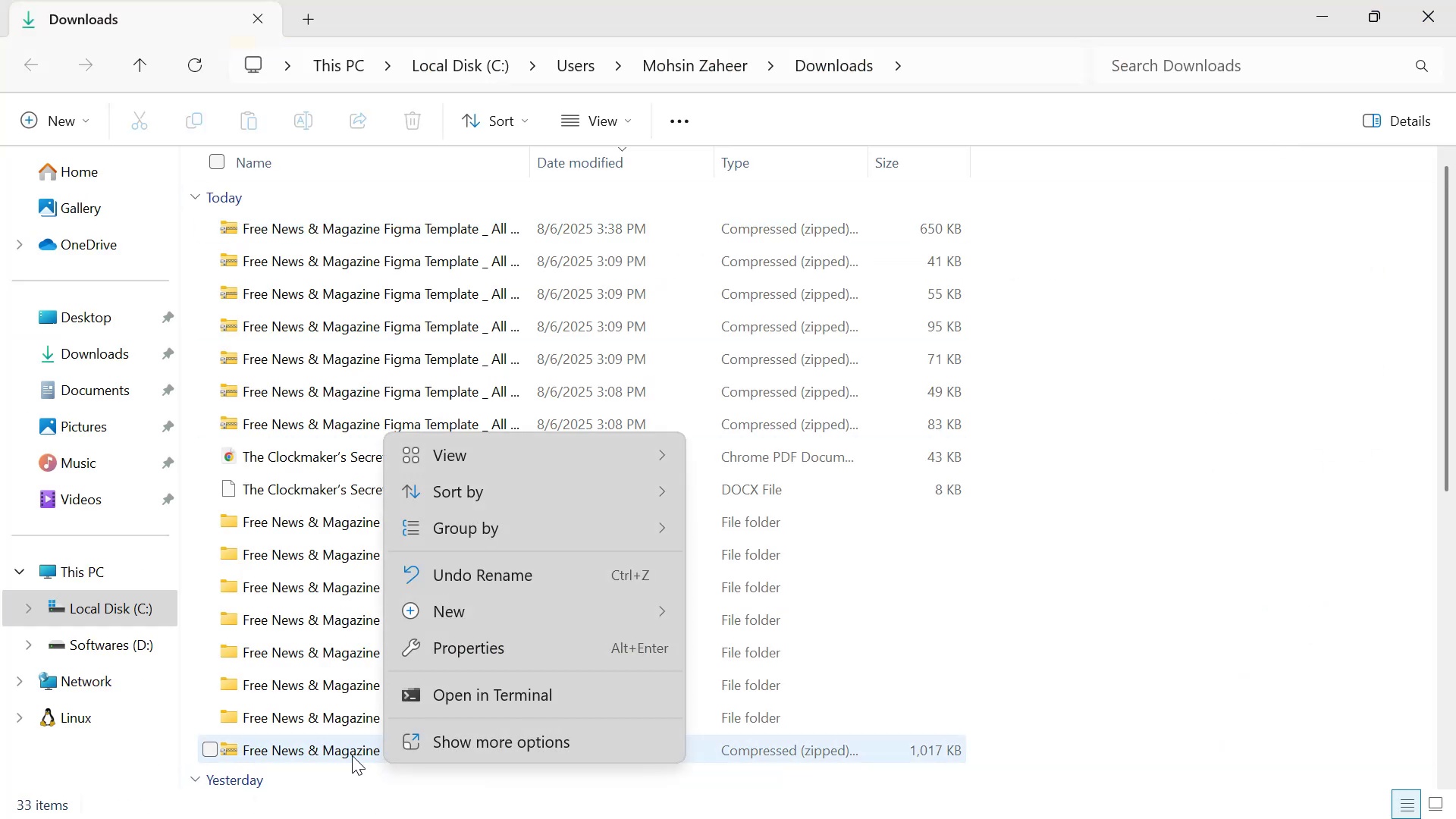 
left_click([331, 748])
 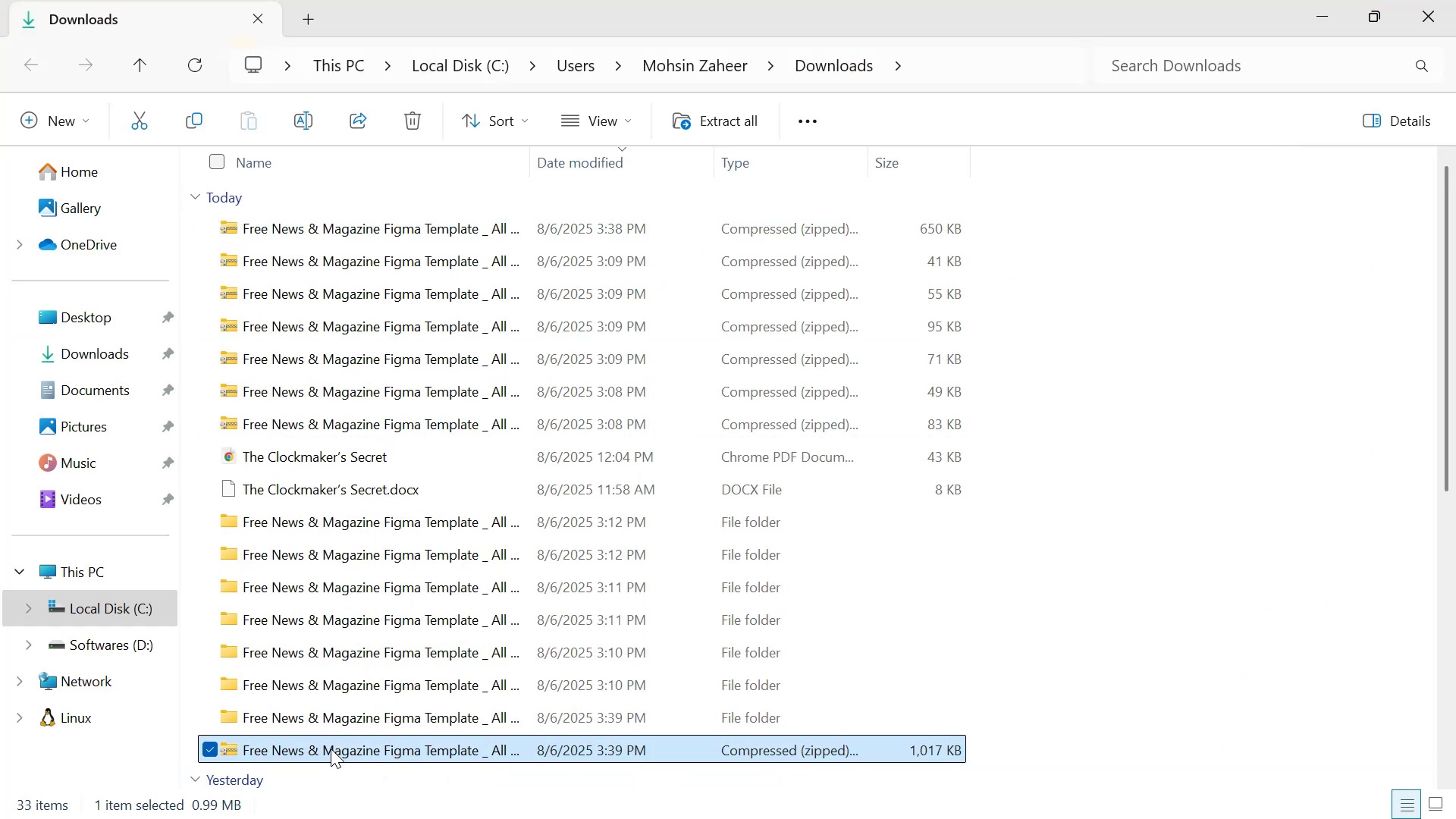 
right_click([331, 748])
 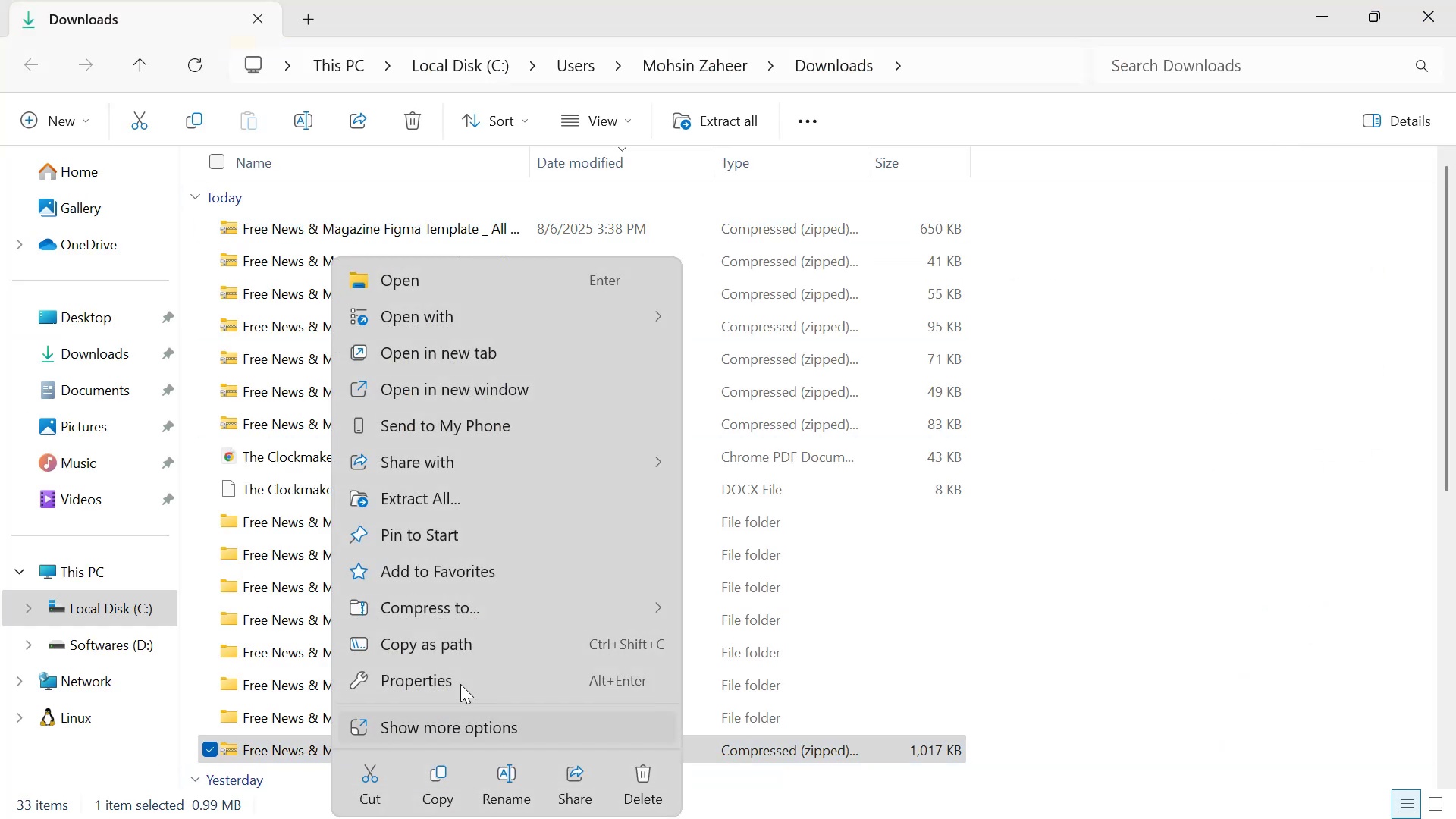 
key(Alt+Tab)
 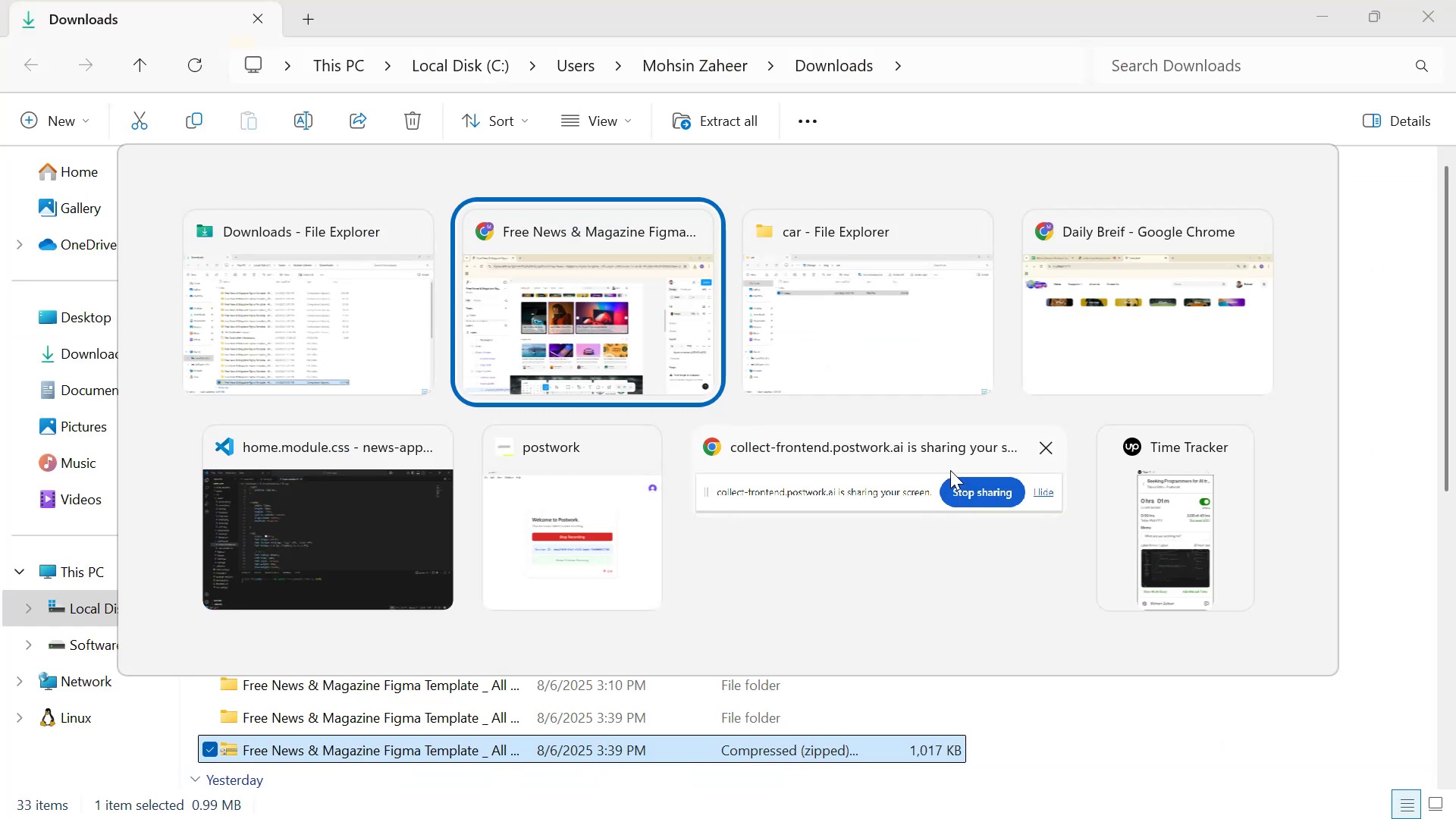 
key(Alt+Tab)
 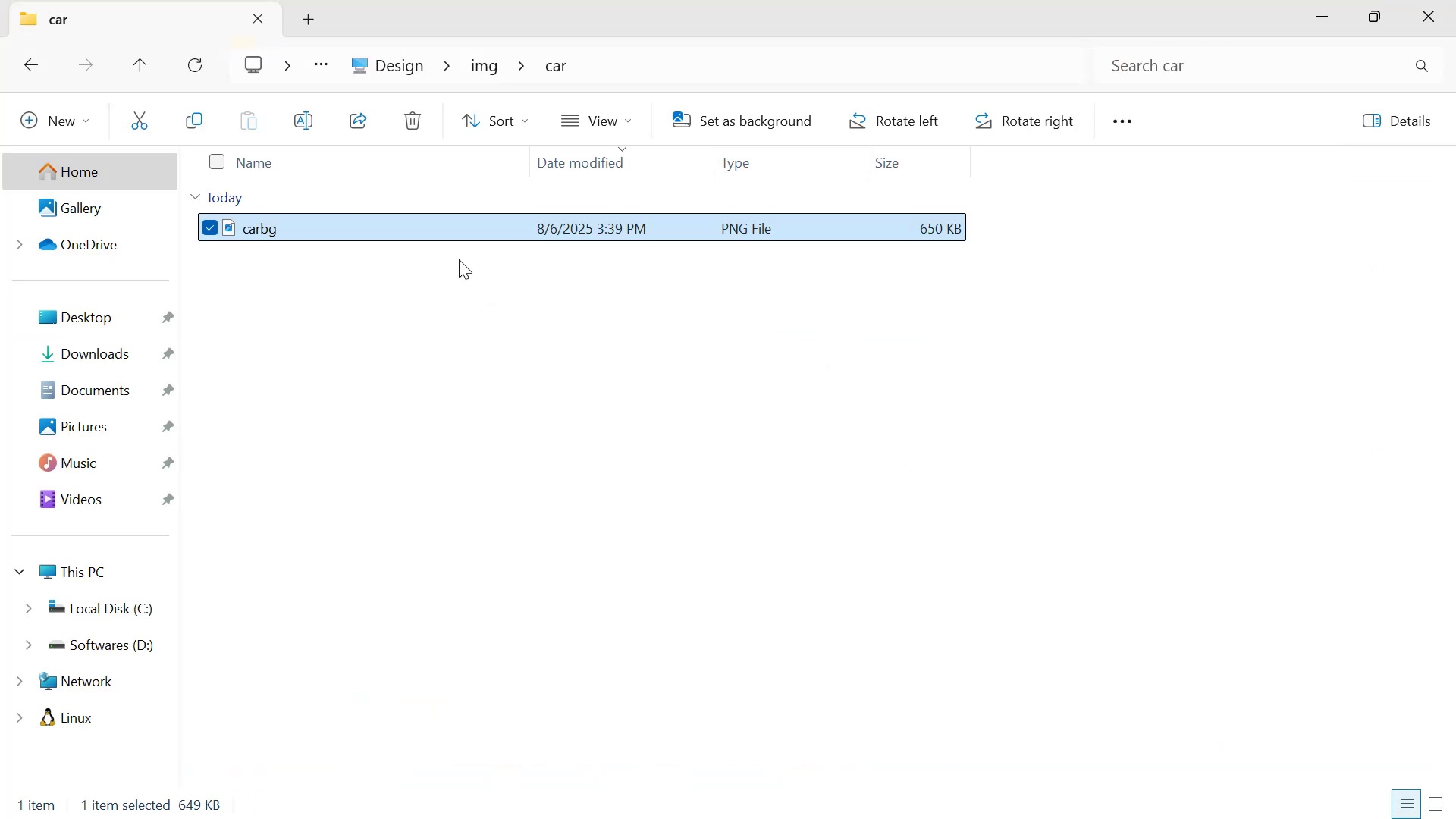 
key(Control+C)
 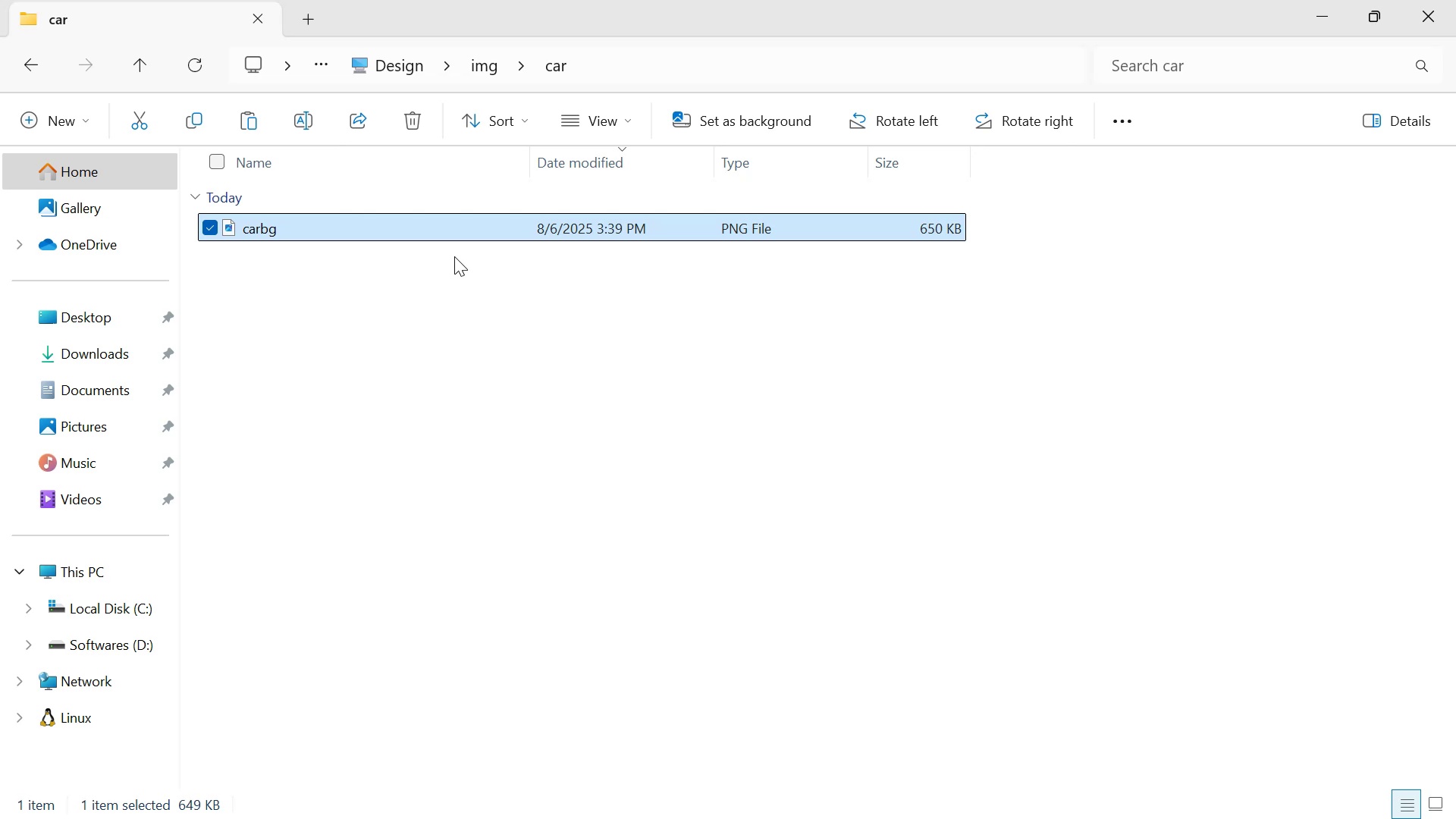 
key(Control+X)
 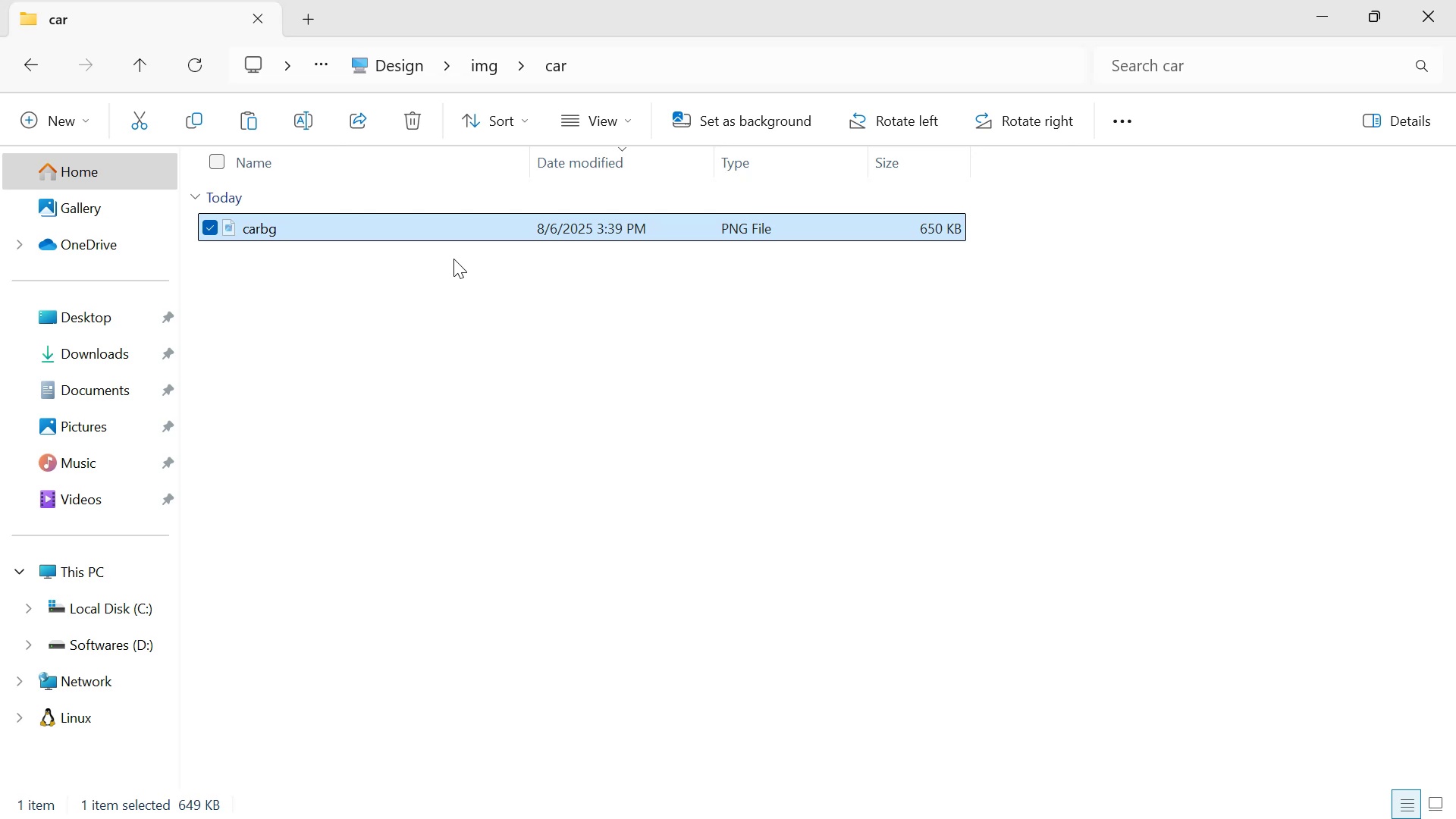 
key(Alt+Tab)
 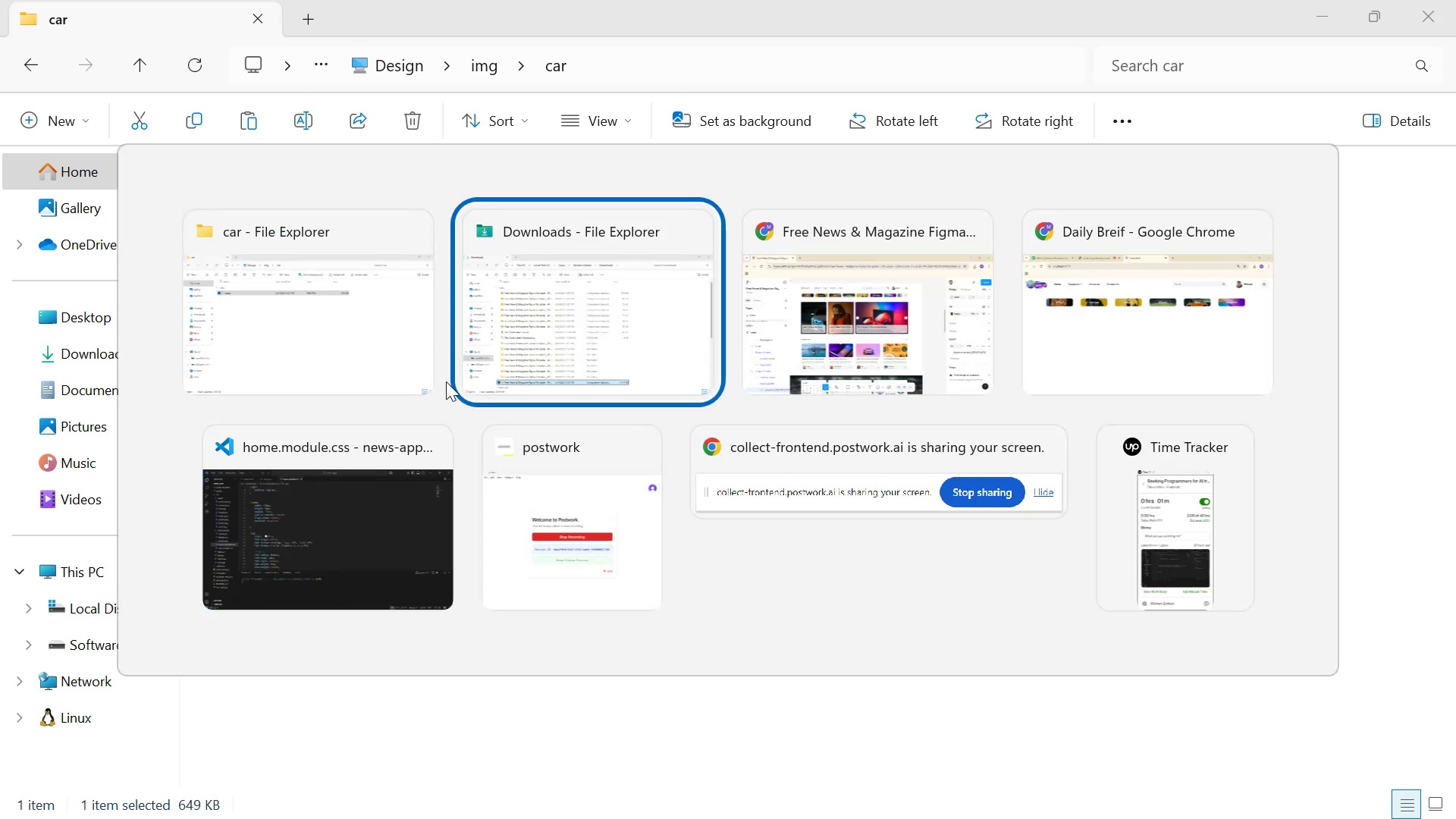 
key(Alt+Tab)
 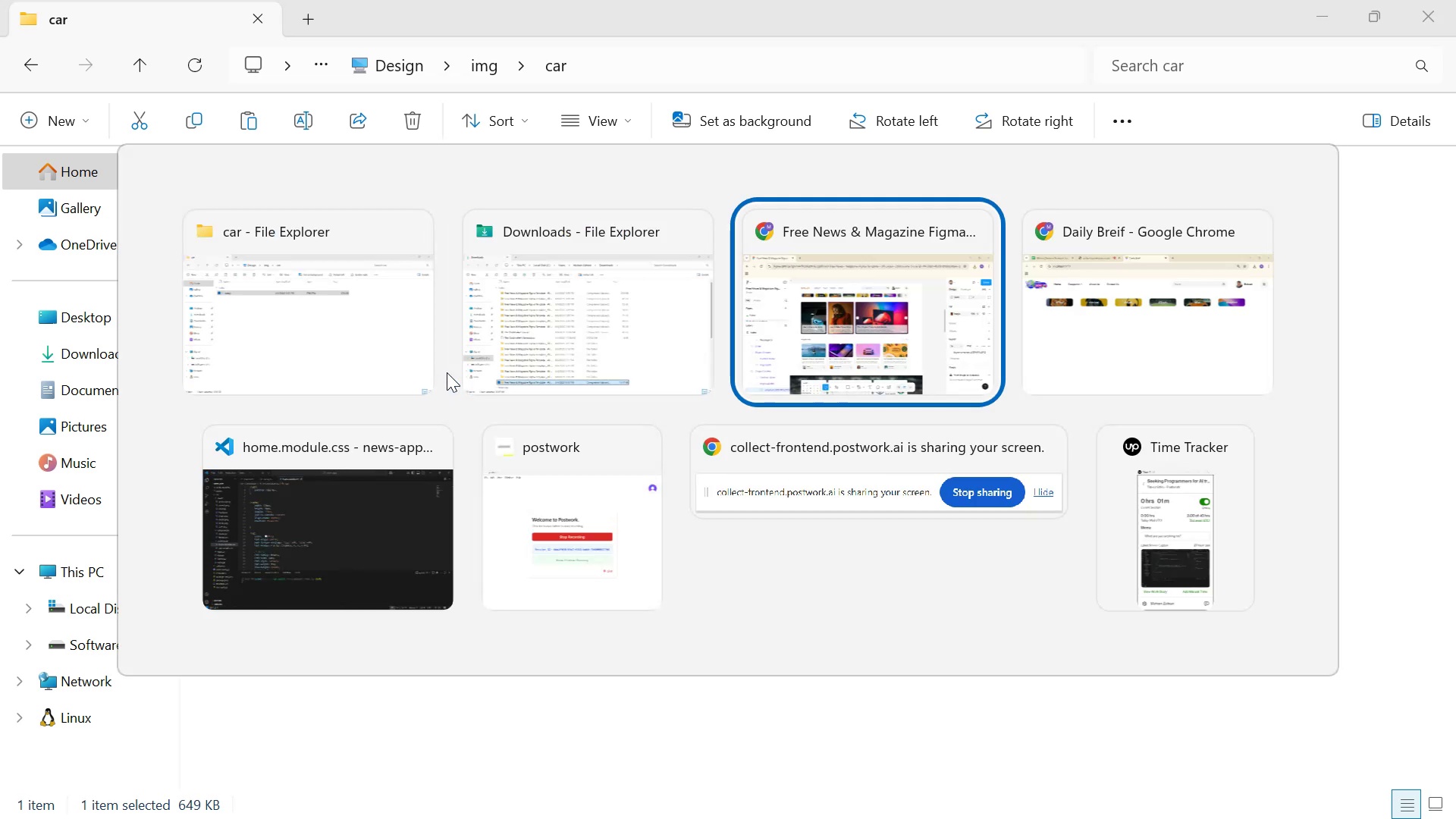 
key(Alt+Tab)
 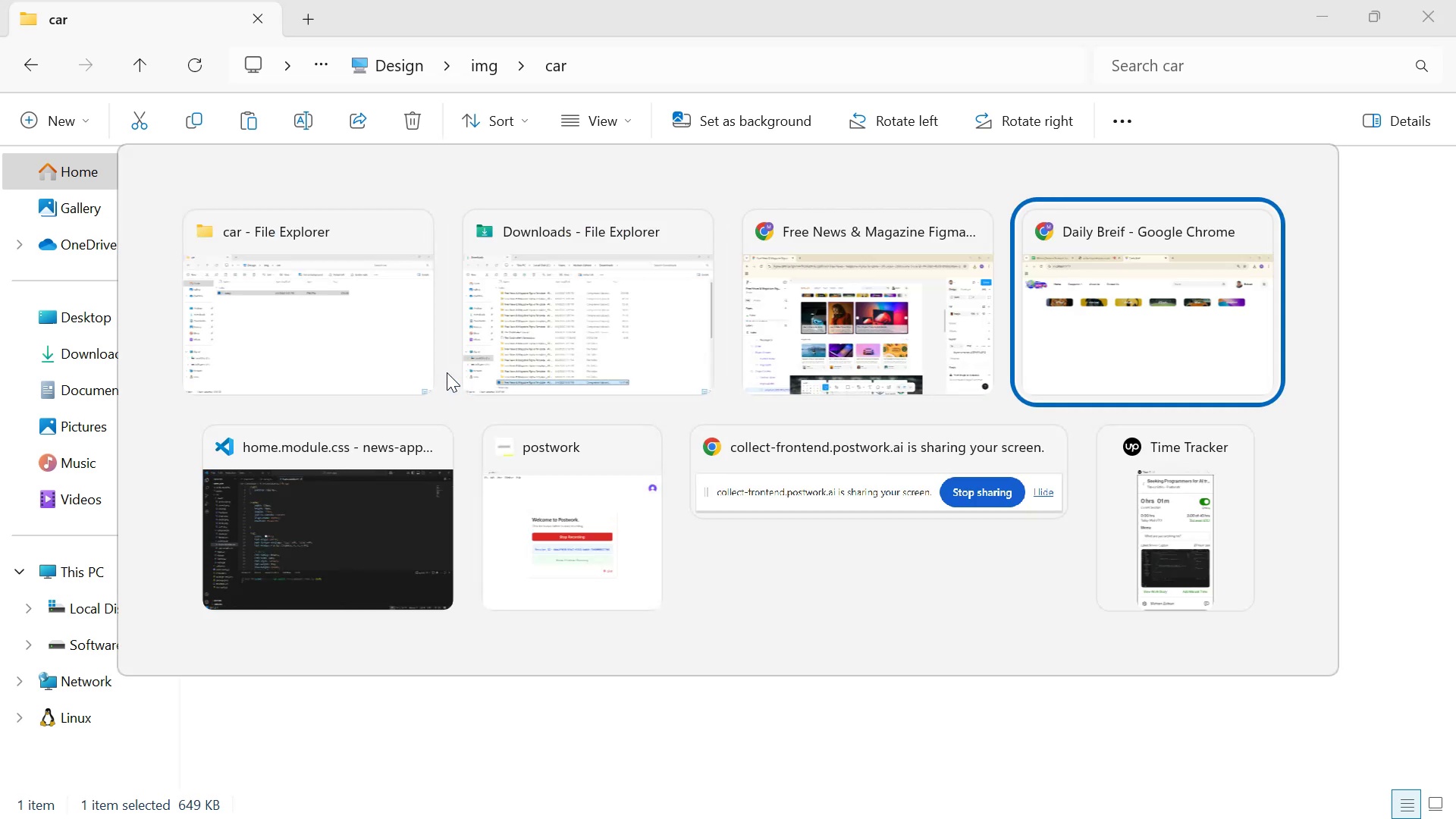 
key(Alt+Tab)
 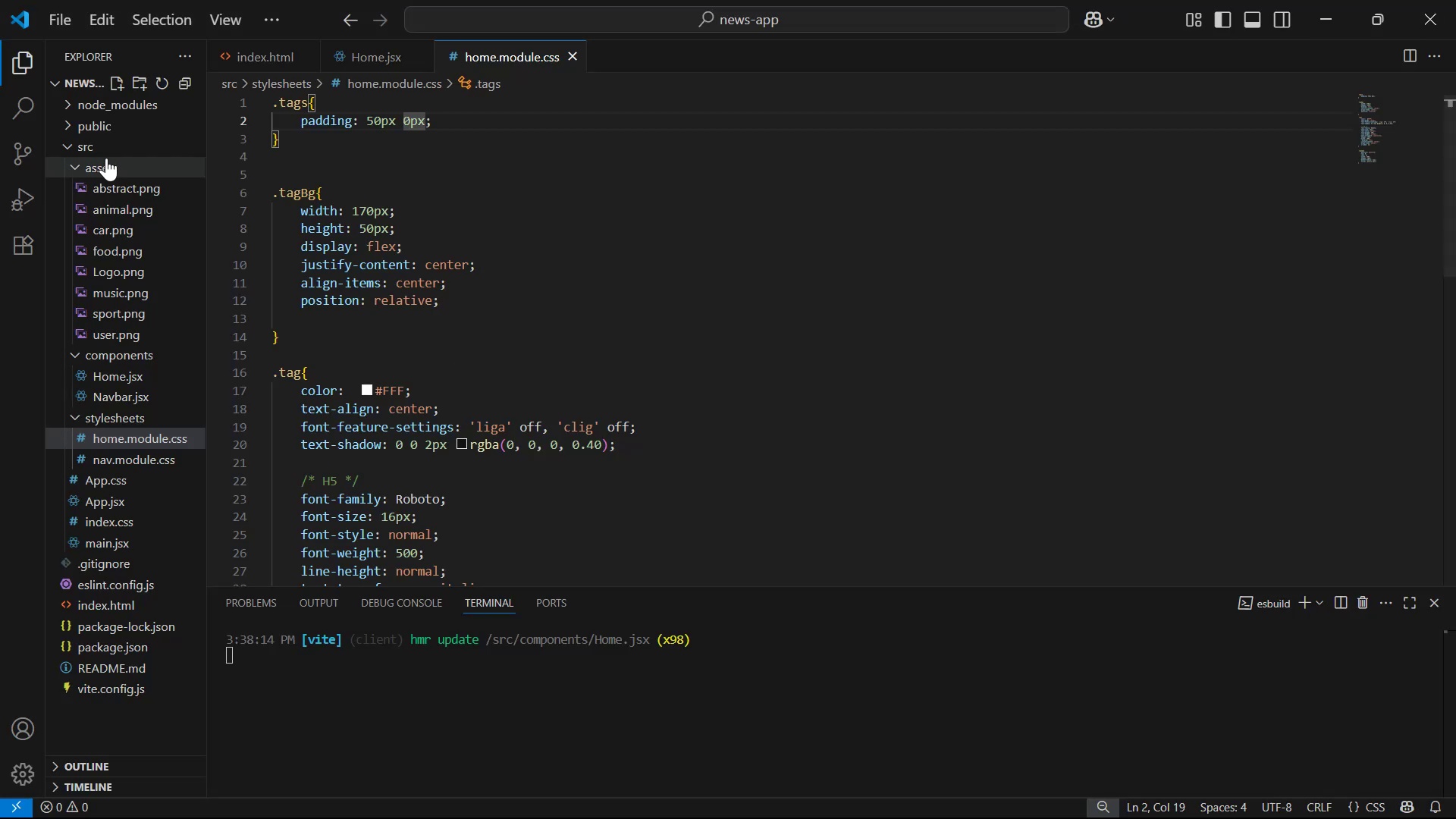 
key(Control+V)
 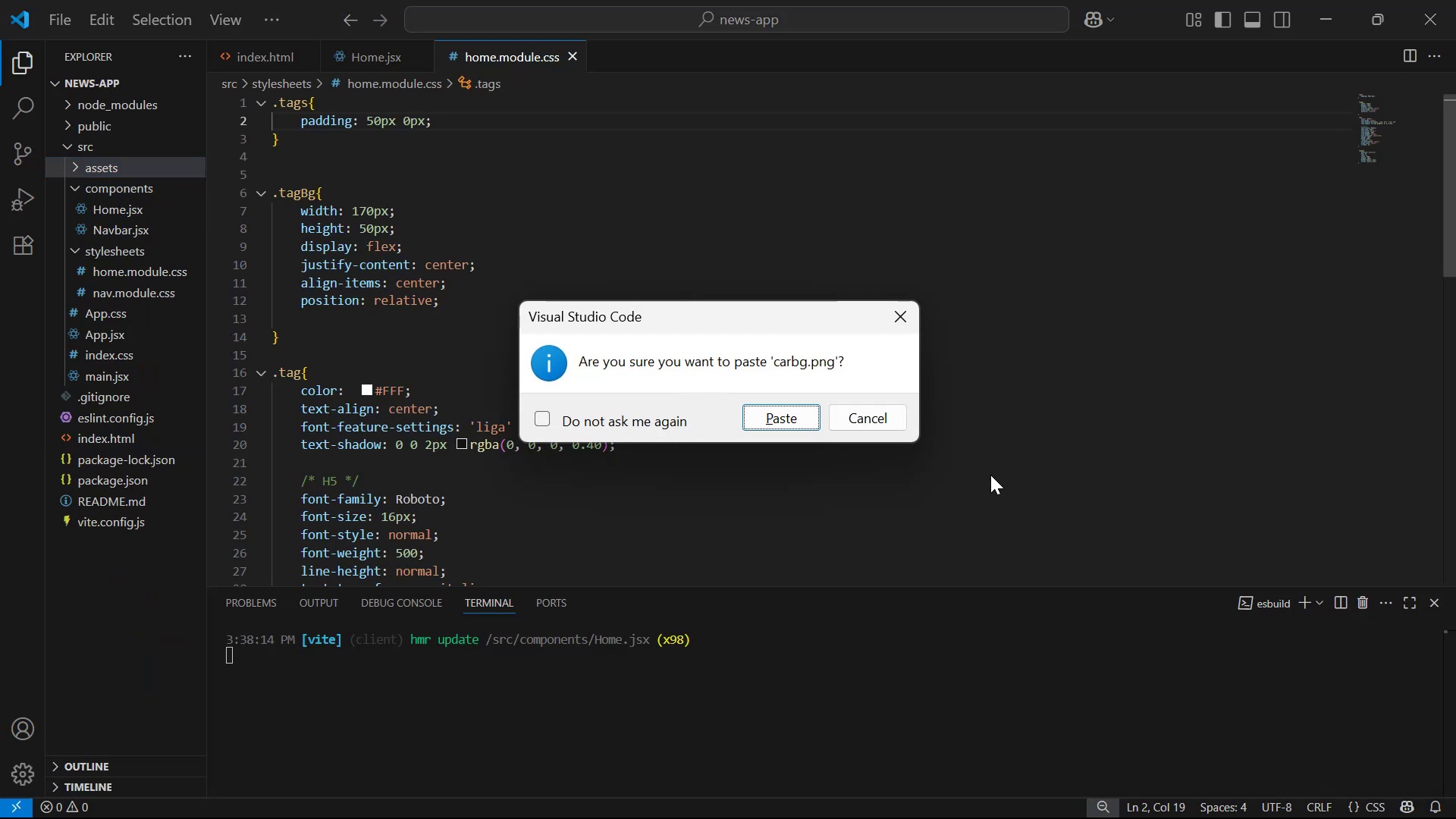 
left_click([796, 413])
 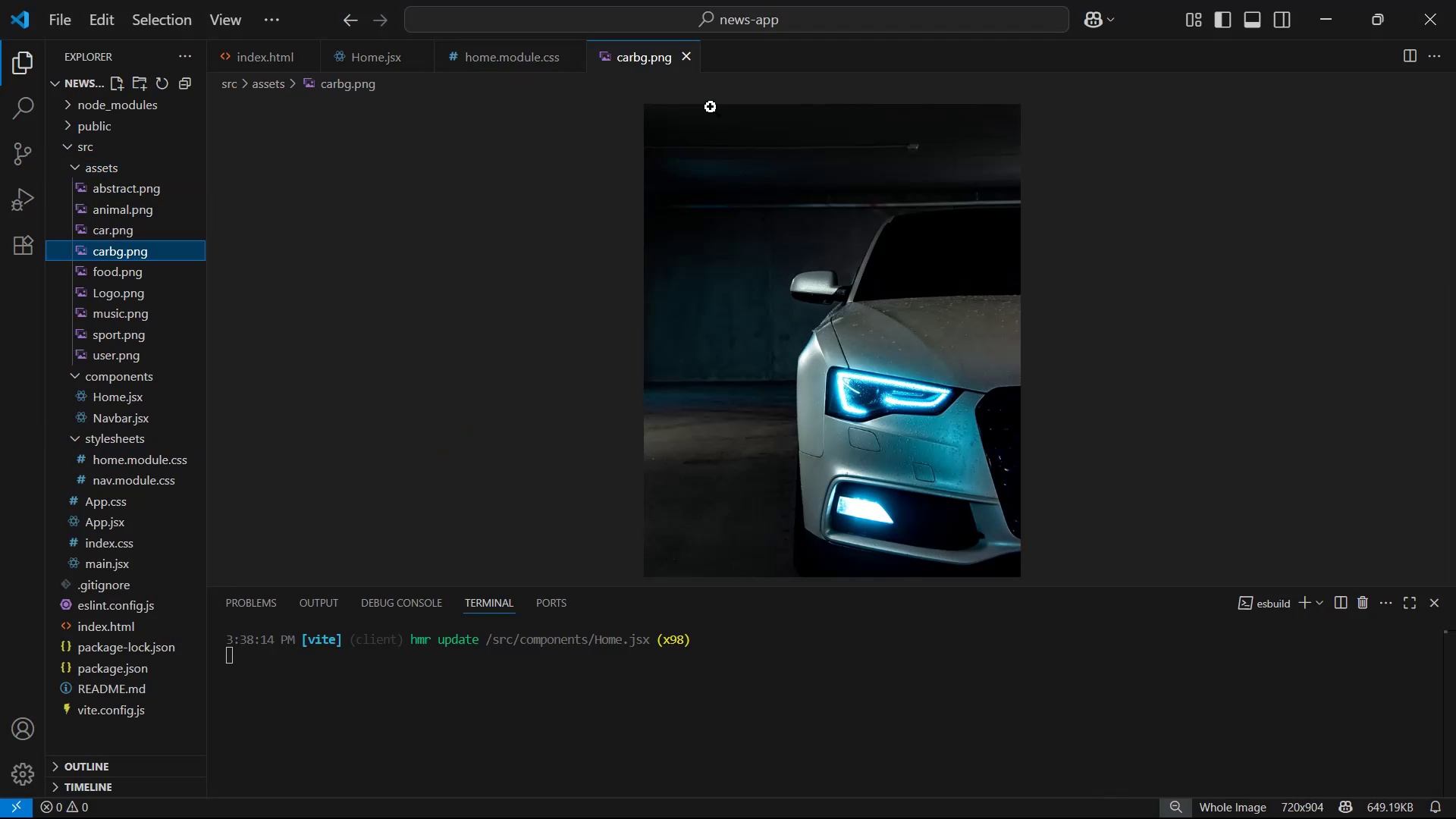 
left_click([686, 66])
 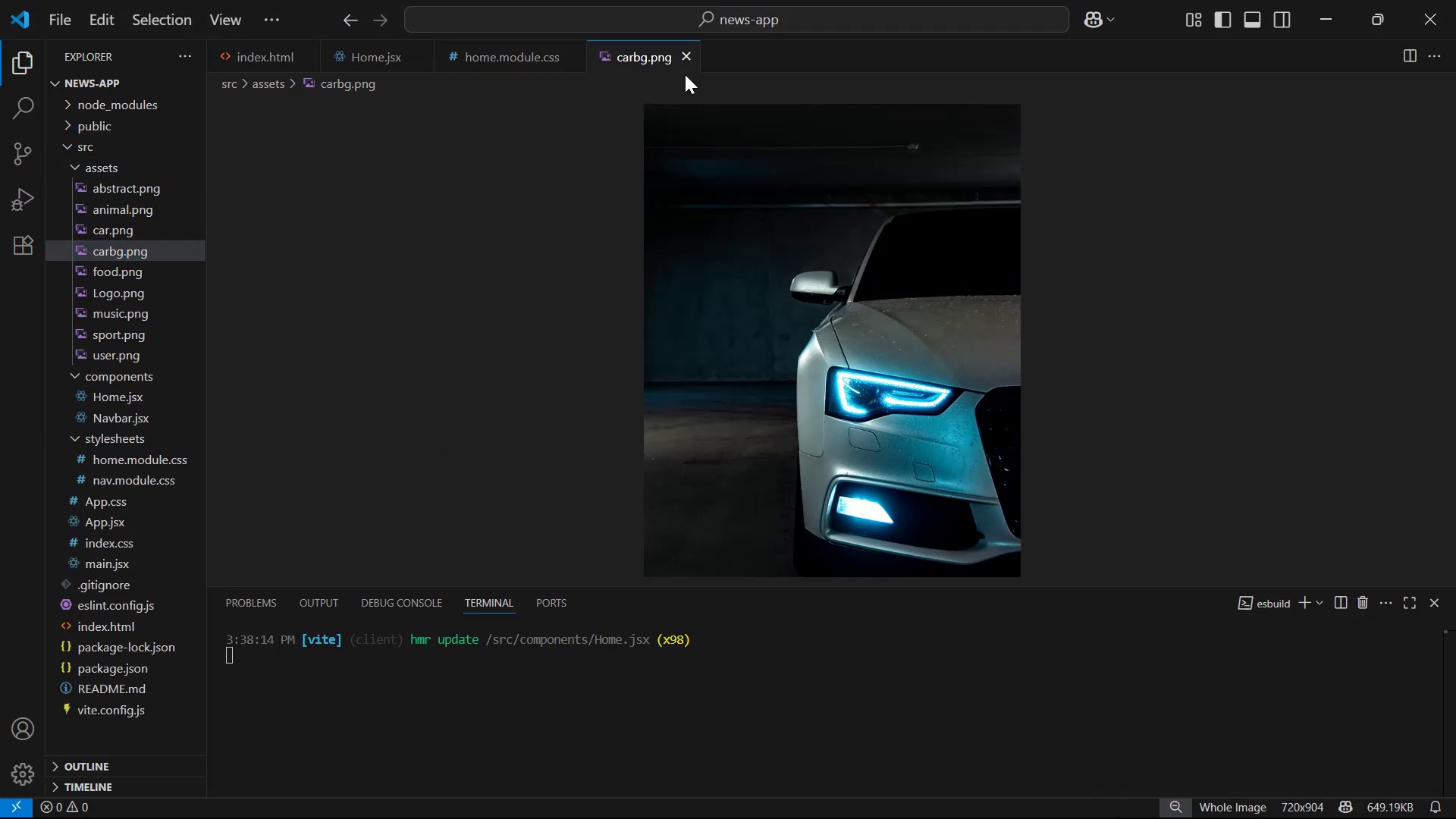 
left_click([686, 58])
 